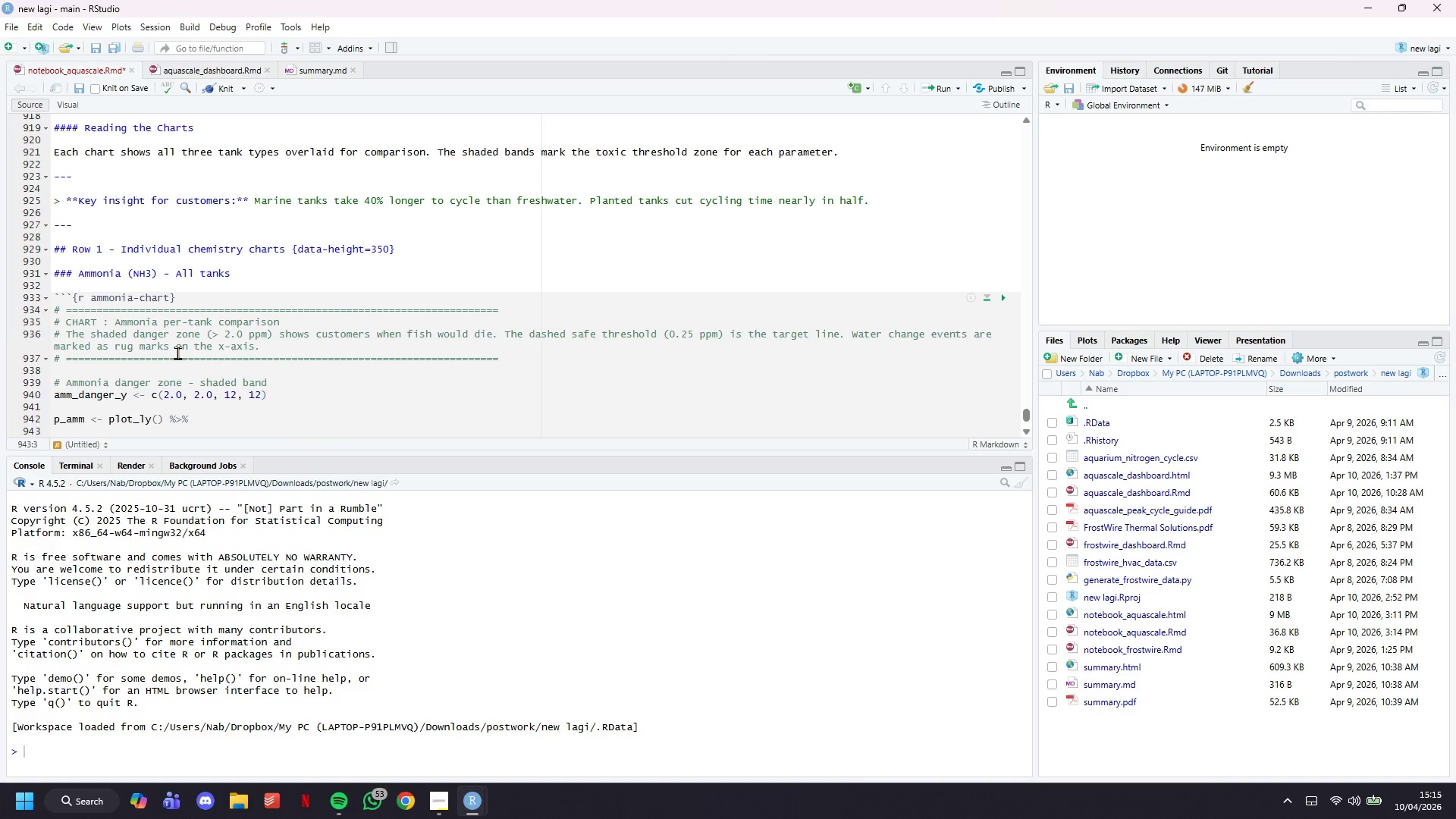 
scroll: coordinate [177, 338], scroll_direction: down, amount: 7.0
 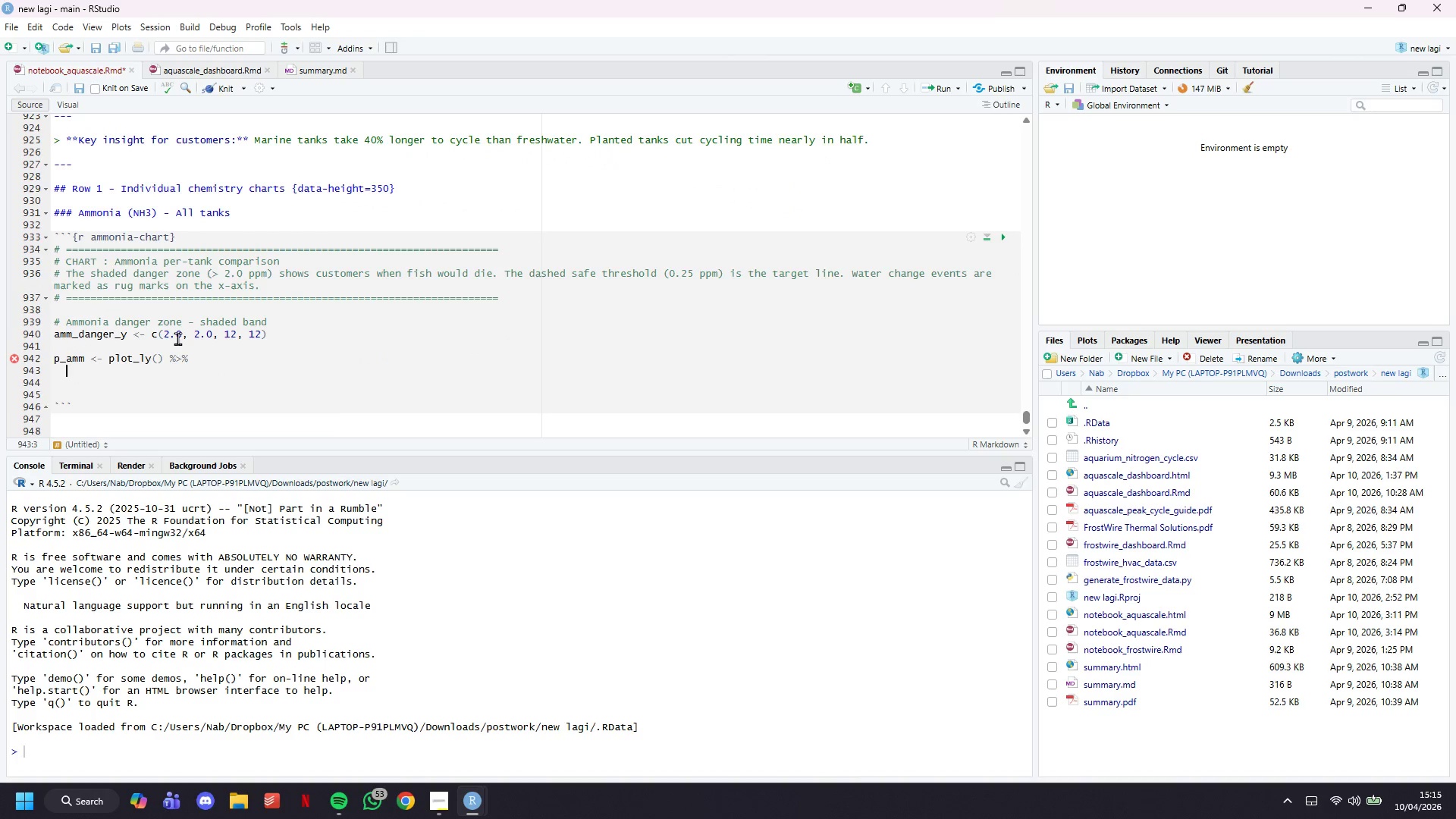 
type(# Danger zone shading)
 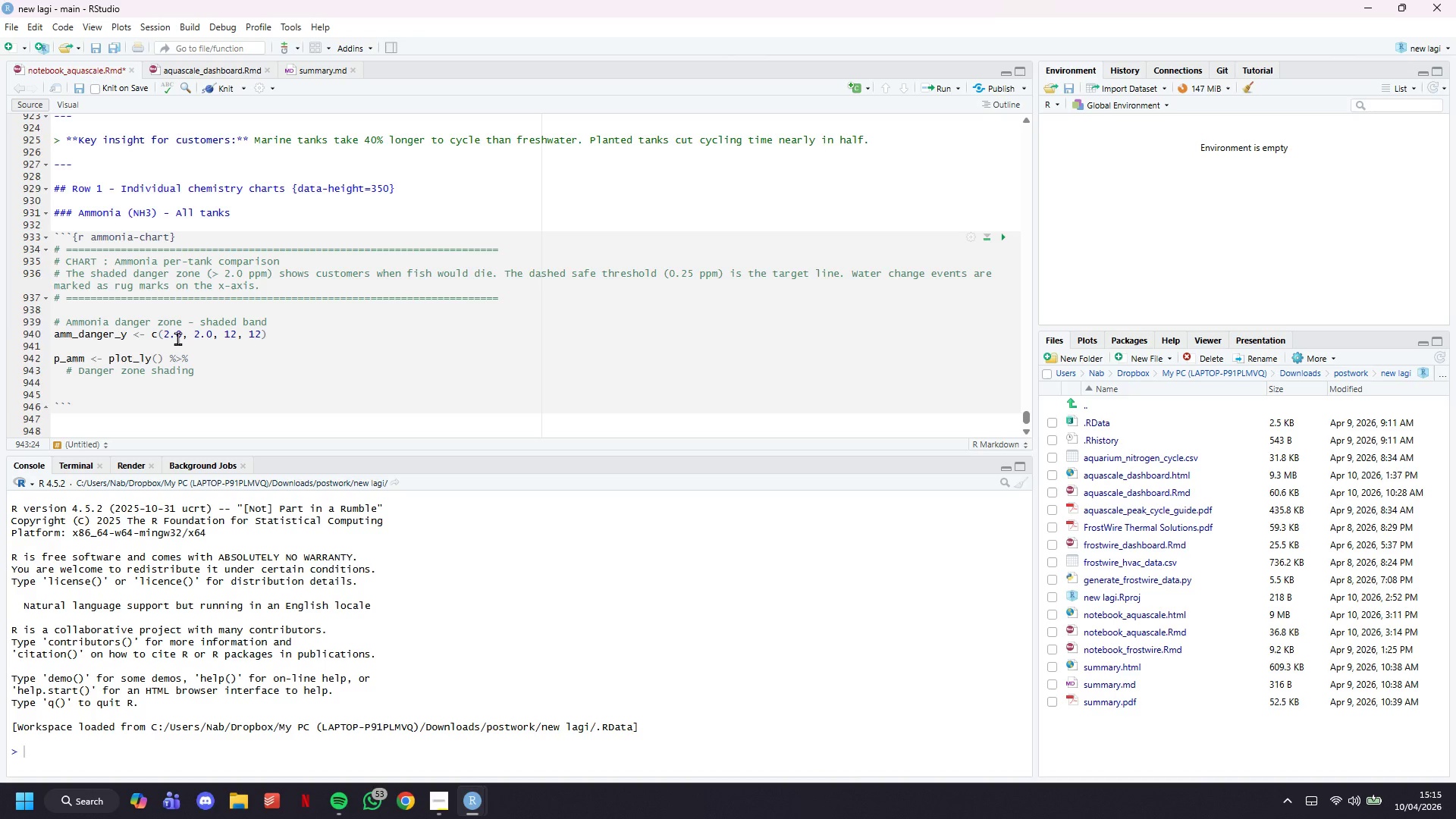 
key(Enter)
 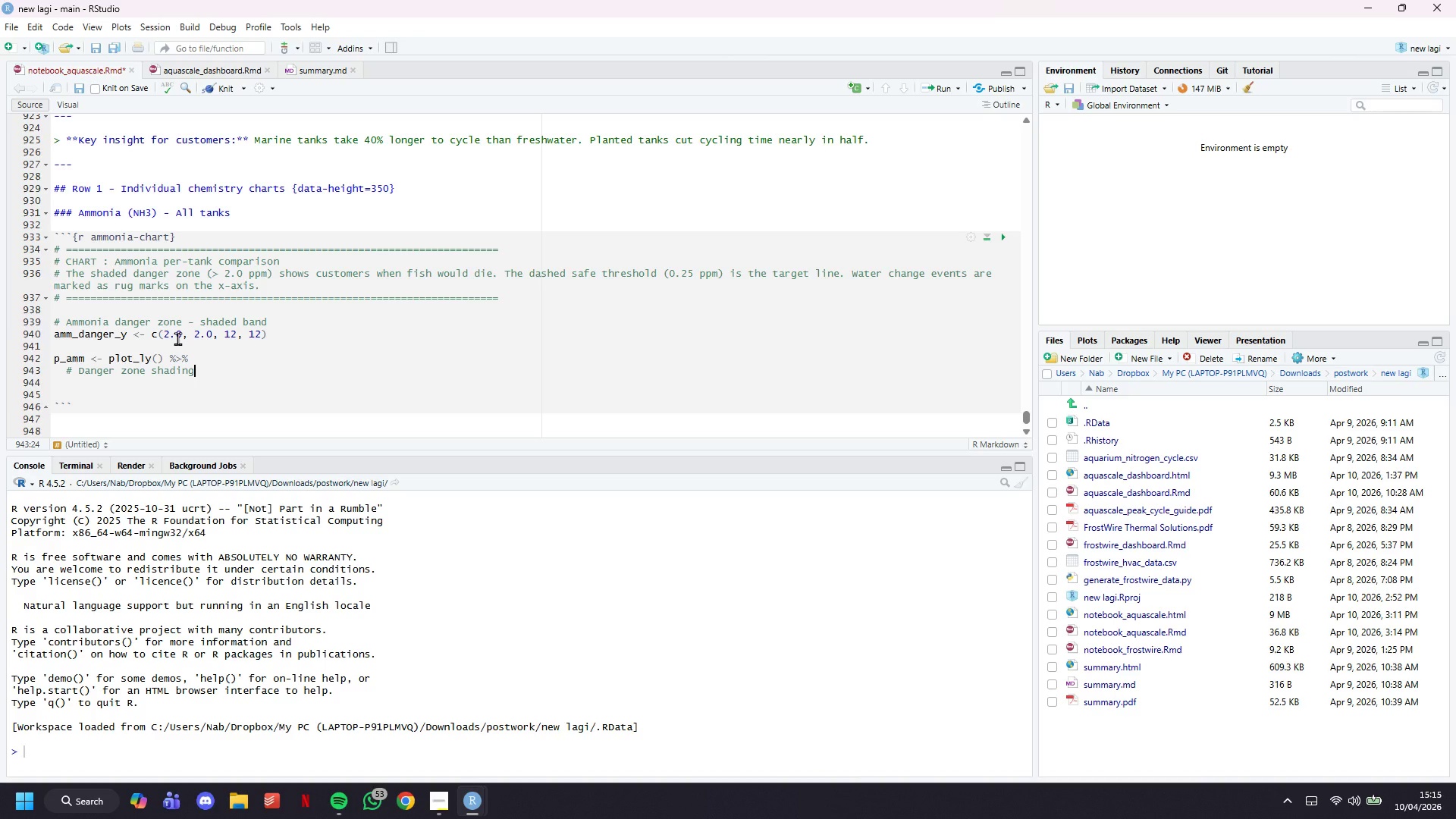 
type(add_polygons()
 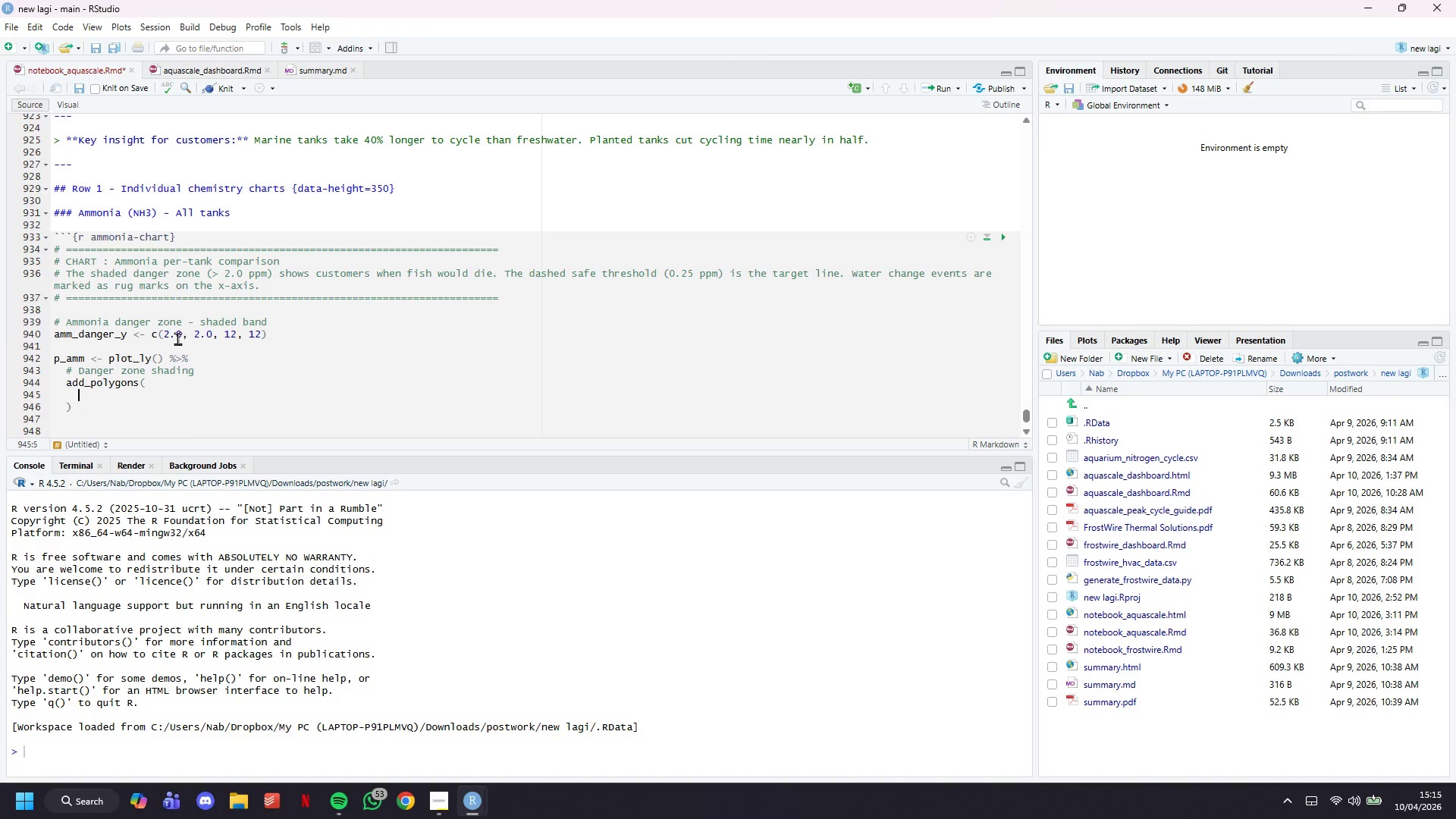 
 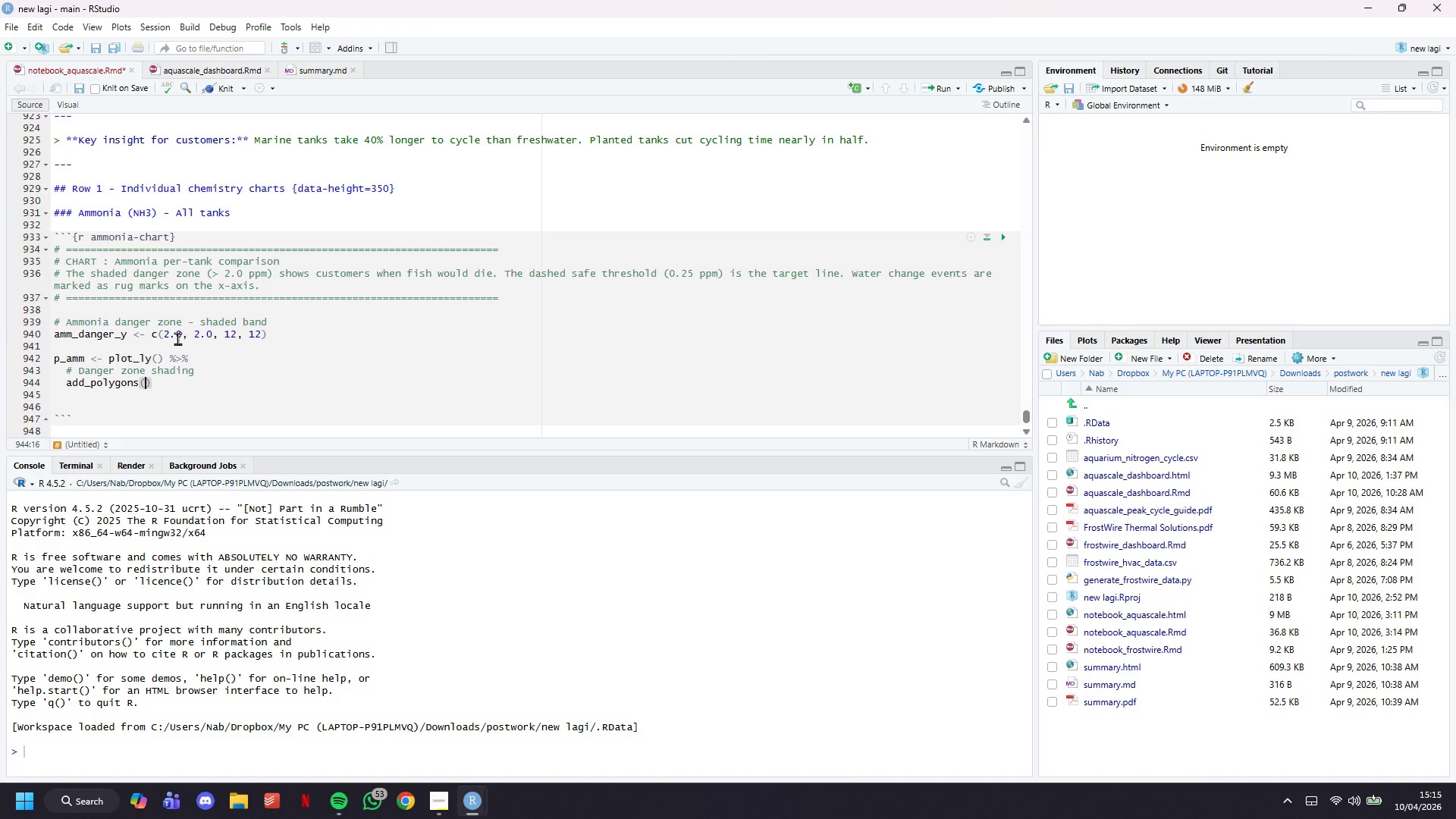 
key(Enter)
 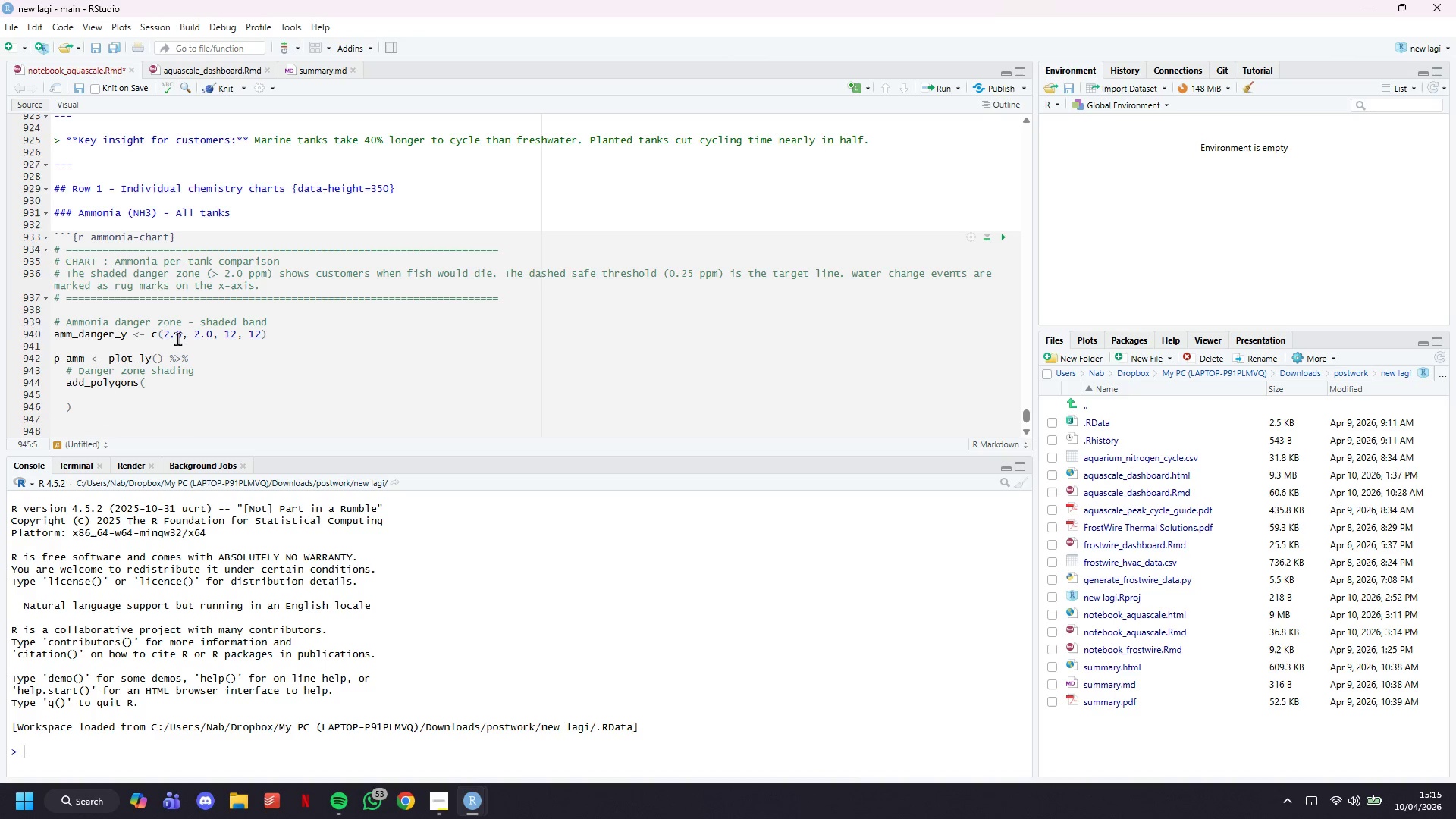 
type(x = c(0, 89, 89, 0)
 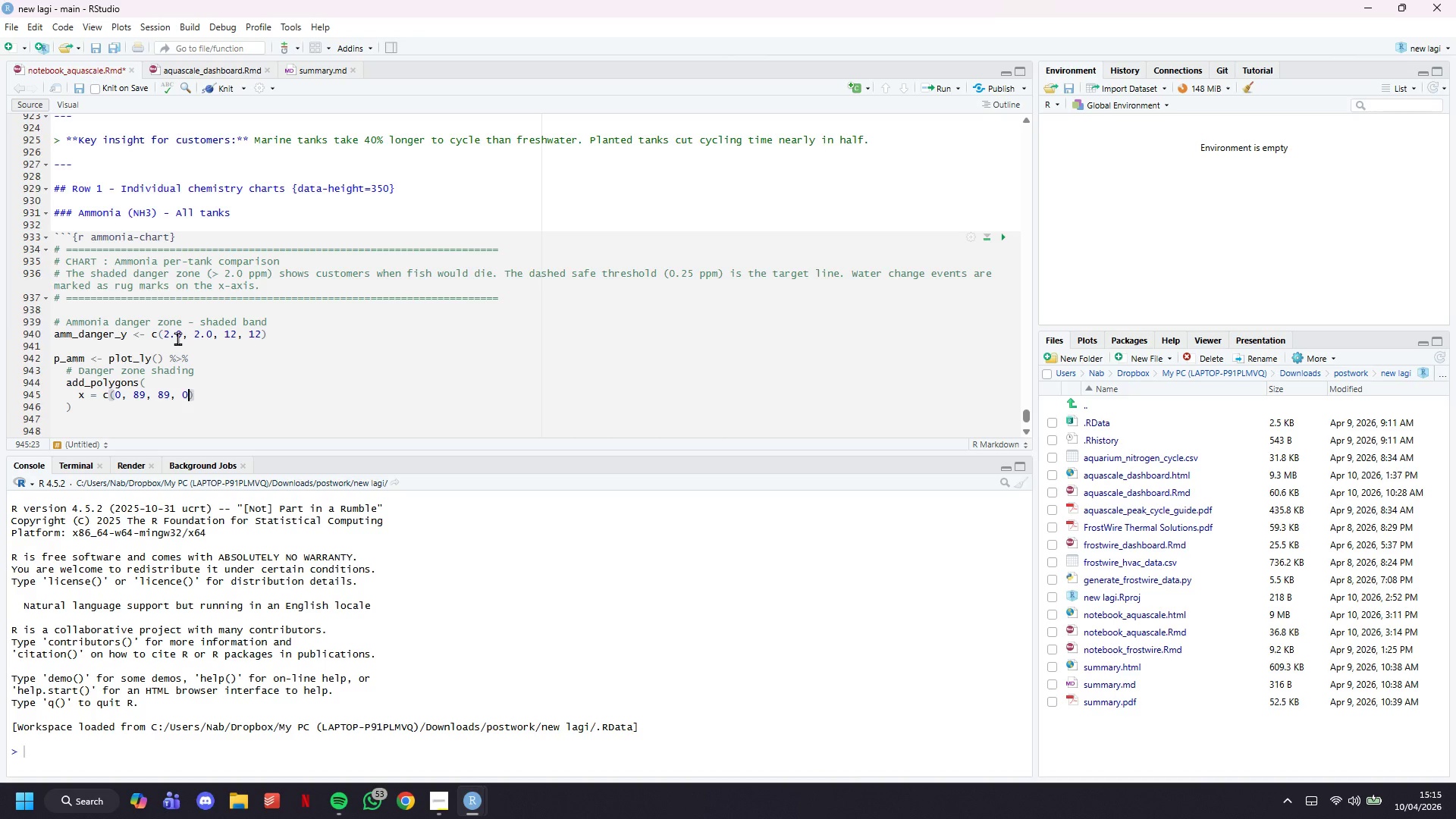 
key(ArrowRight)
 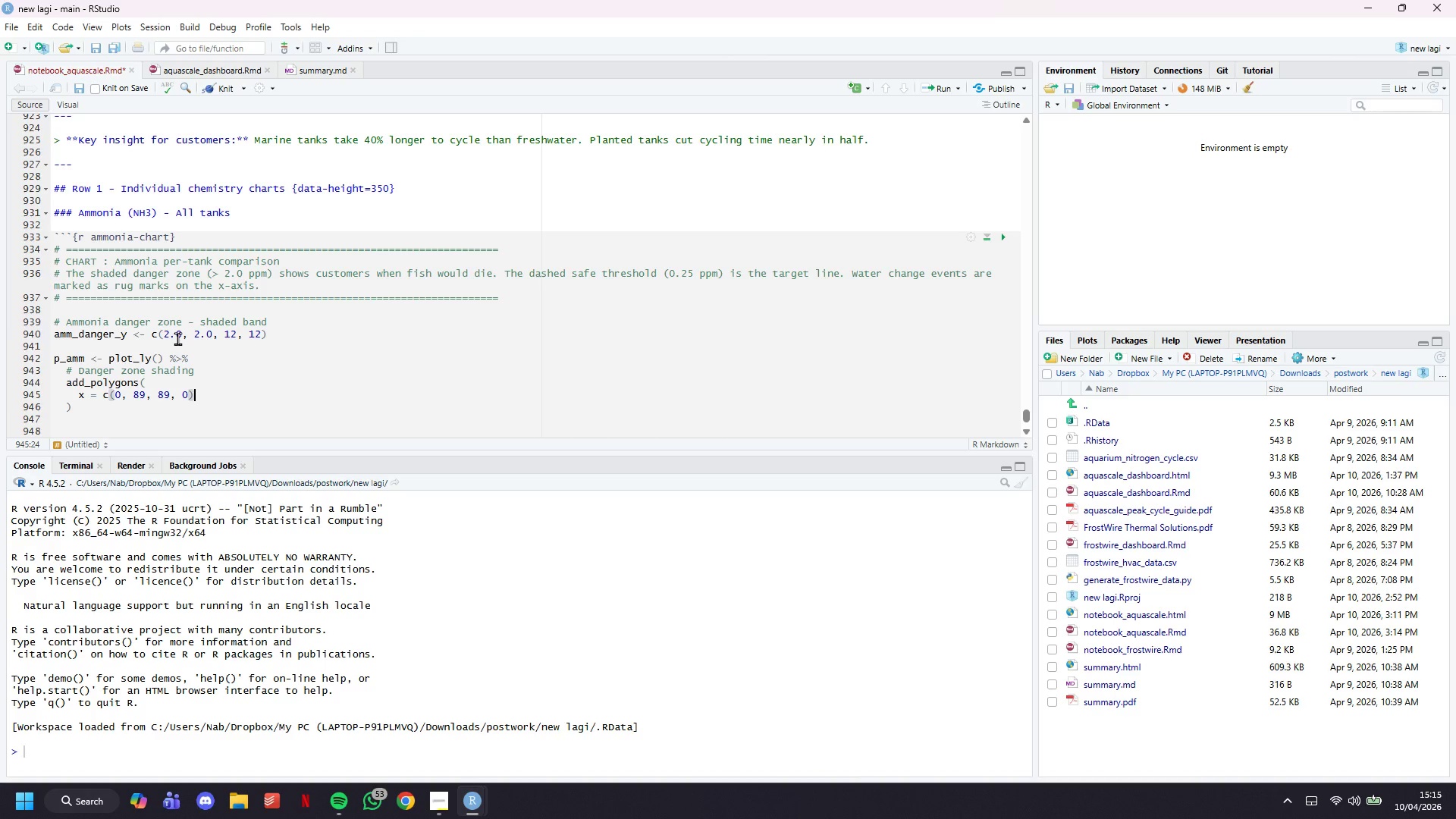 
key(Comma)
 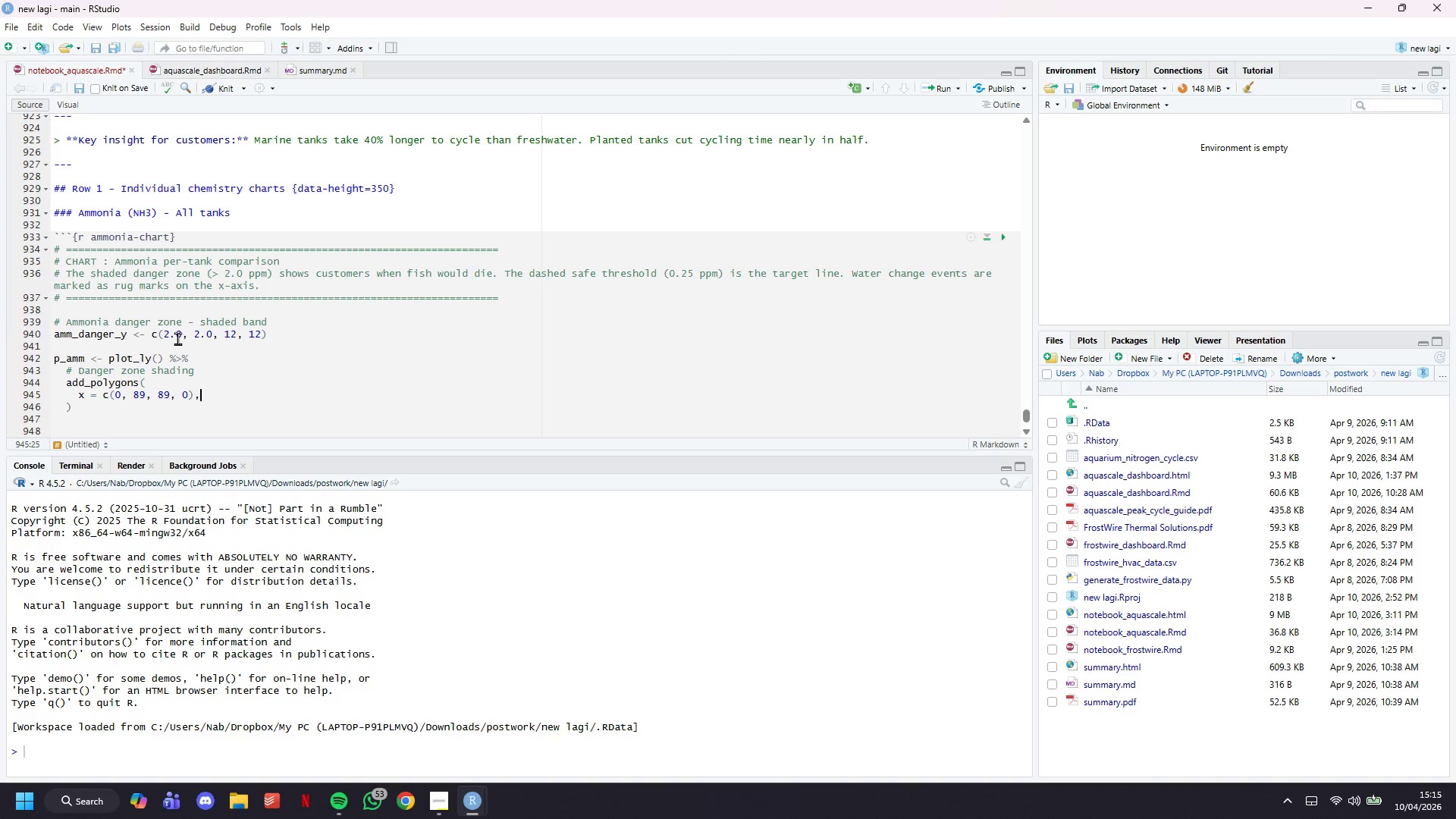 
key(Enter)
 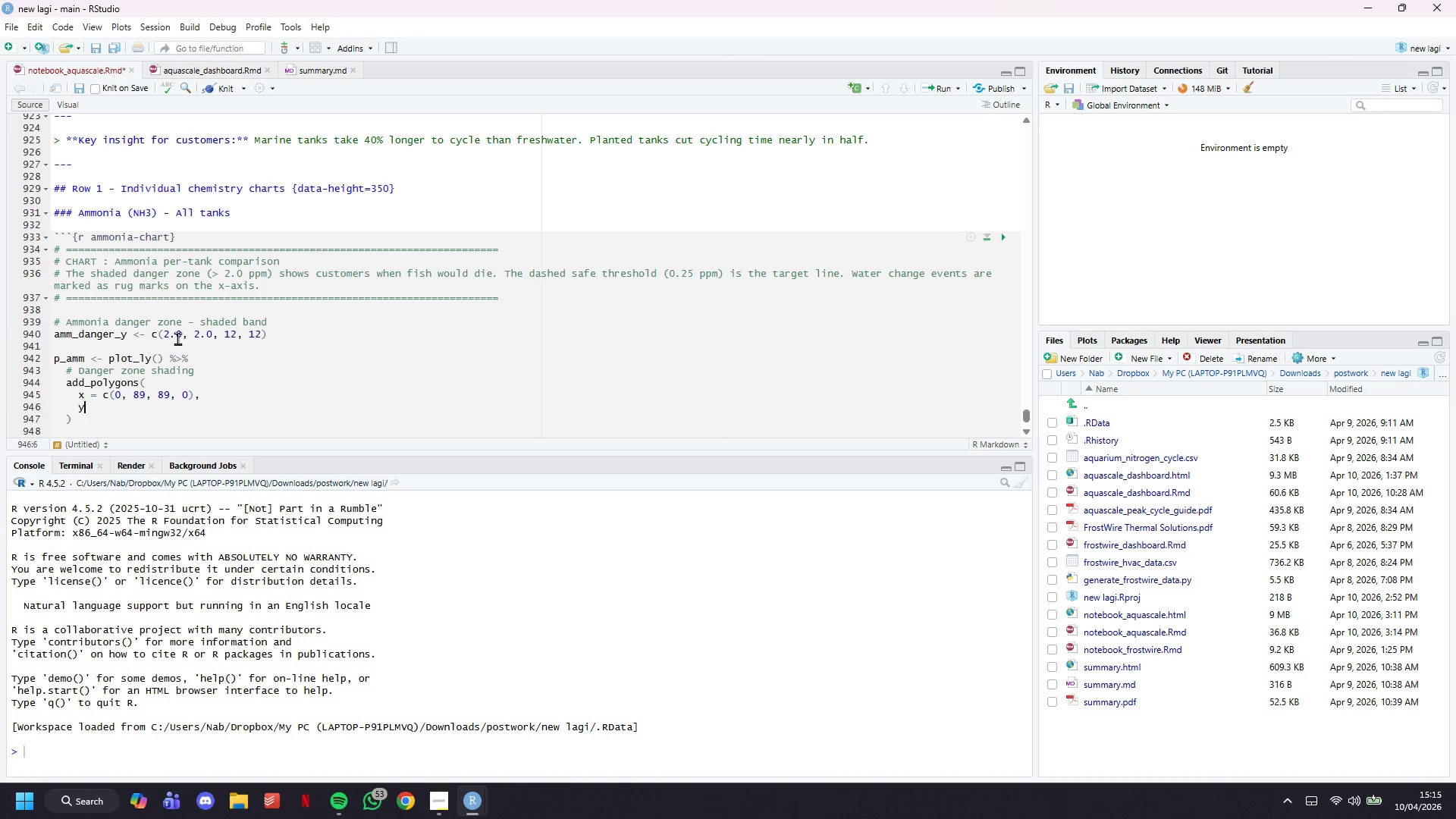 
key(Y)
 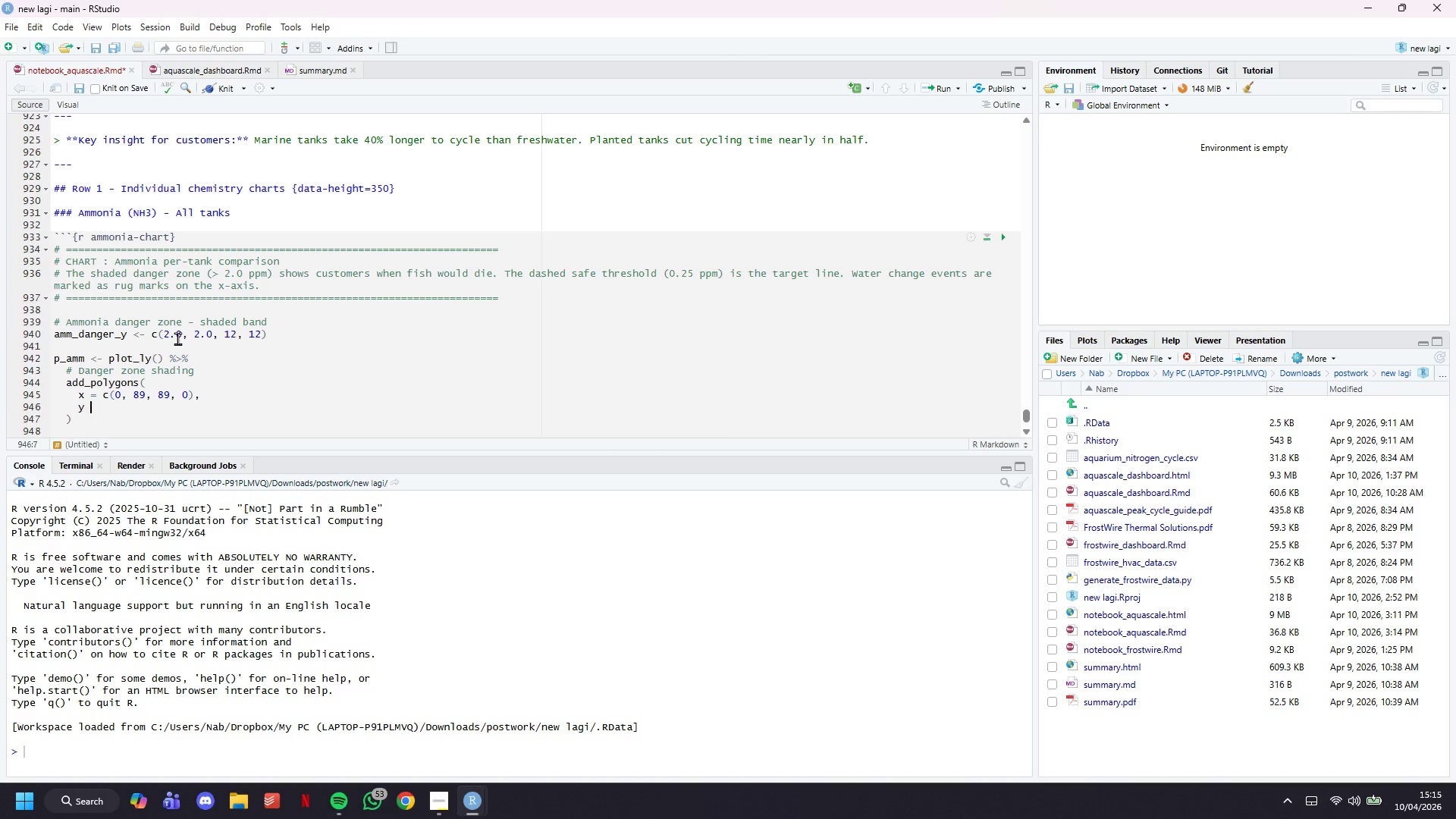 
key(Space)
 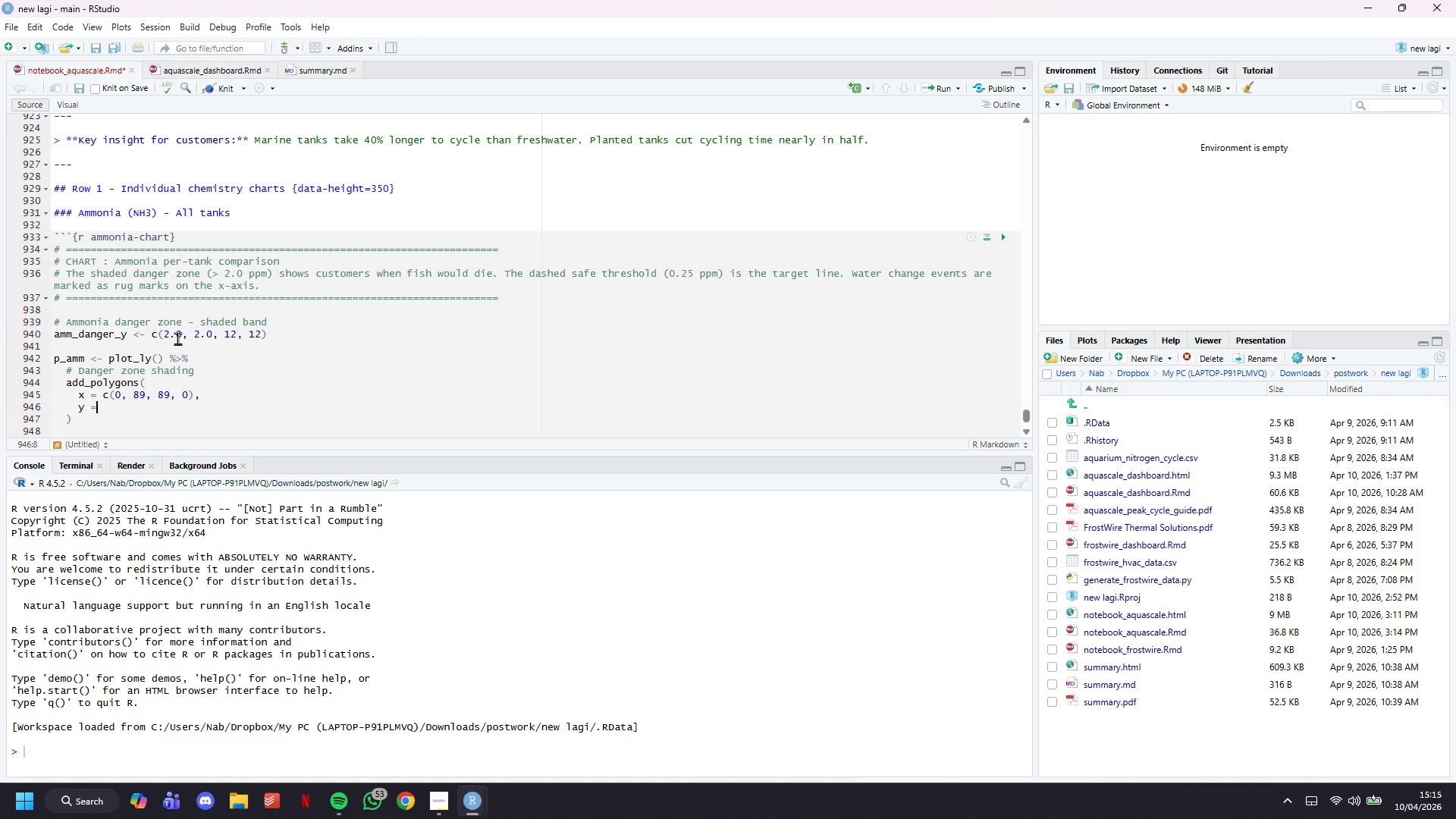 
key(Equal)
 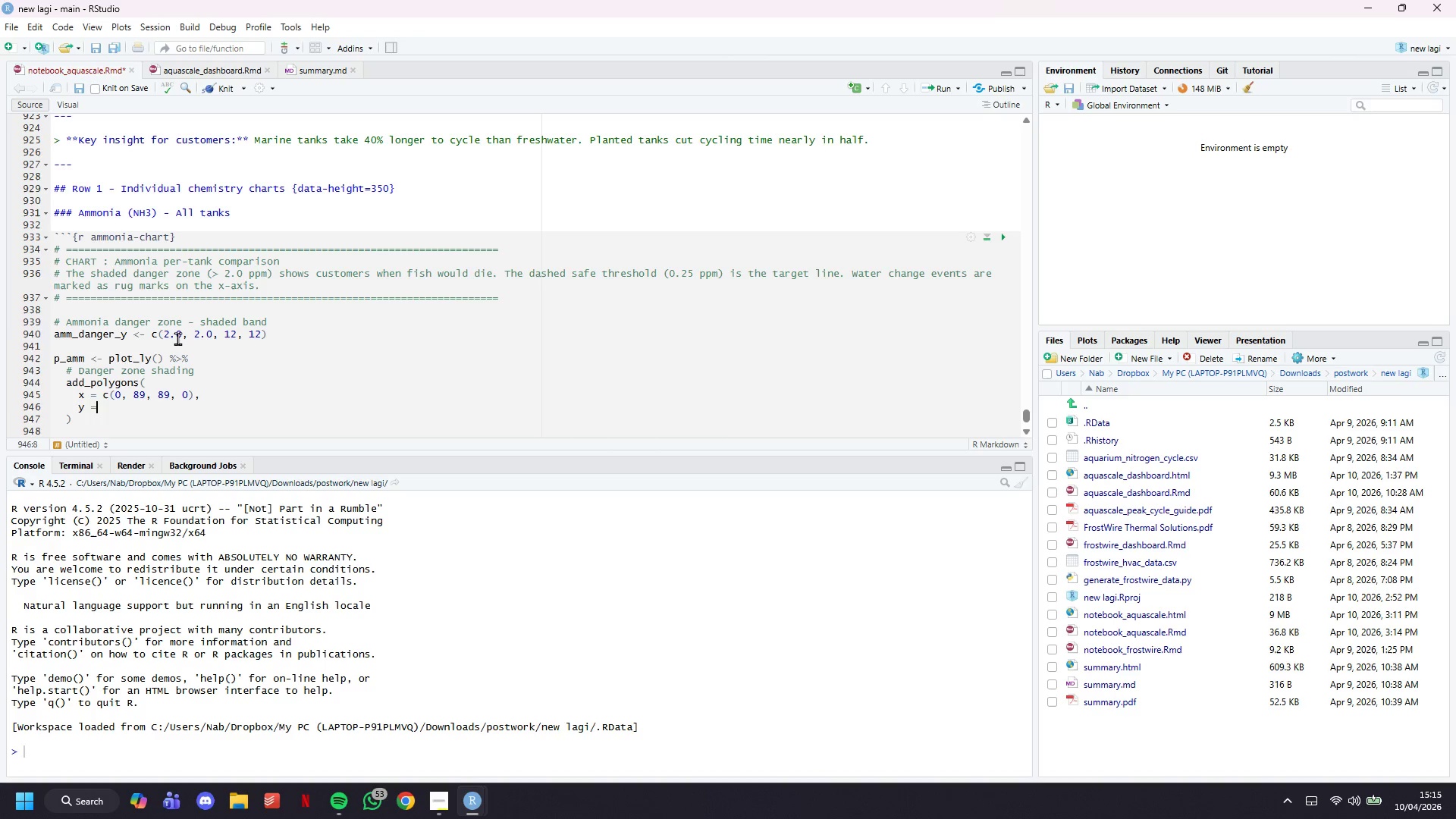 
key(Space)
 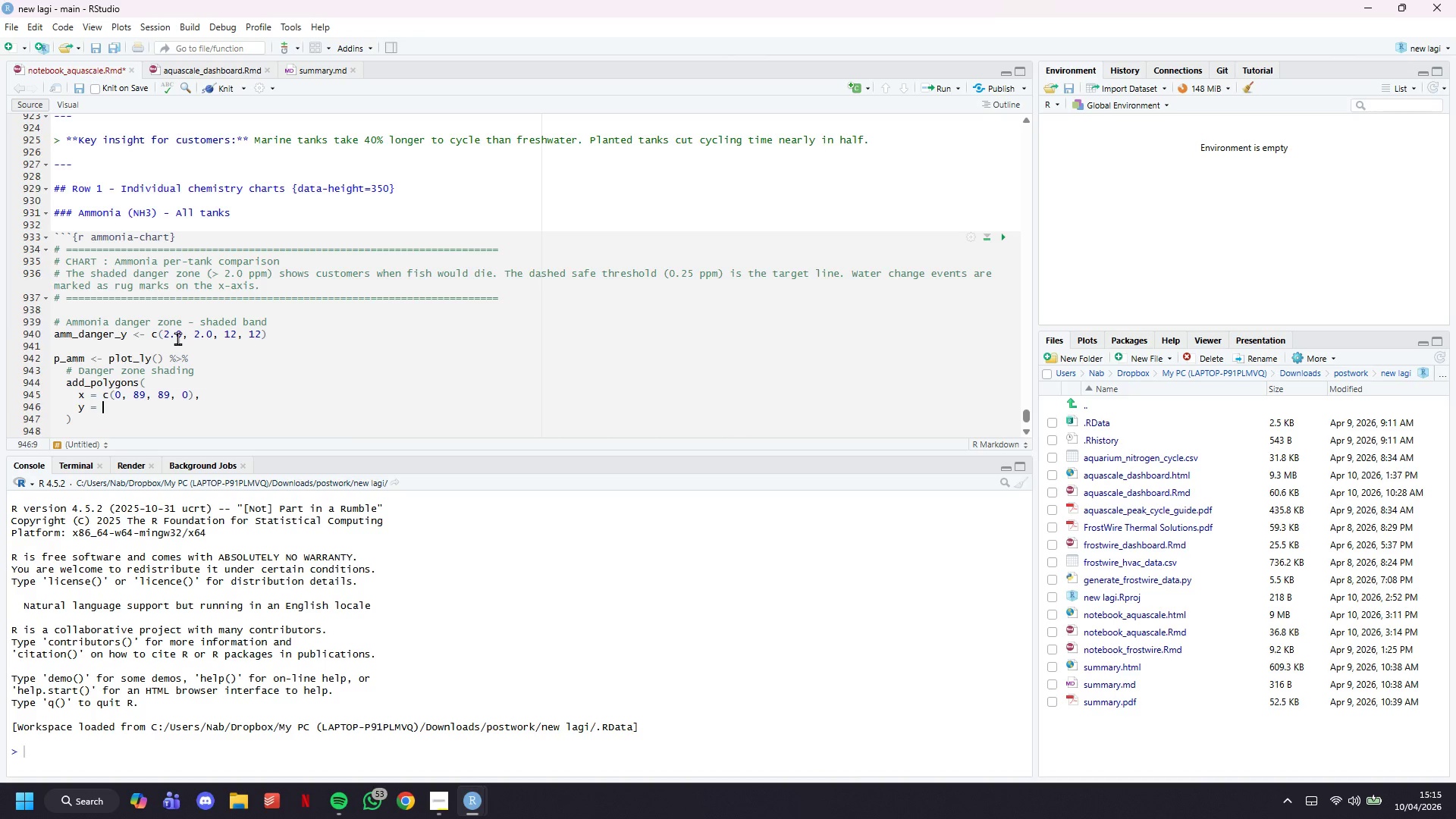 
wait(7.06)
 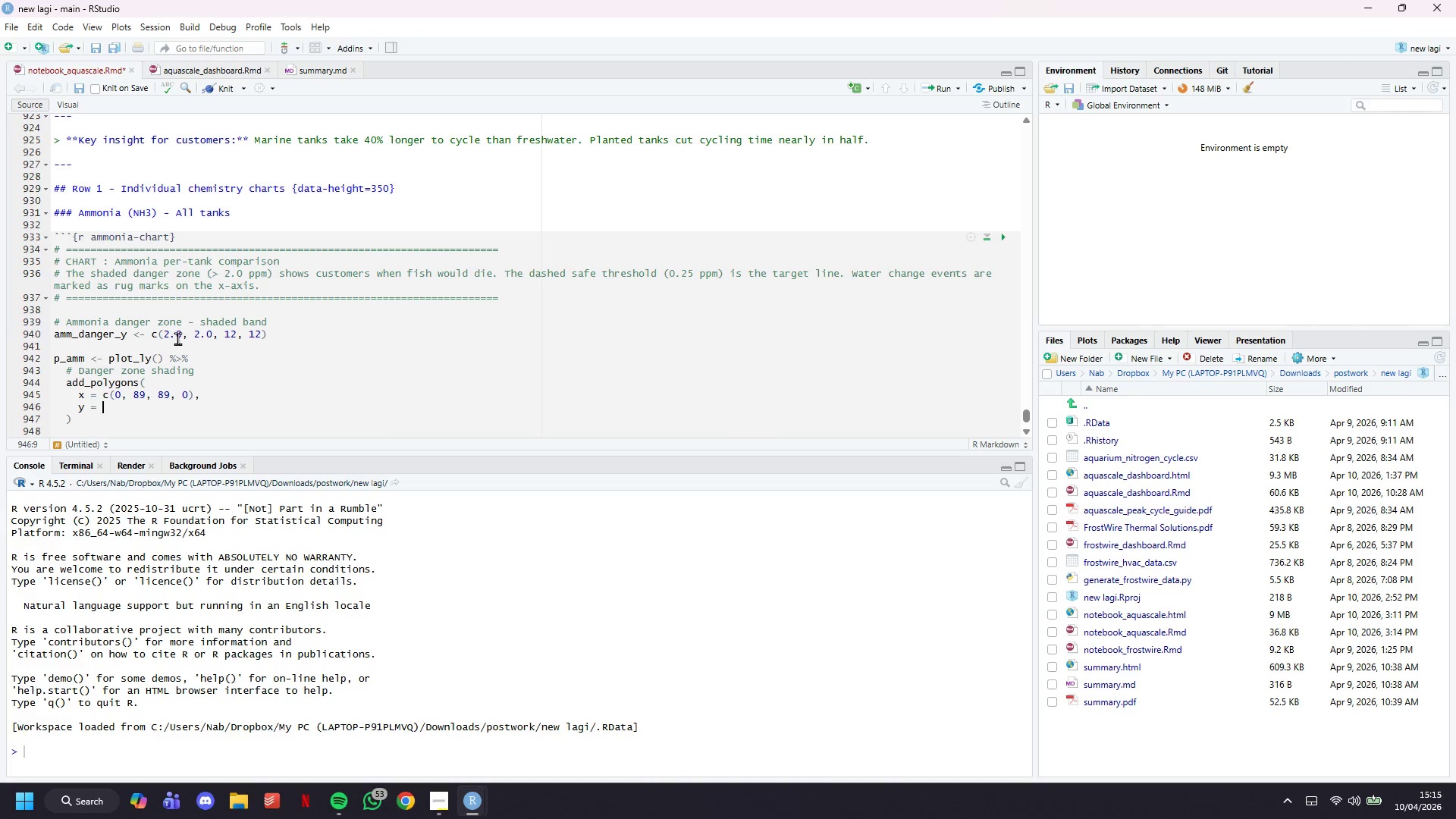 
type(amm_danger_y,)
 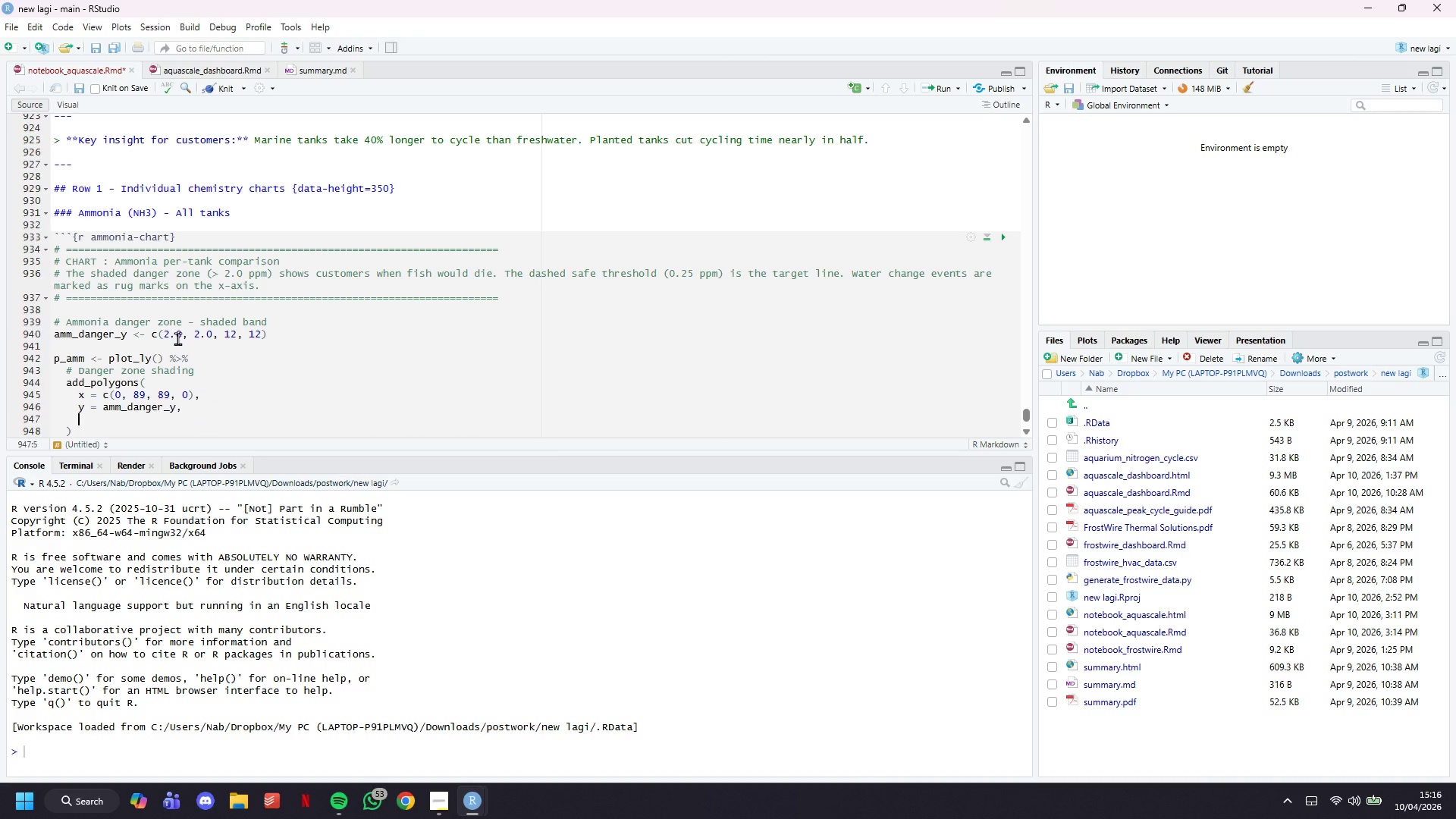 
 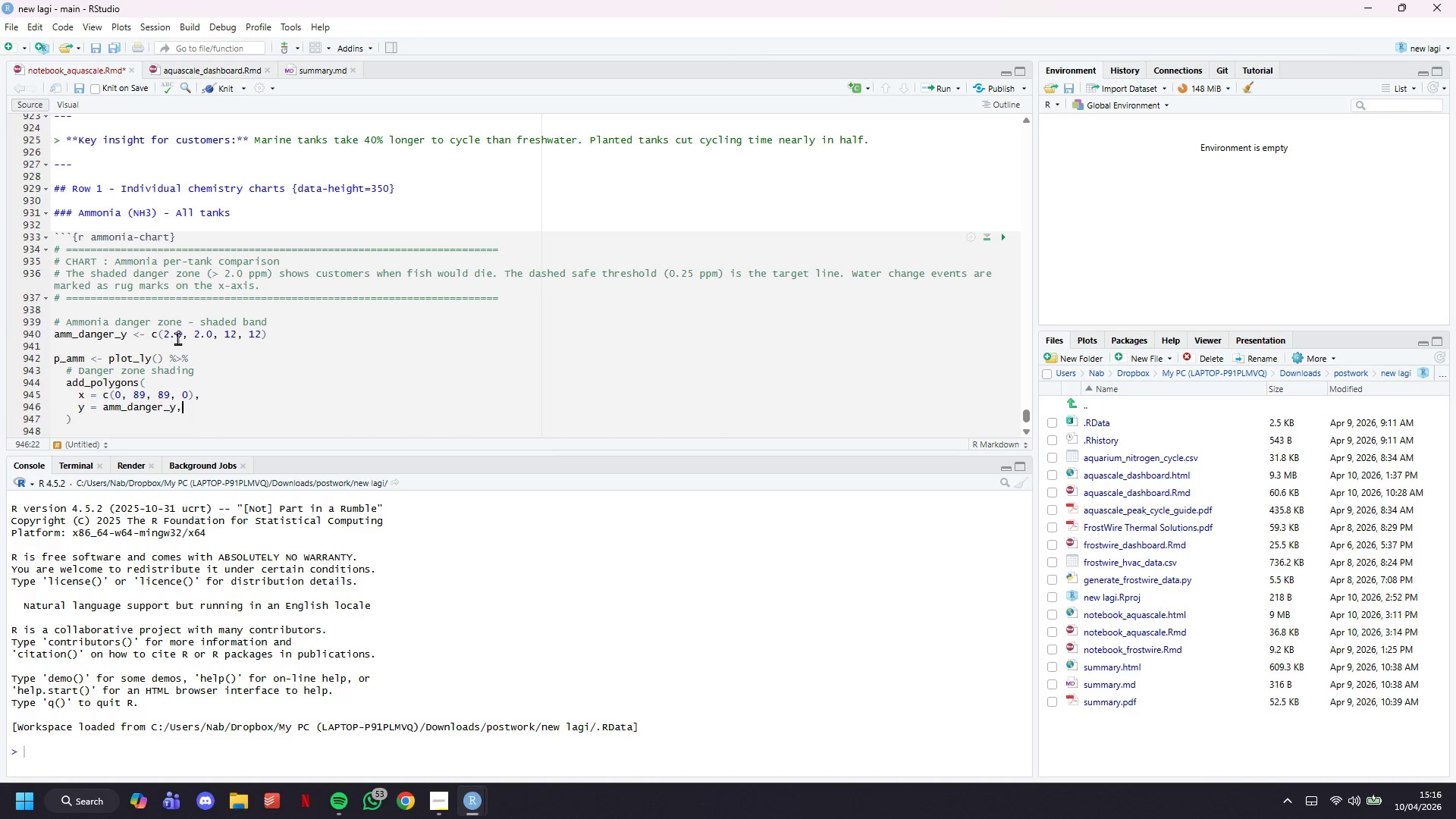 
key(Enter)
 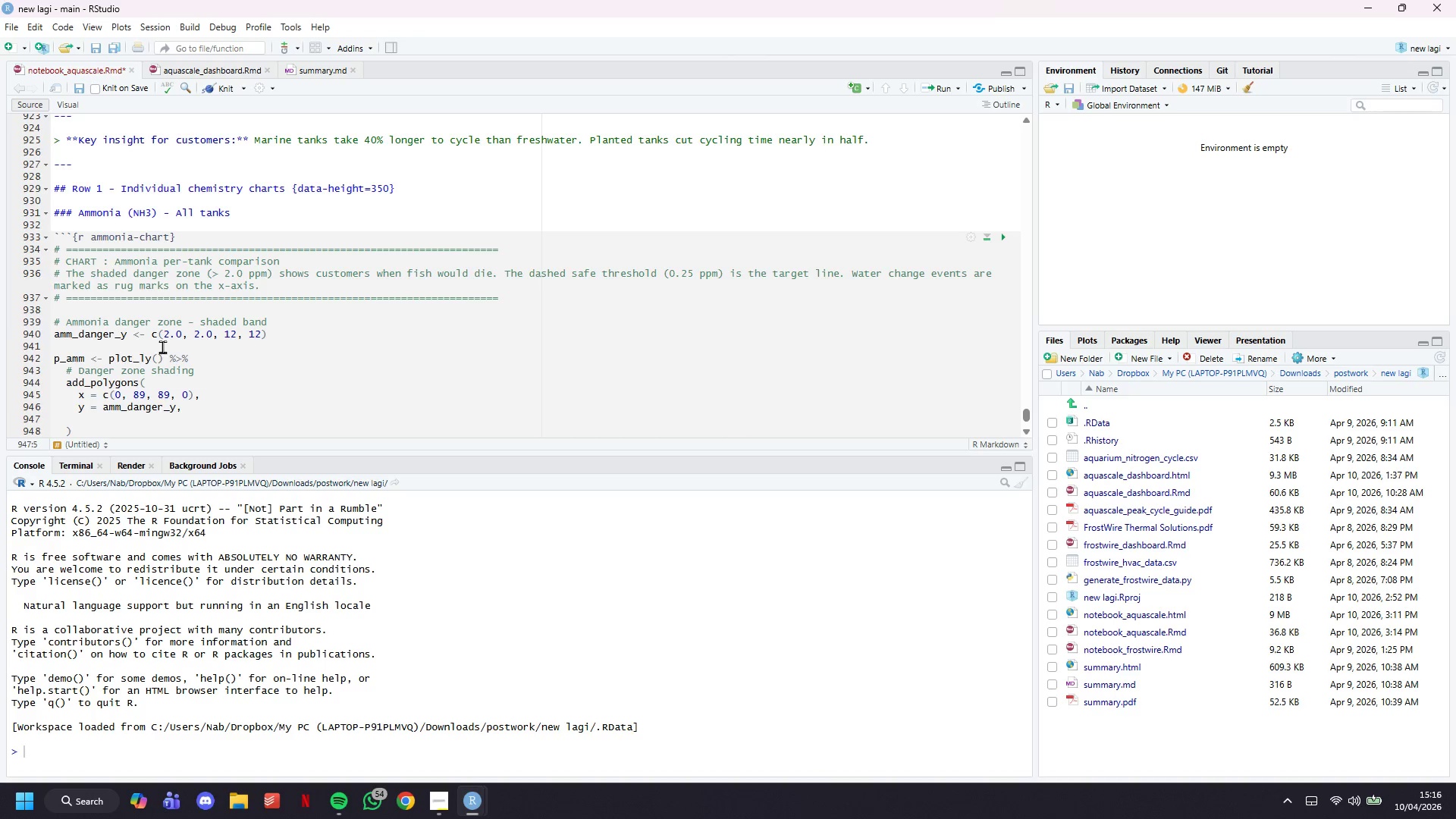 
wait(45.66)
 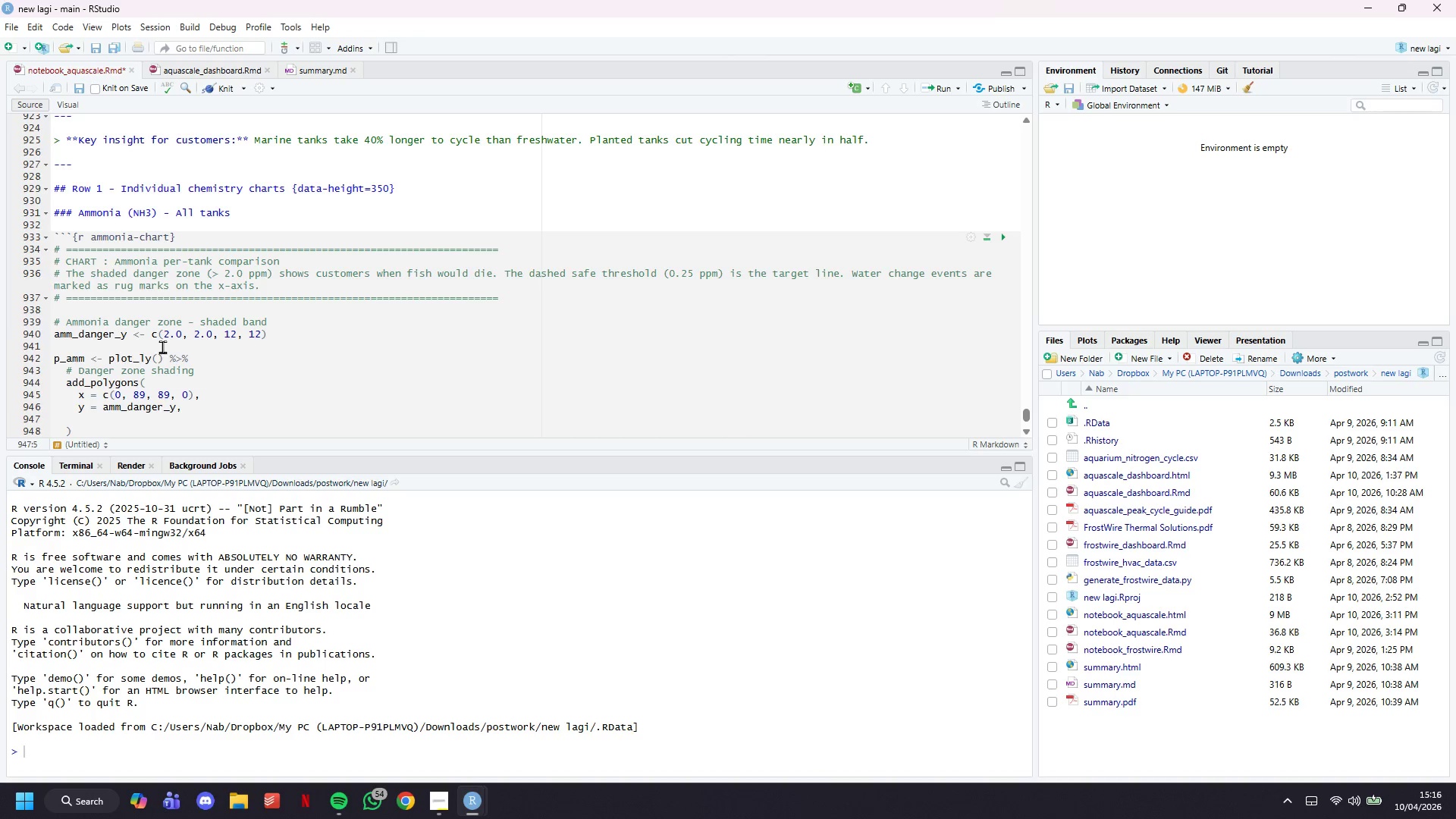 
type(fillcolor = "rgba(255,51,102,0.07)
 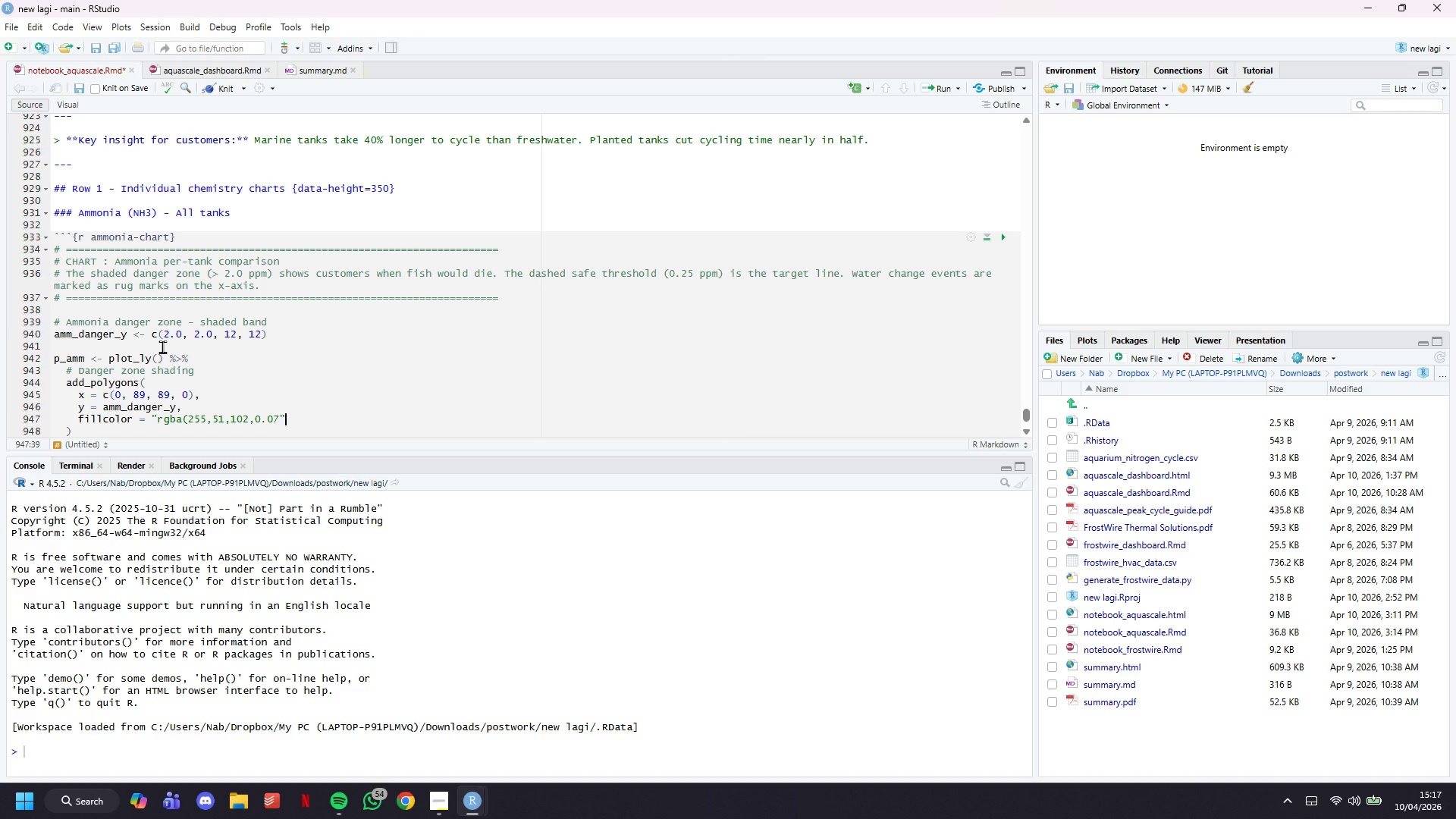 
 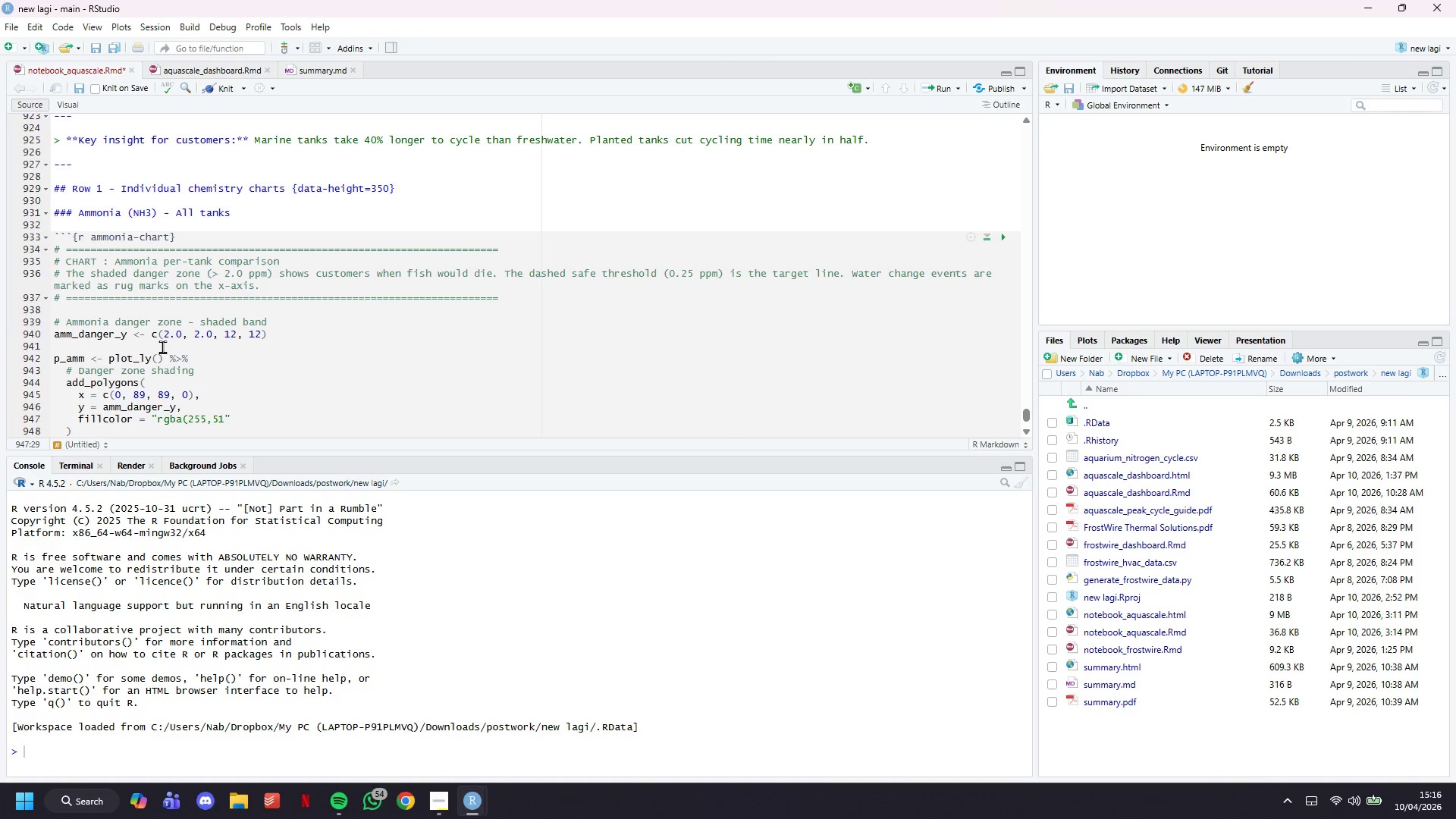 
key(ArrowRight)
 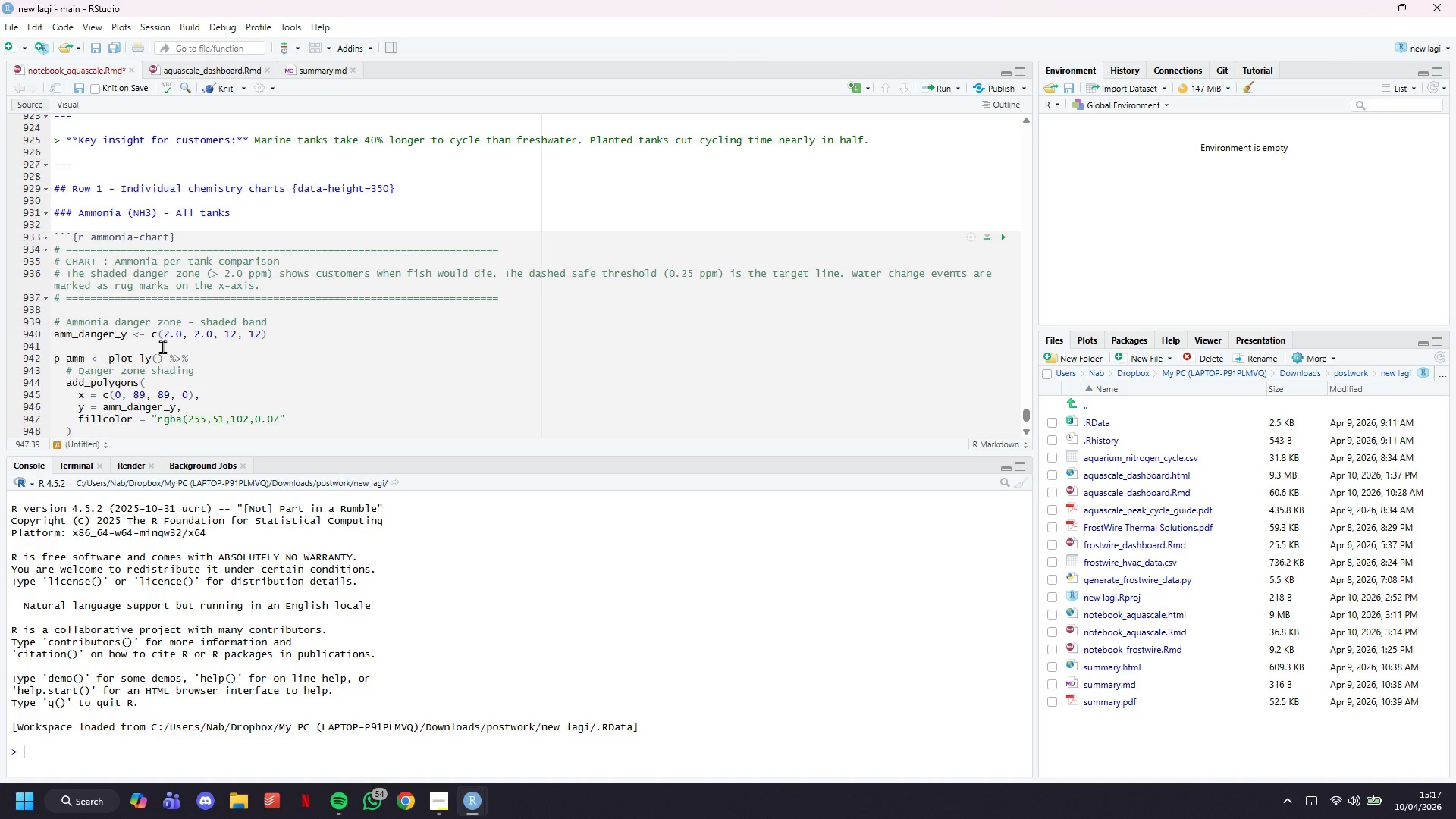 
key(ArrowLeft)
 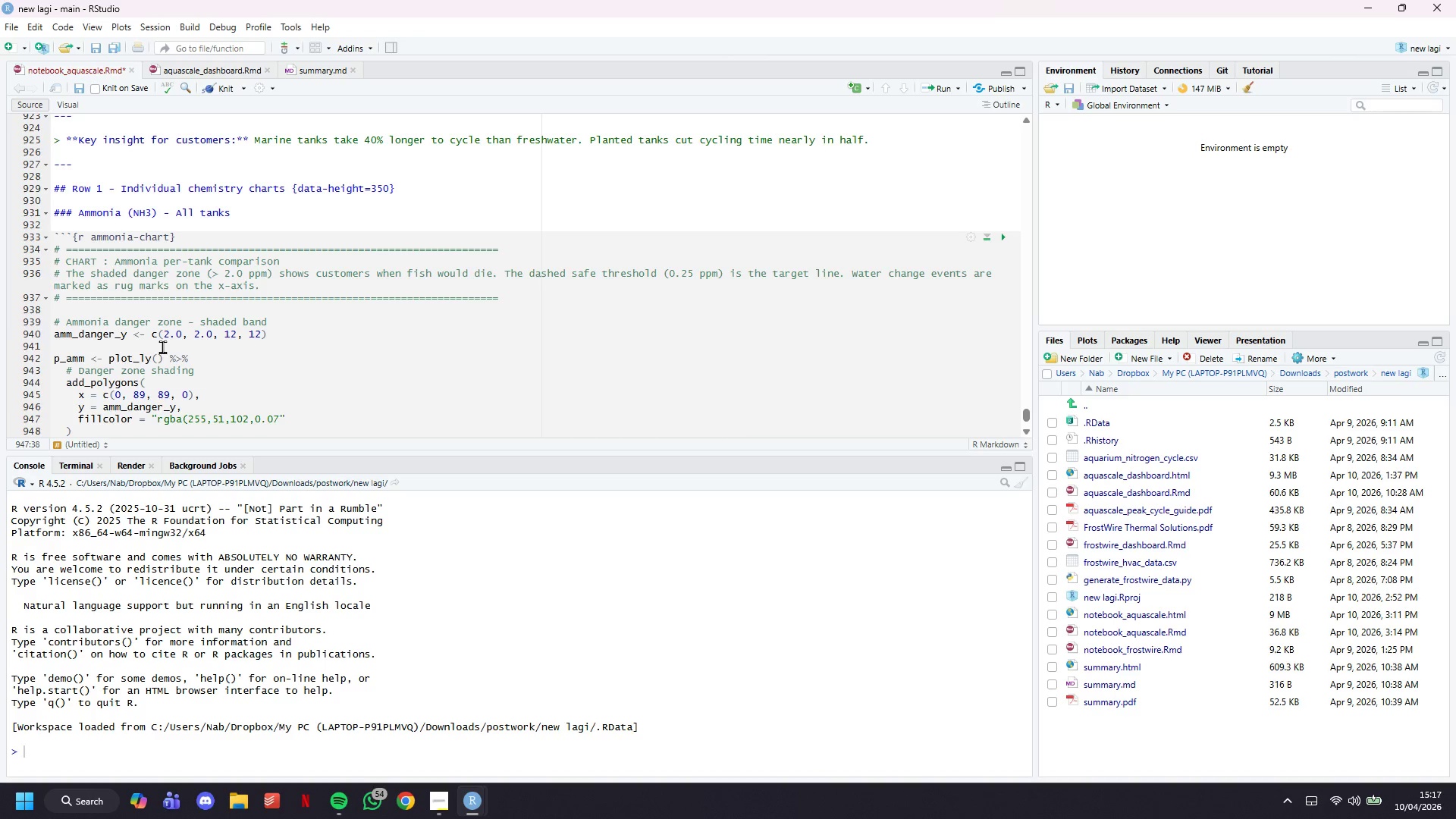 
key(Shift+0)
 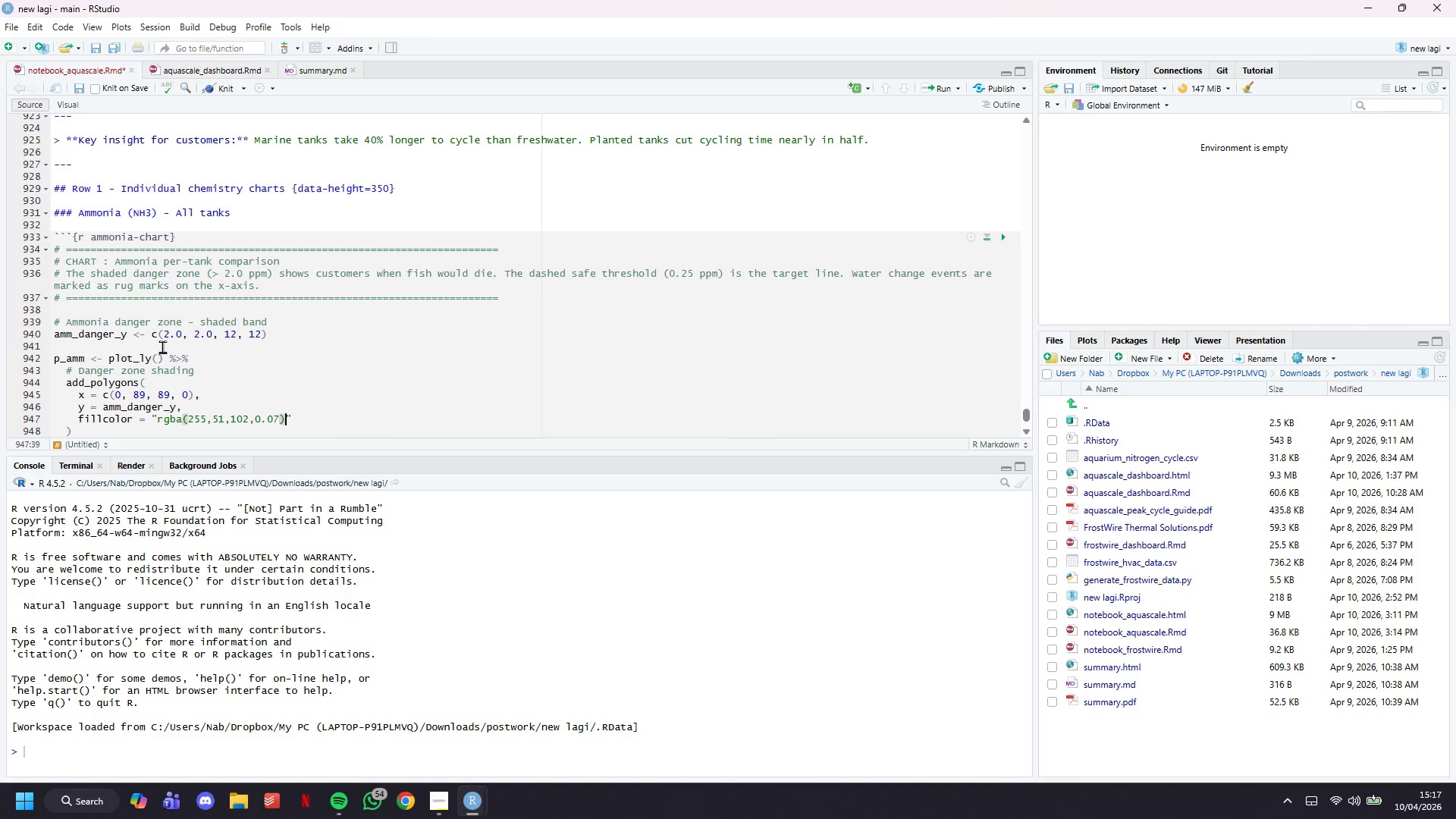 
key(ArrowLeft)
 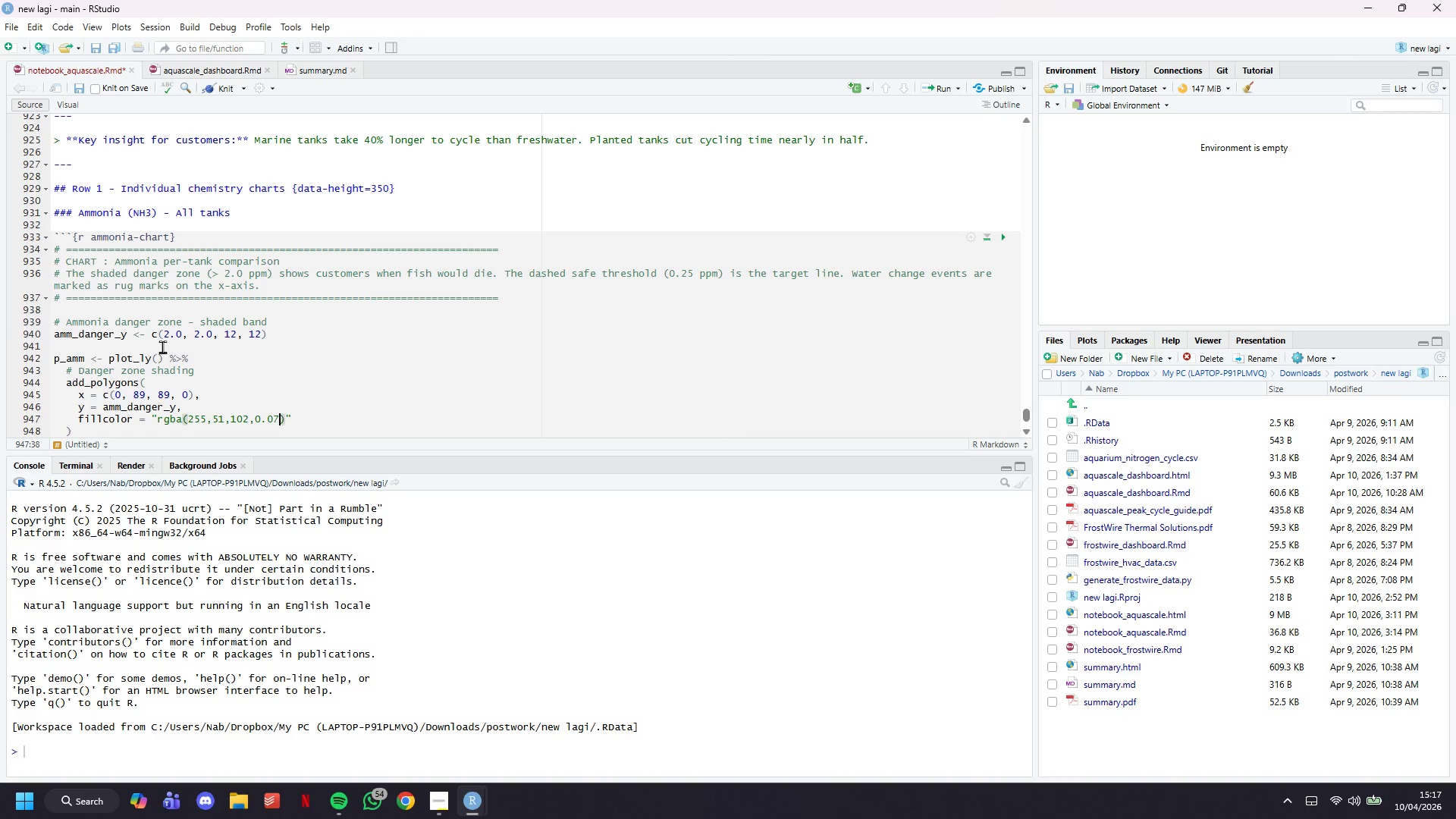 
key(ArrowRight)
 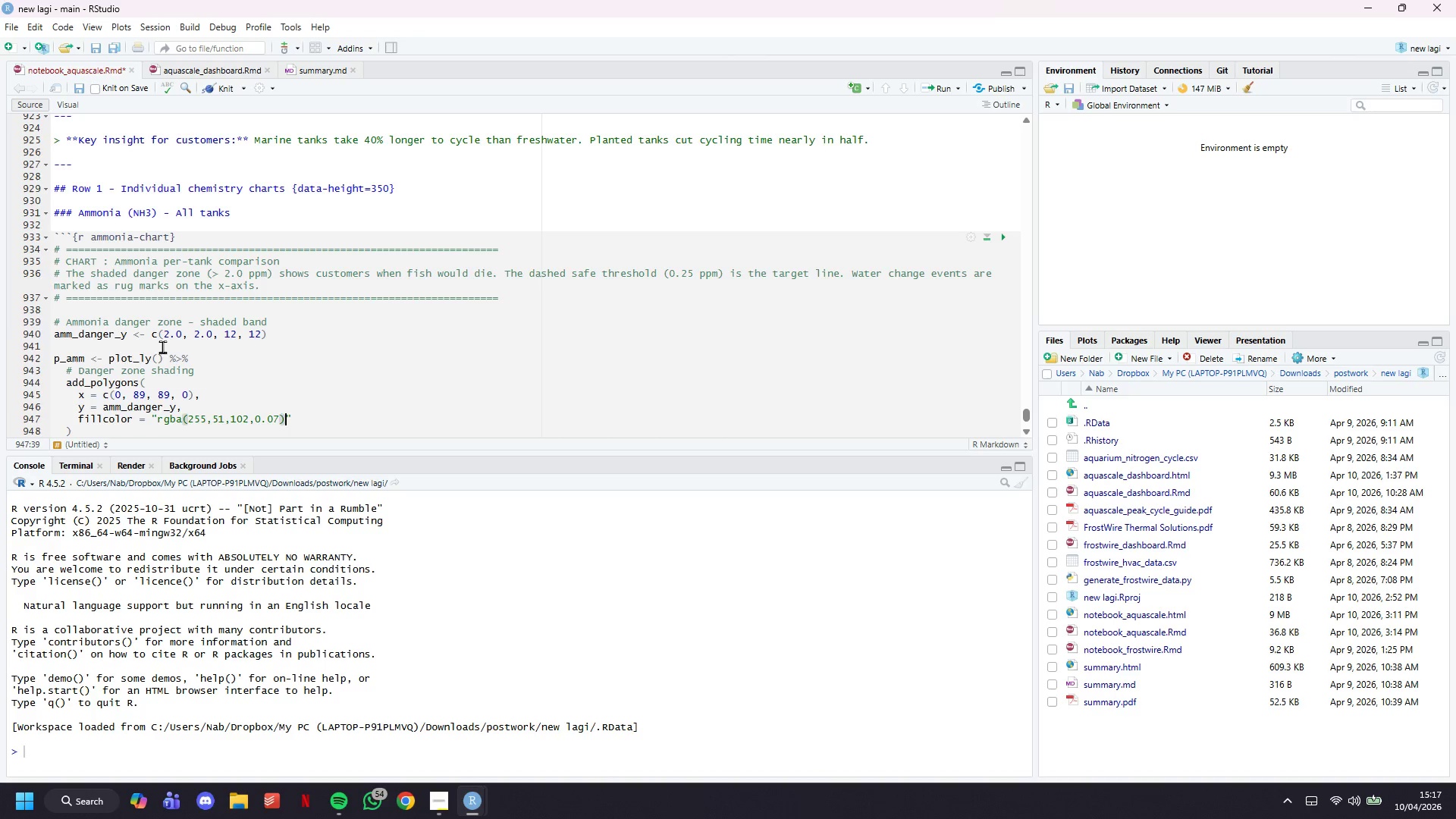 
key(ArrowRight)
 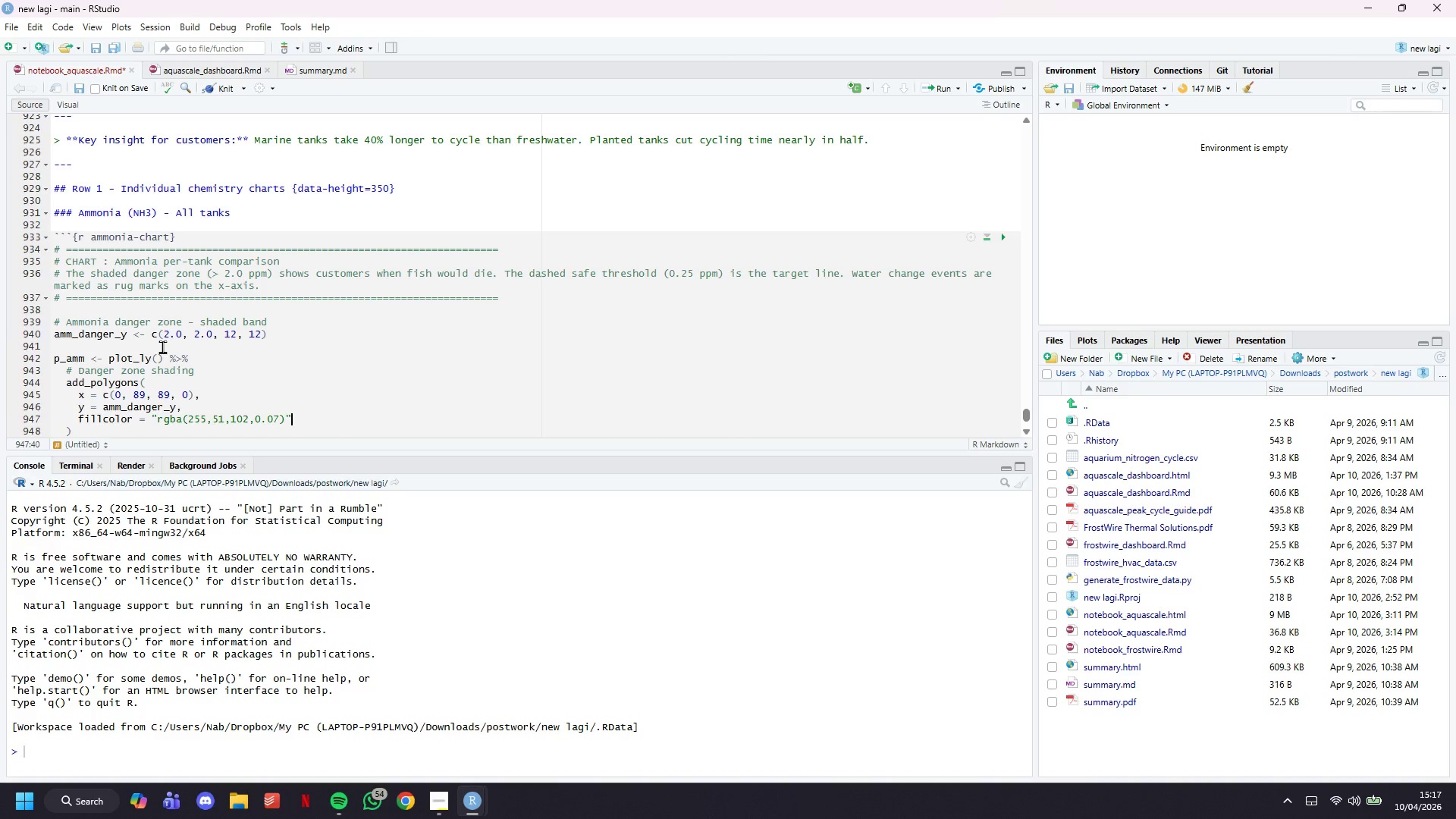 
key(Comma)
 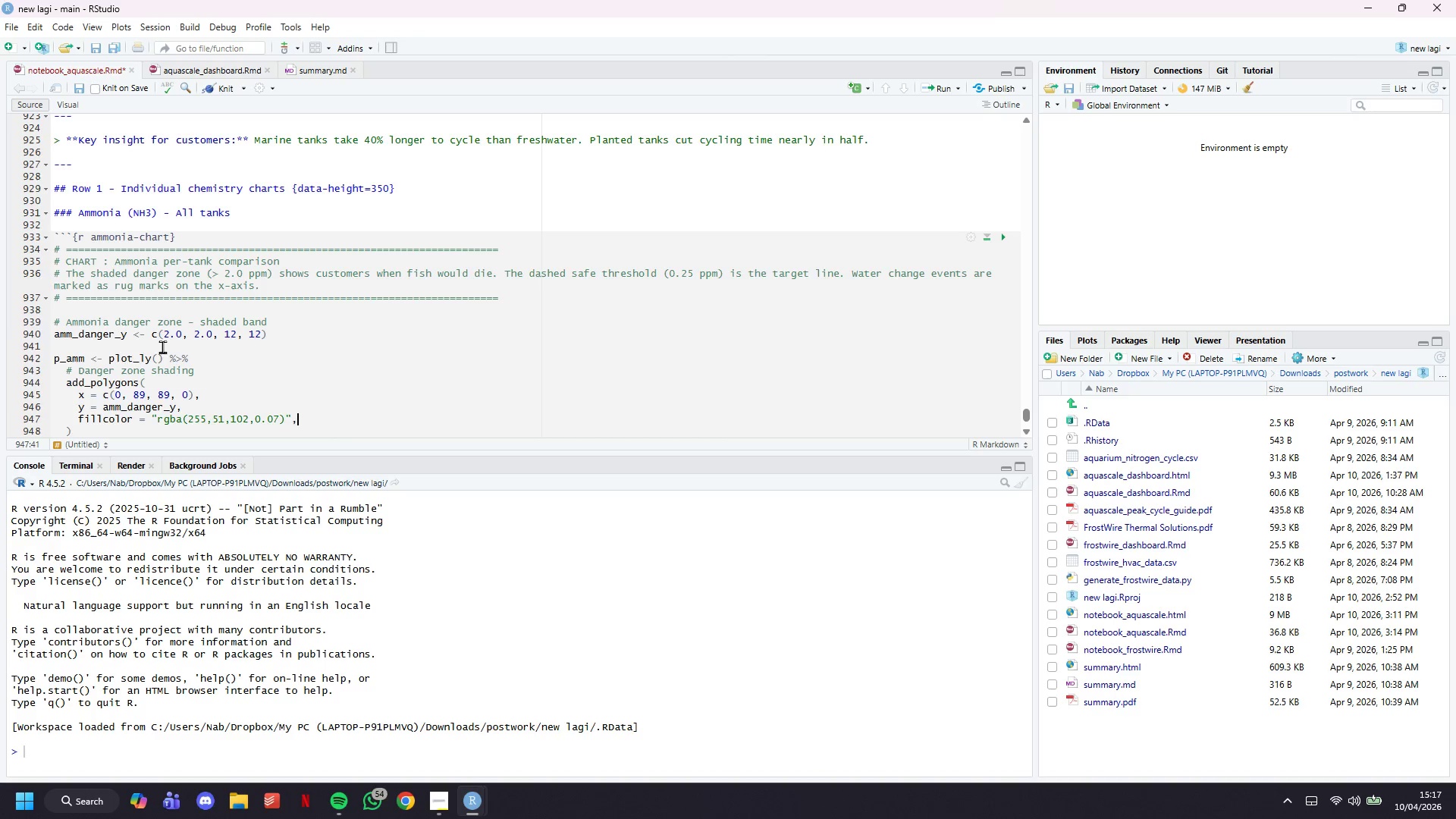 
key(Enter)
 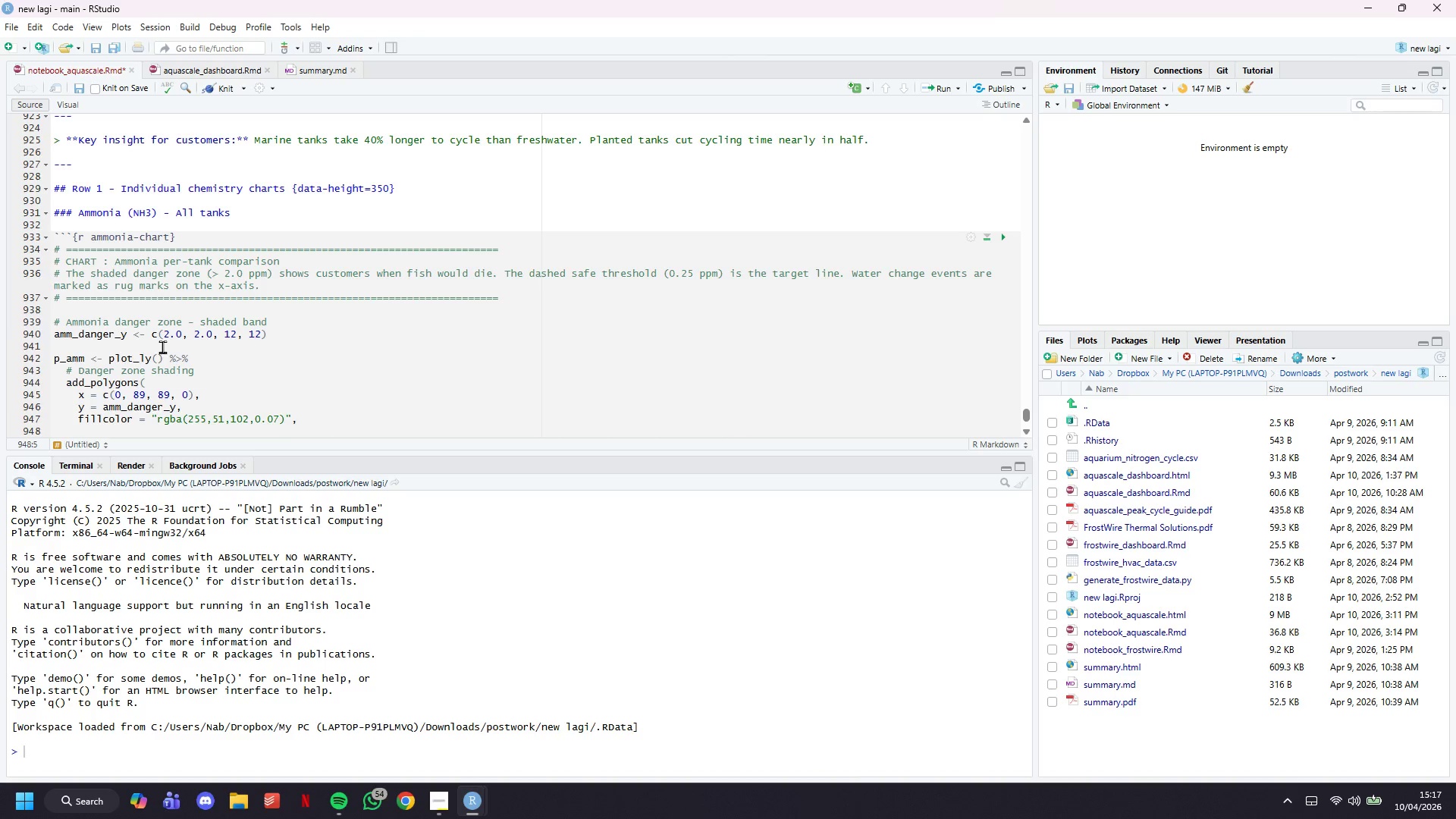 
type(line = list(color = "transparent)
 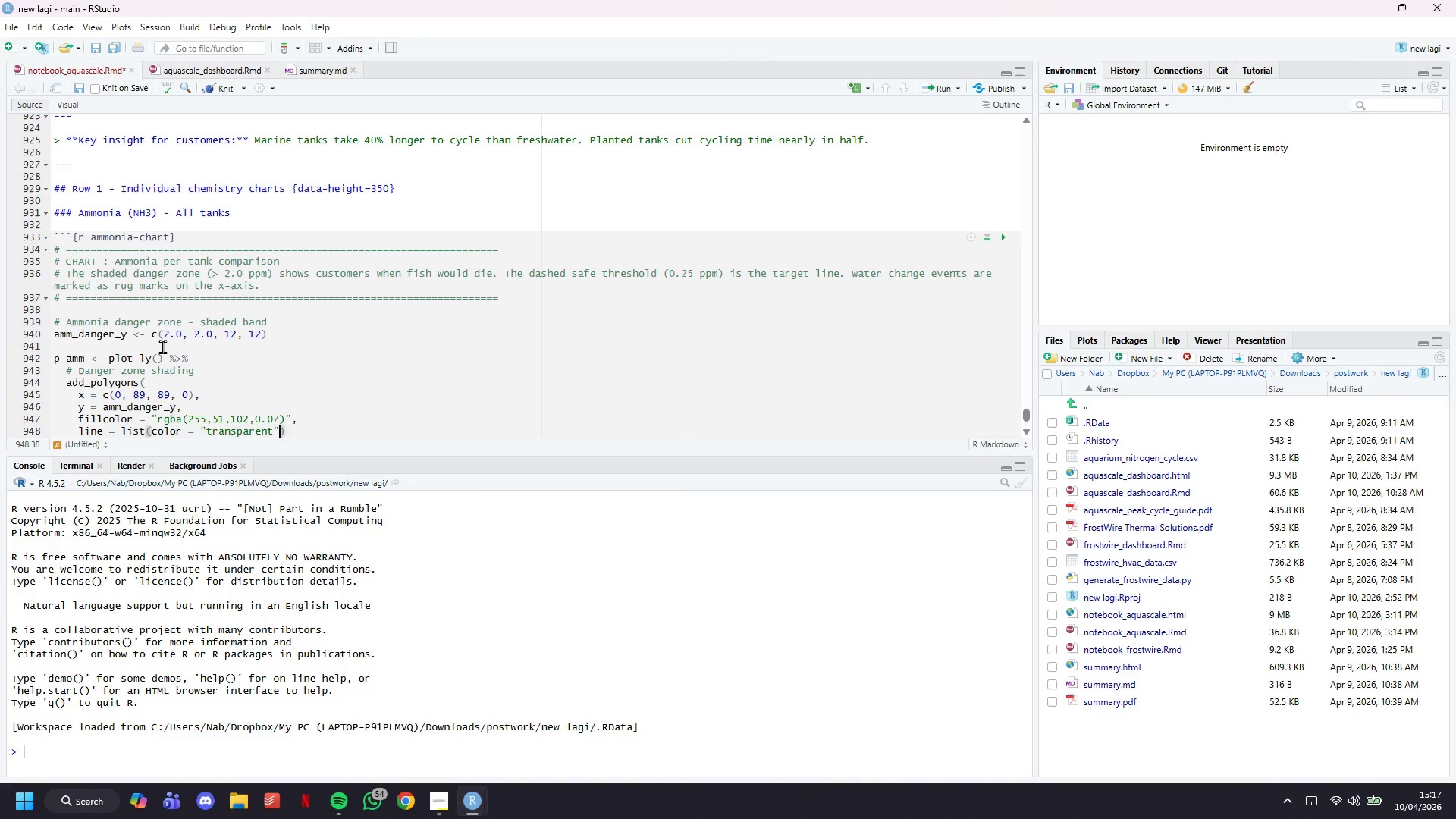 
 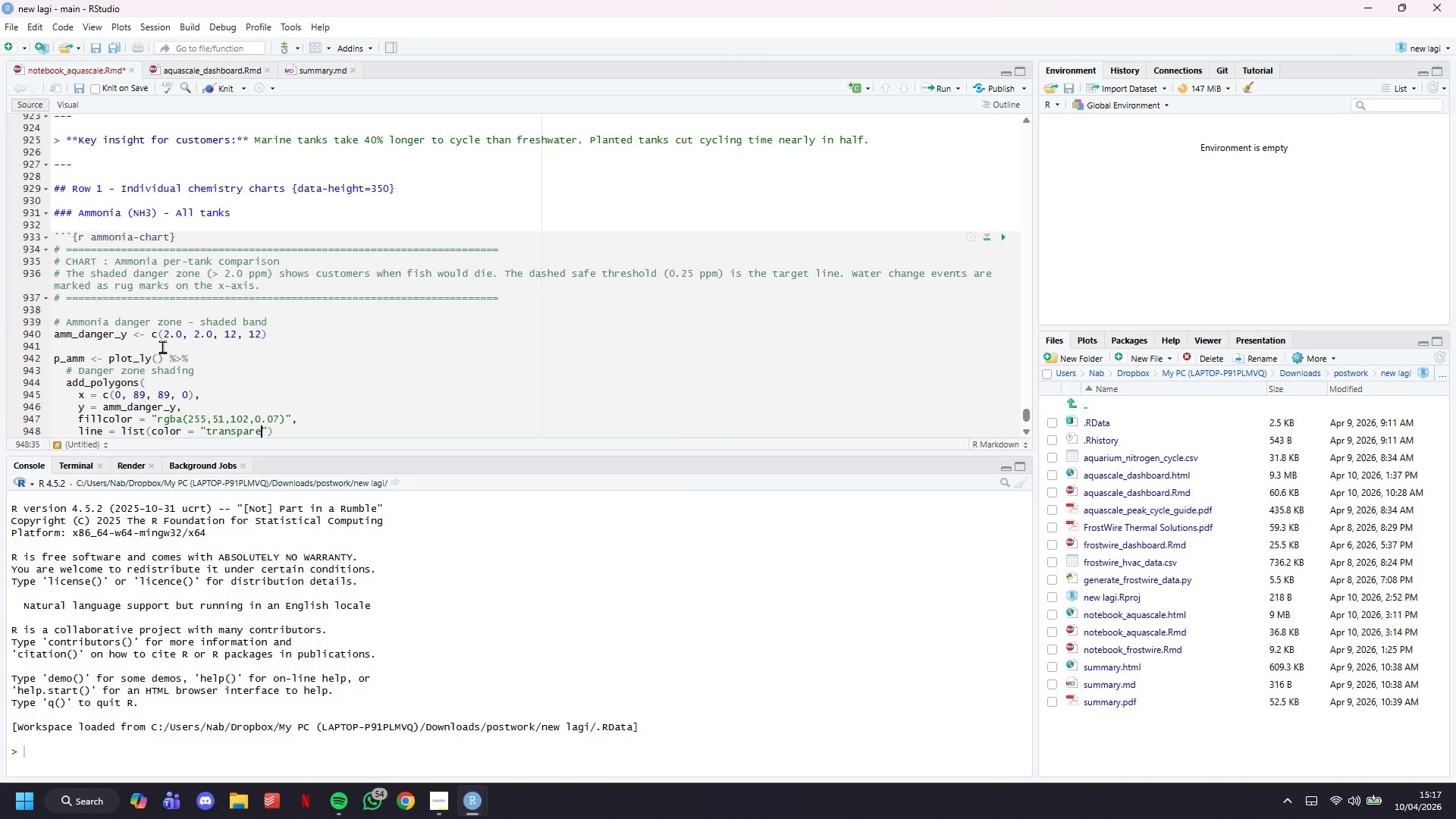 
key(ArrowRight)
 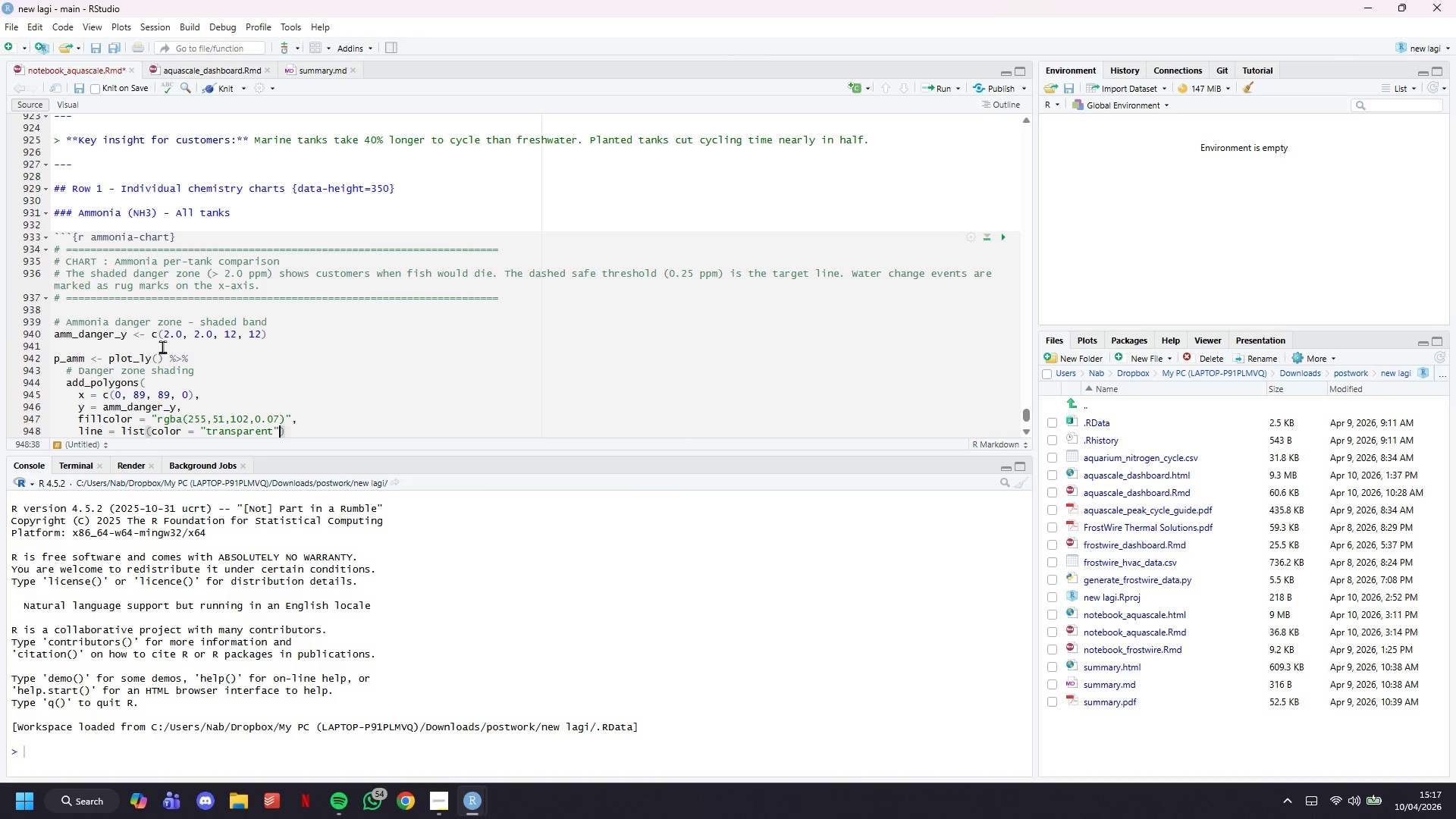 
key(ArrowRight)
 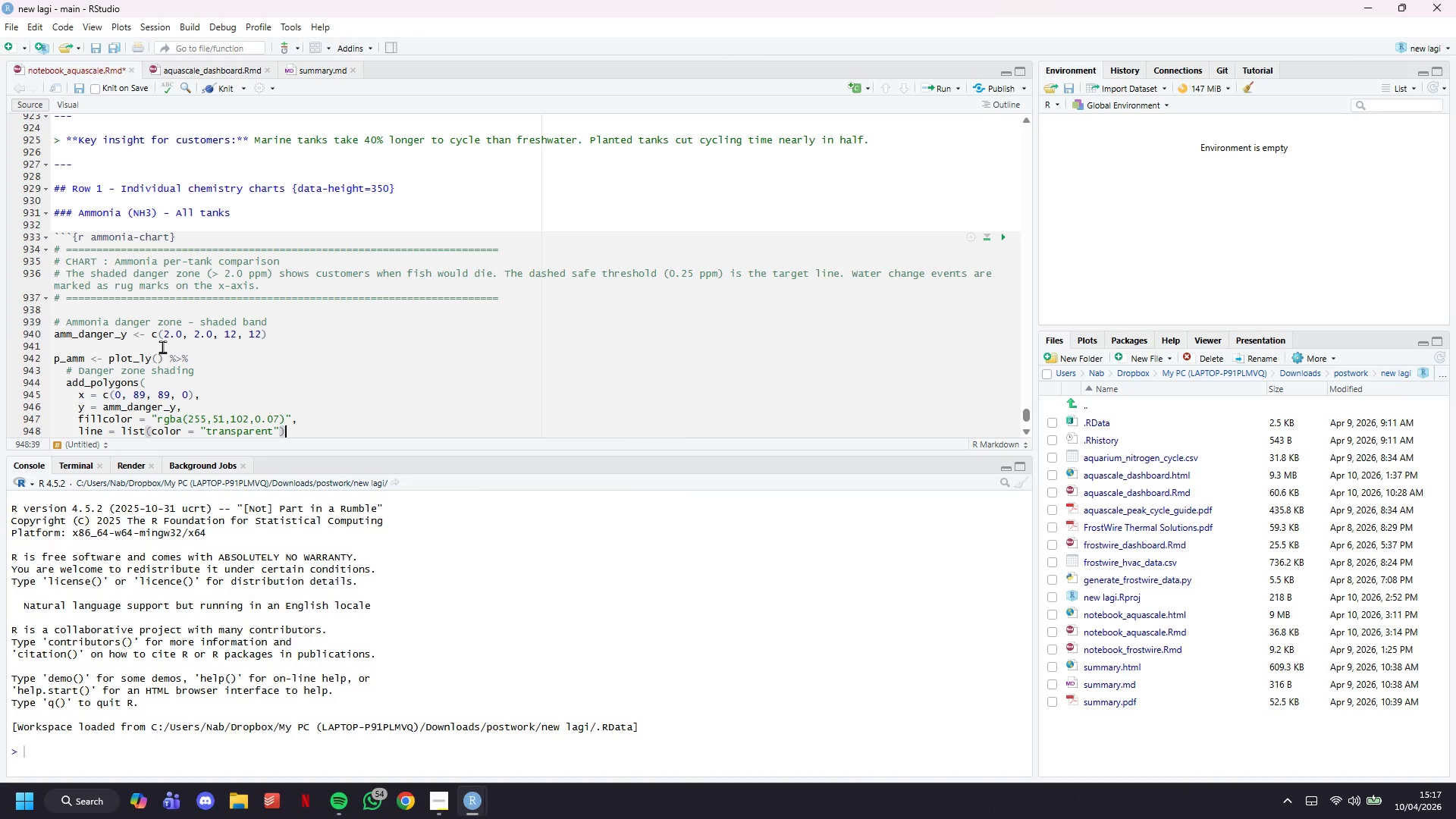 
key(Comma)
 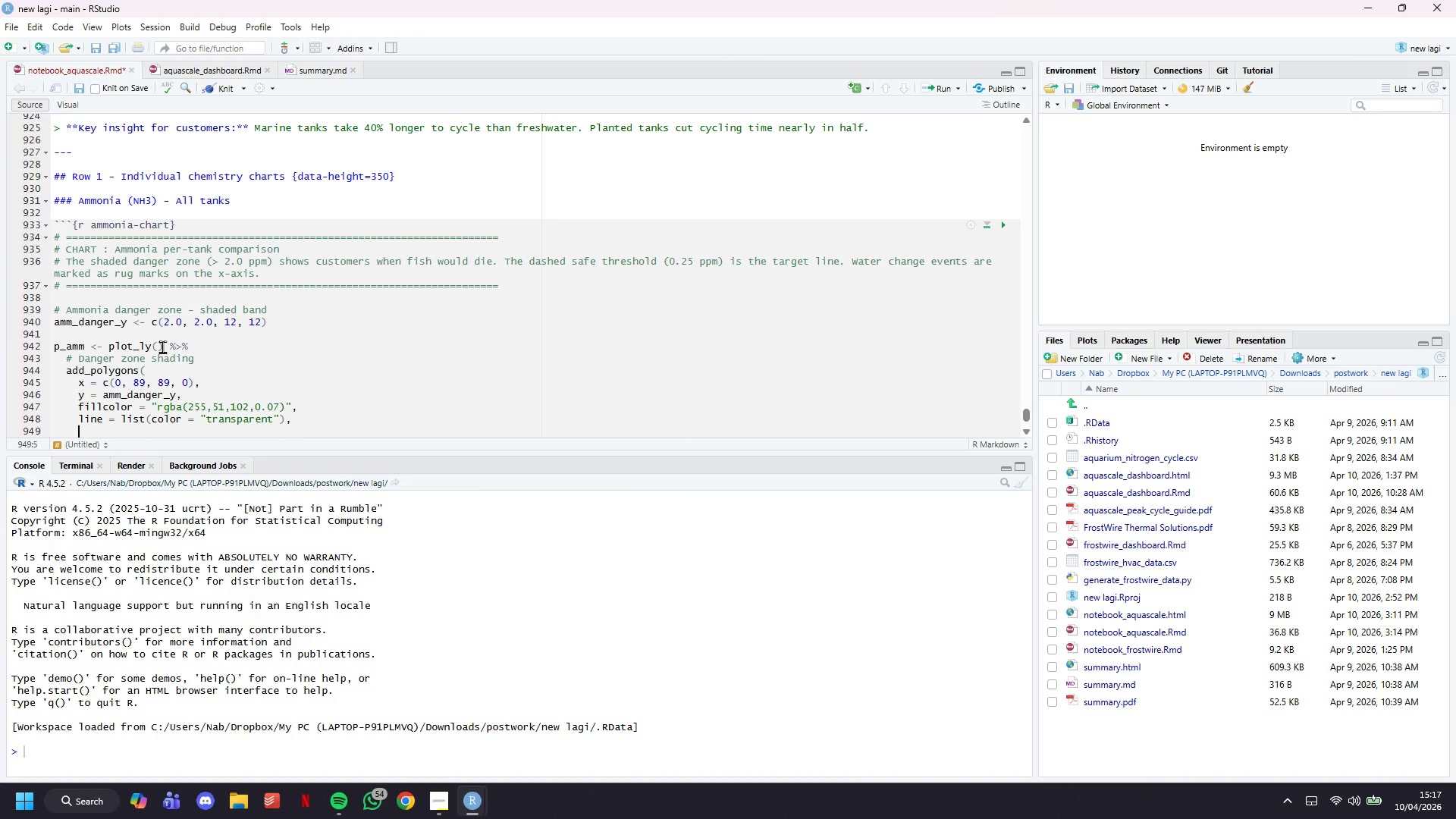 
key(Enter)
 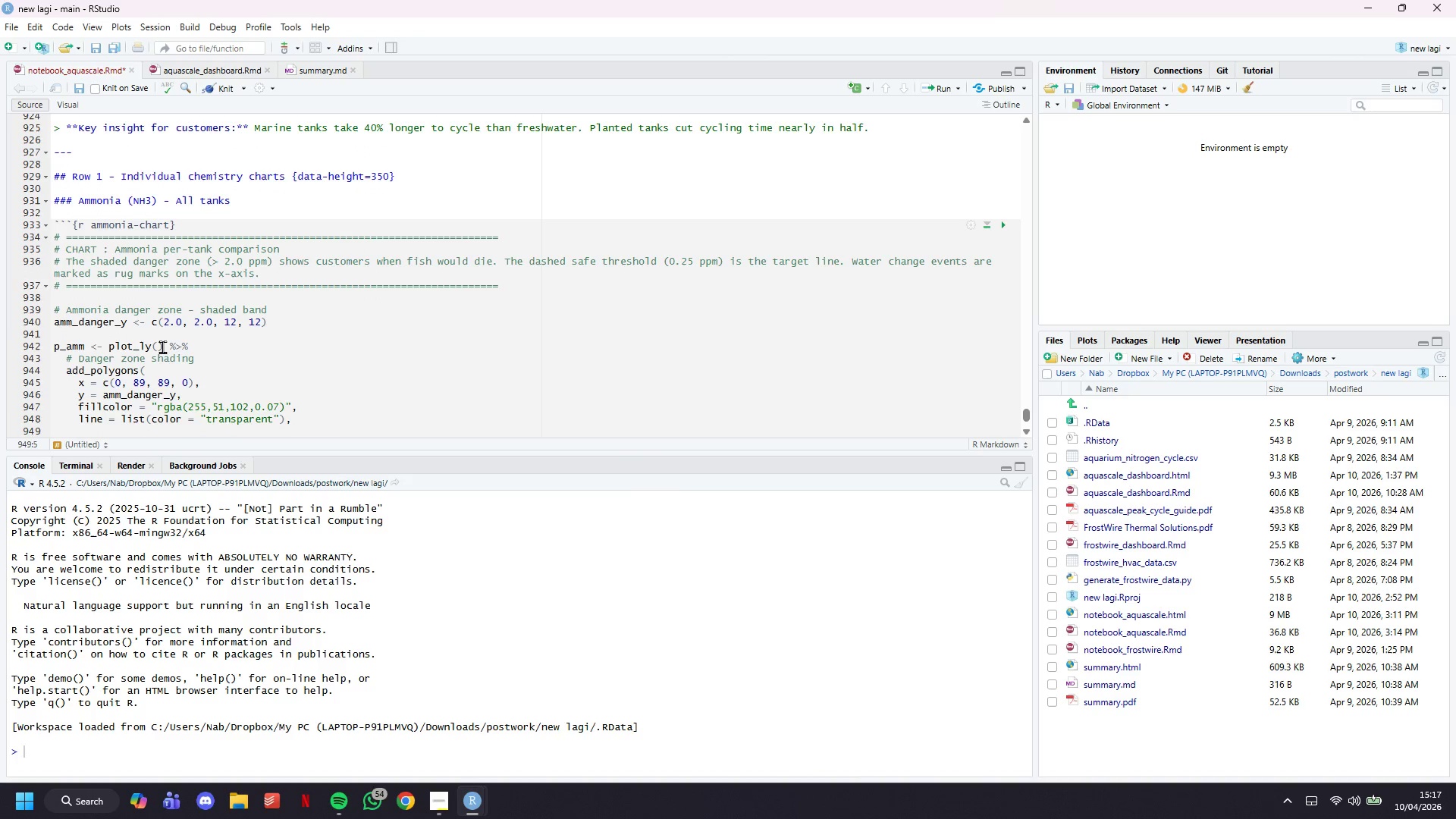 
type(name = "Danger zone (> )
key(Backspace)
type(2 ppm))
 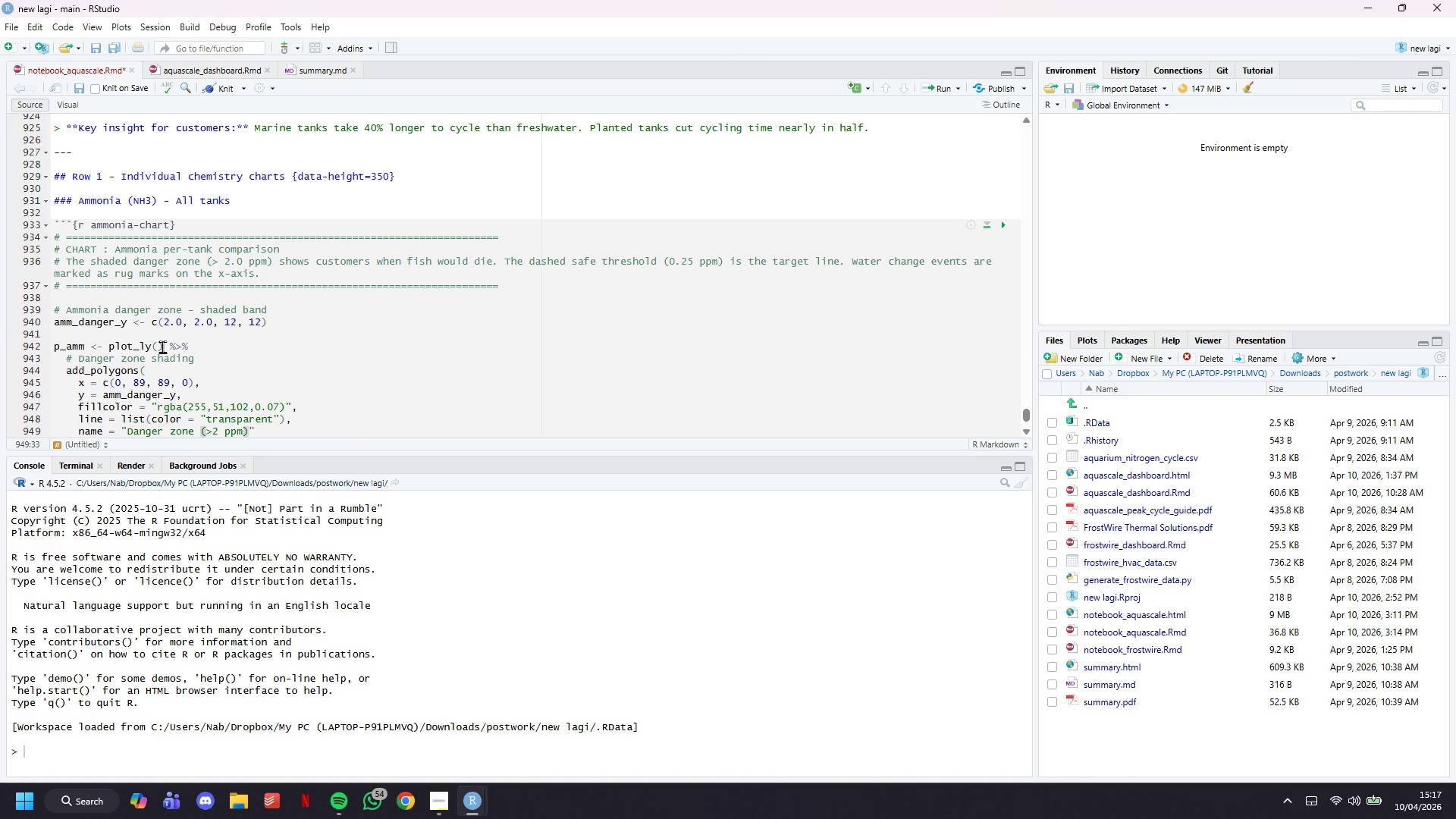 
key(ArrowRight)
 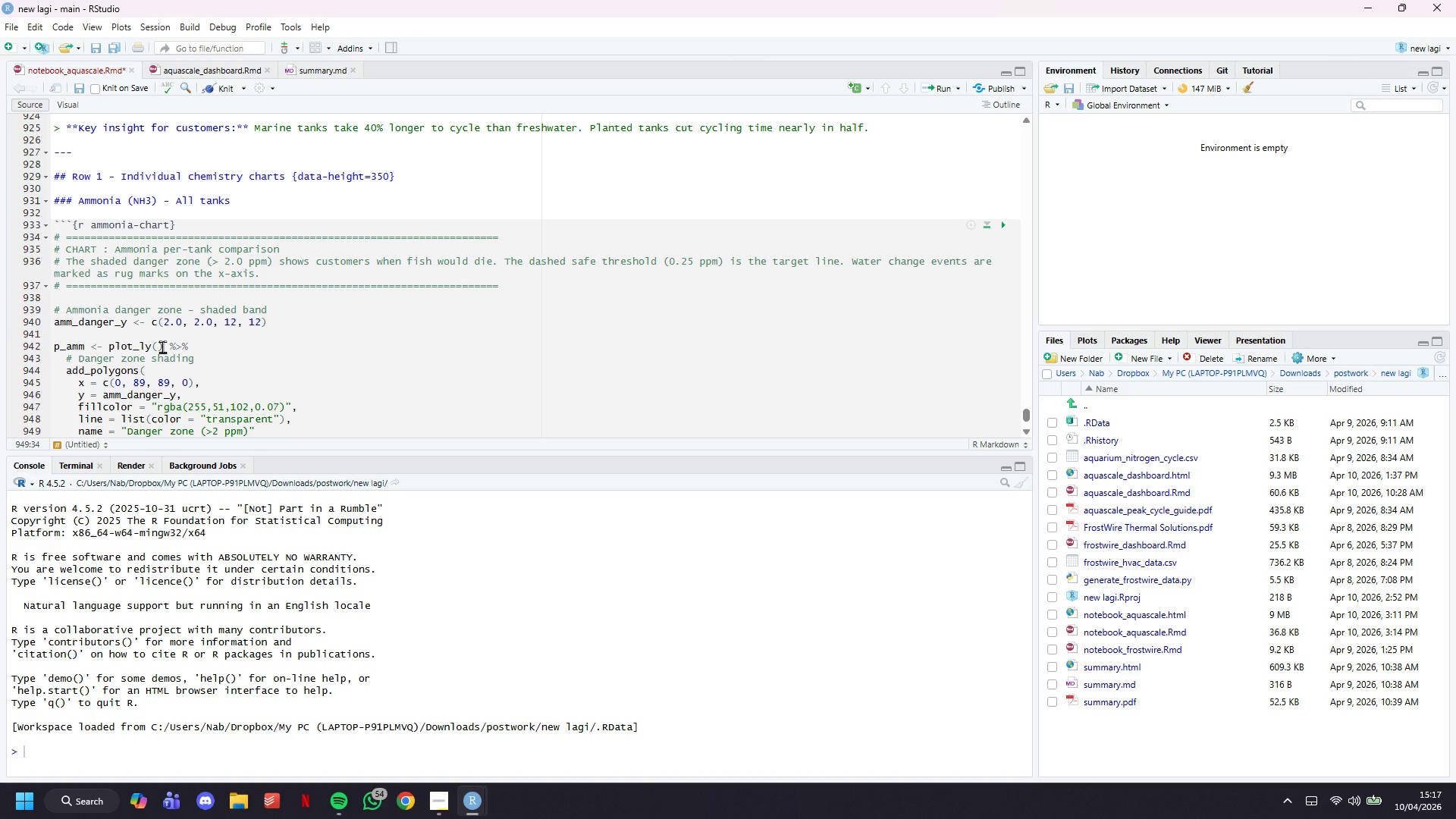 
key(Comma)
 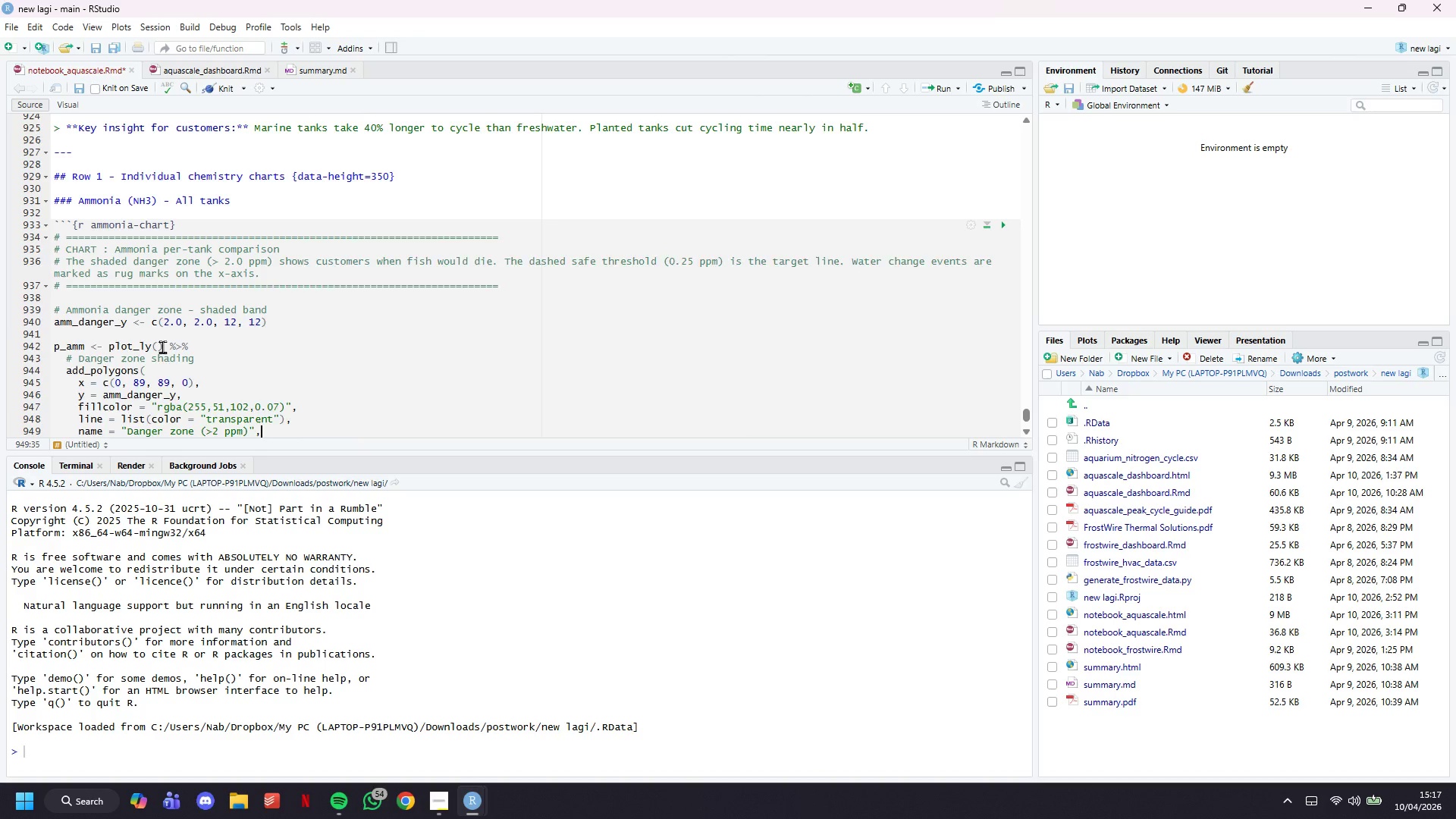 
key(Enter)
 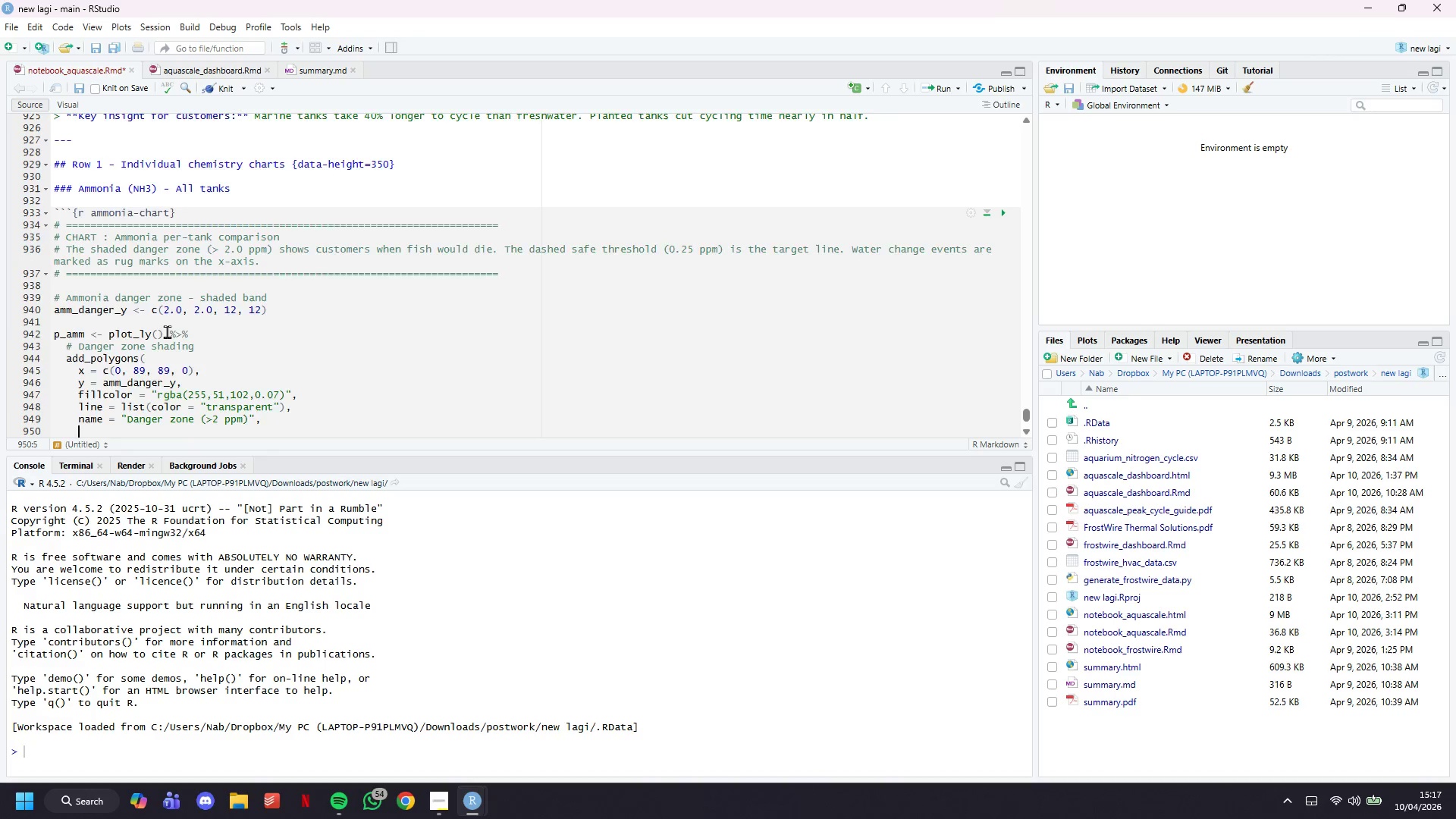 
scroll: coordinate [169, 330], scroll_direction: down, amount: 5.0
 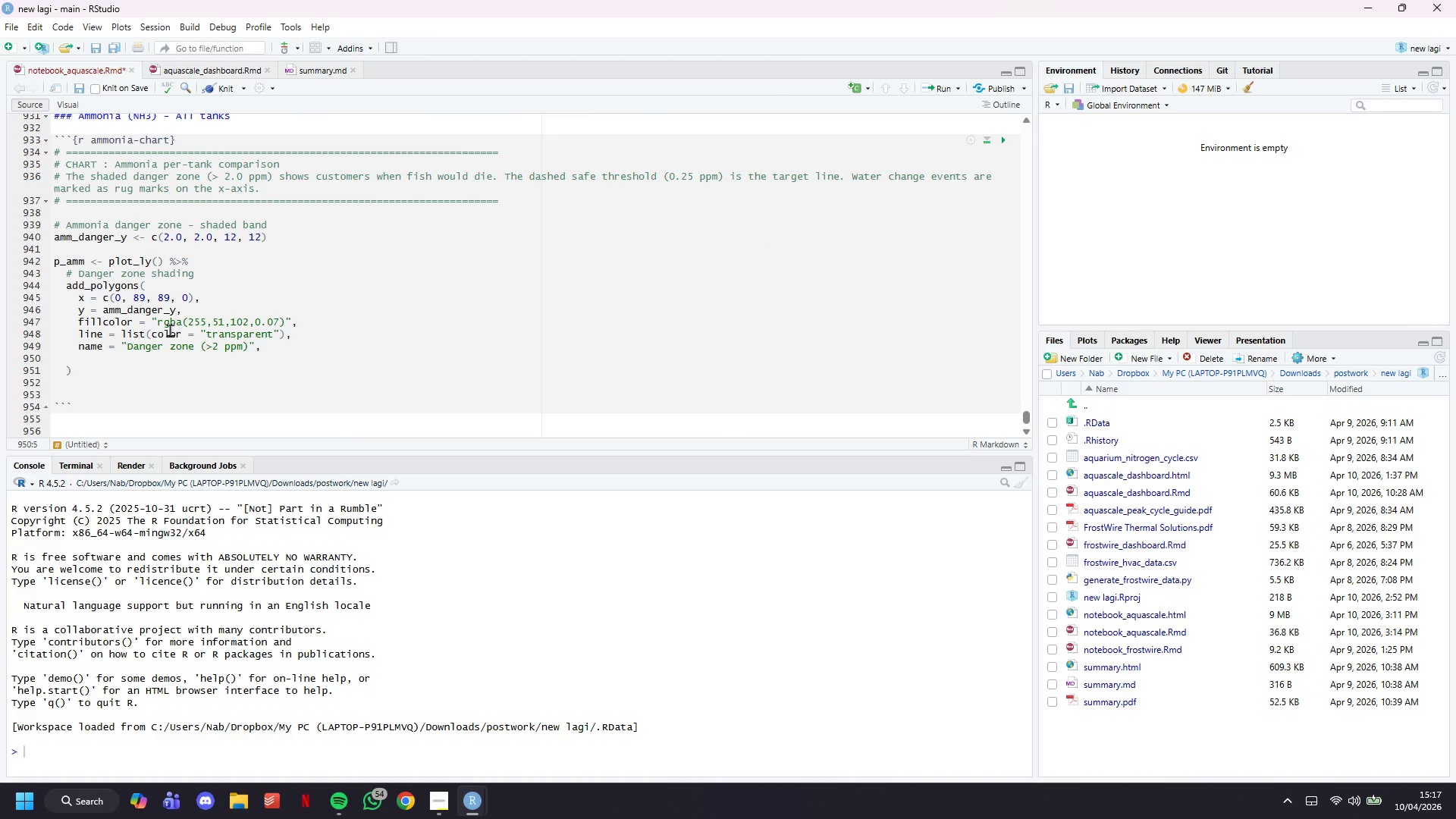 
type(hoverinfo -)
key(Backspace)
type(= "skip)
 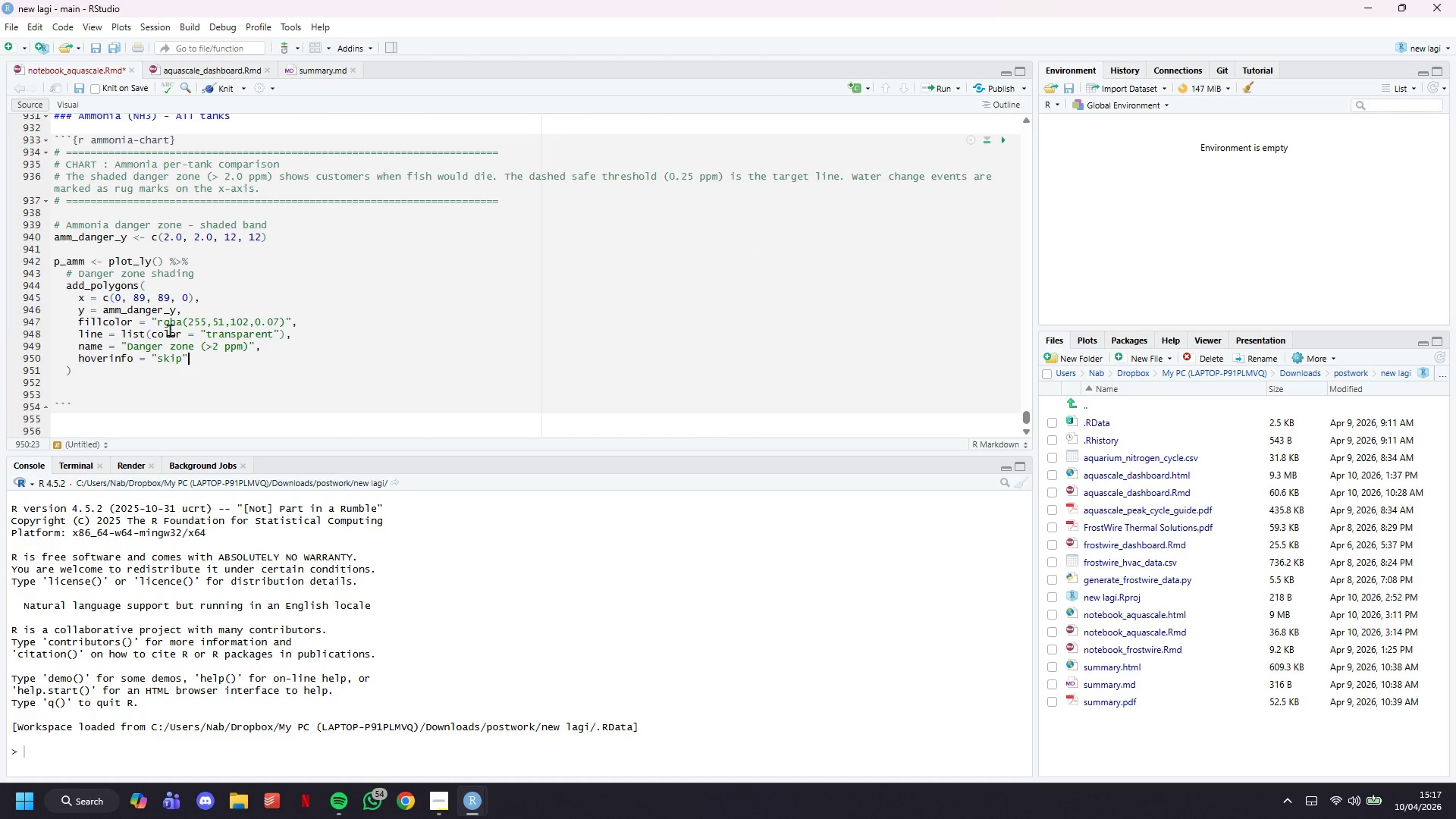 
 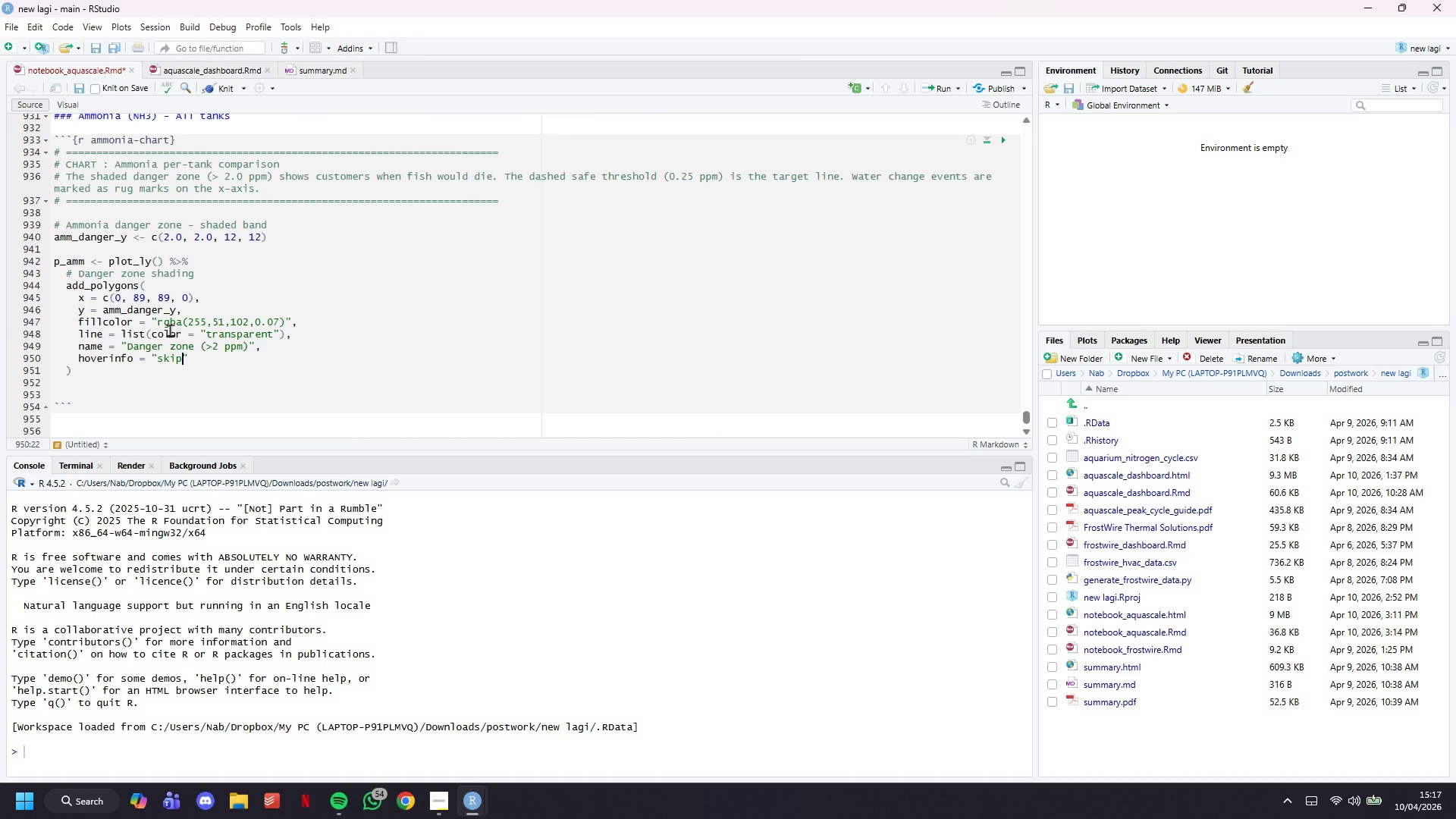 
key(ArrowRight)
 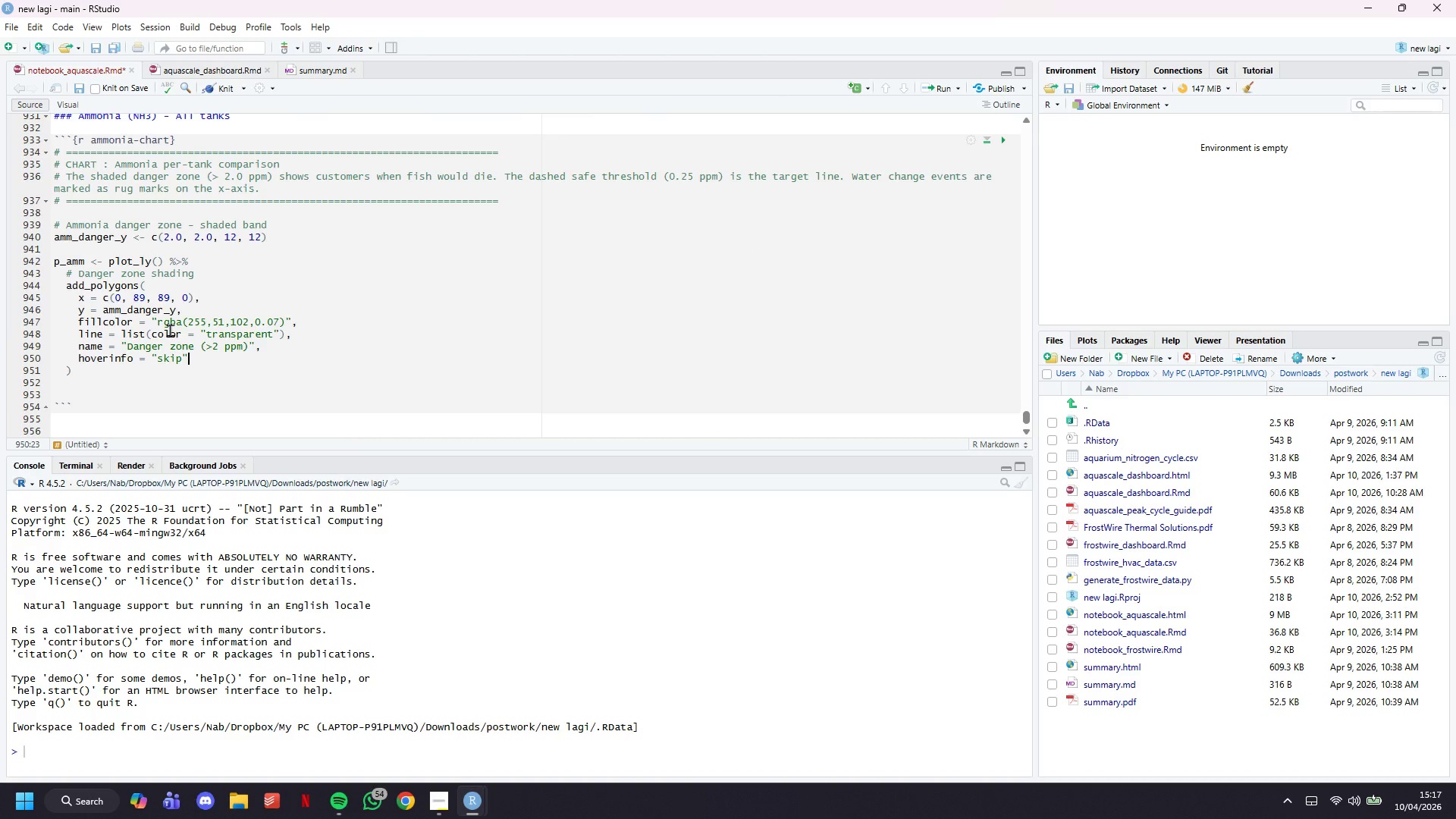 
key(Comma)
 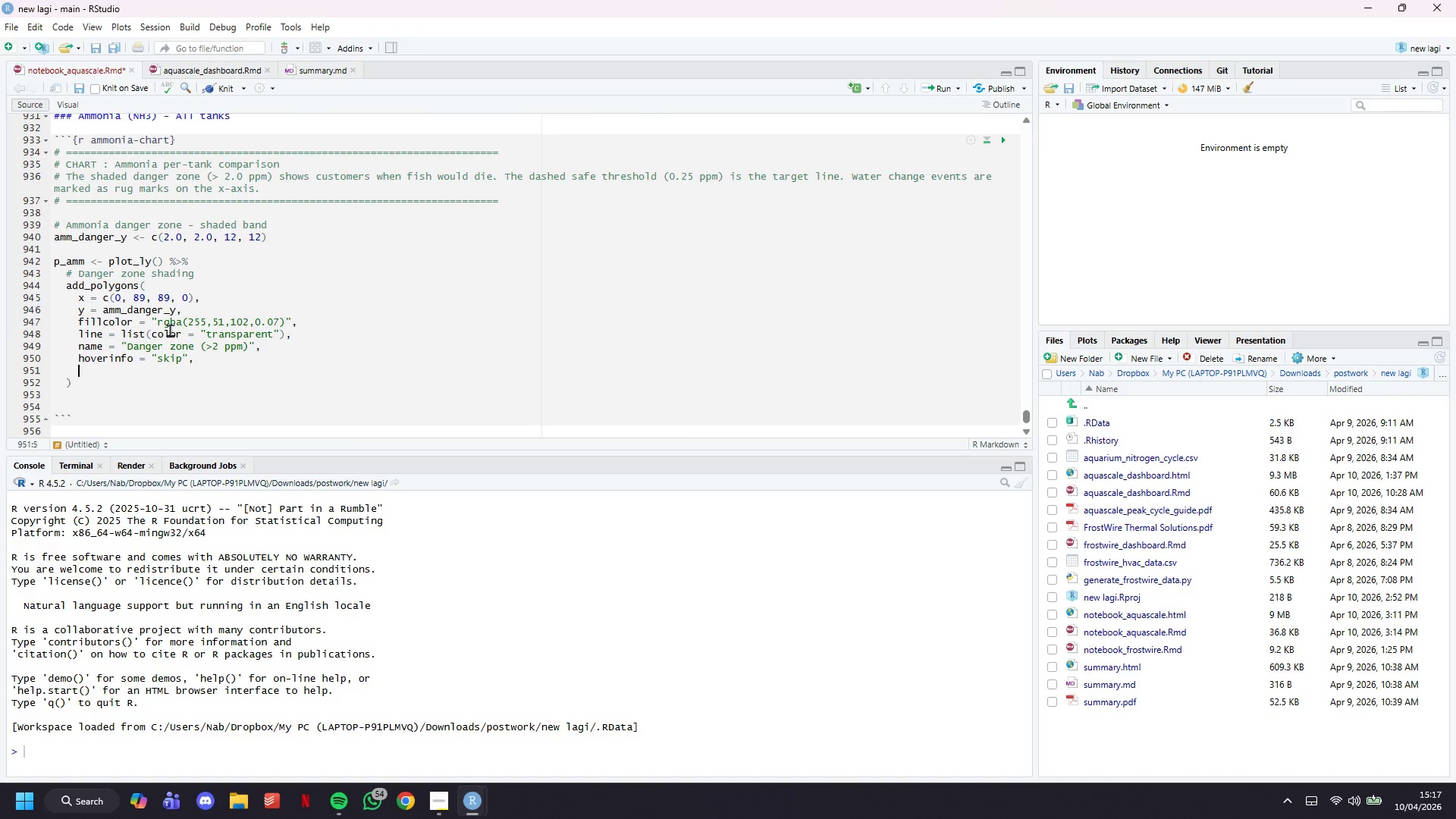 
key(Enter)
 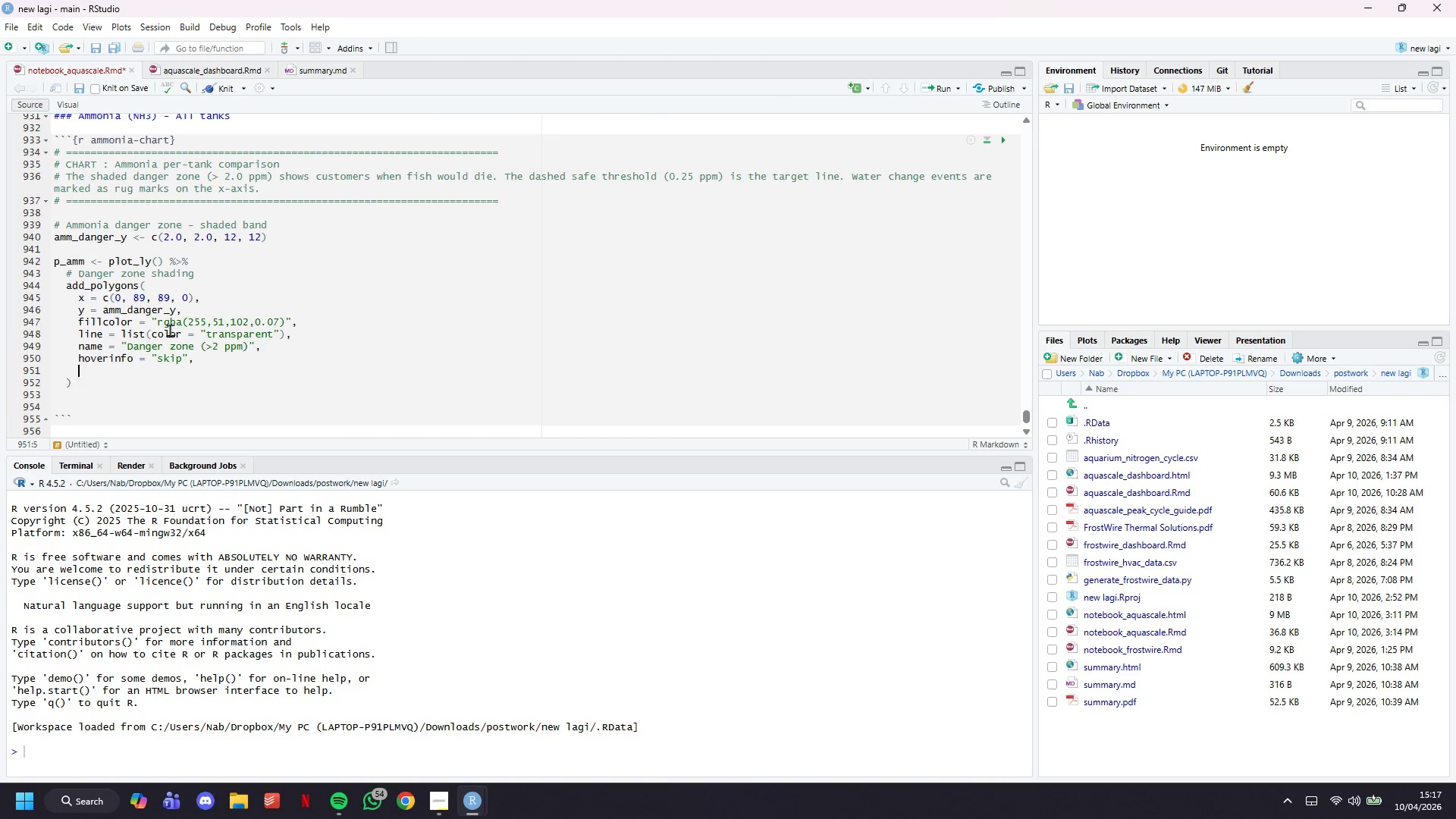 
type(ing)
key(Backspace)
type(herit = FALSE,)
 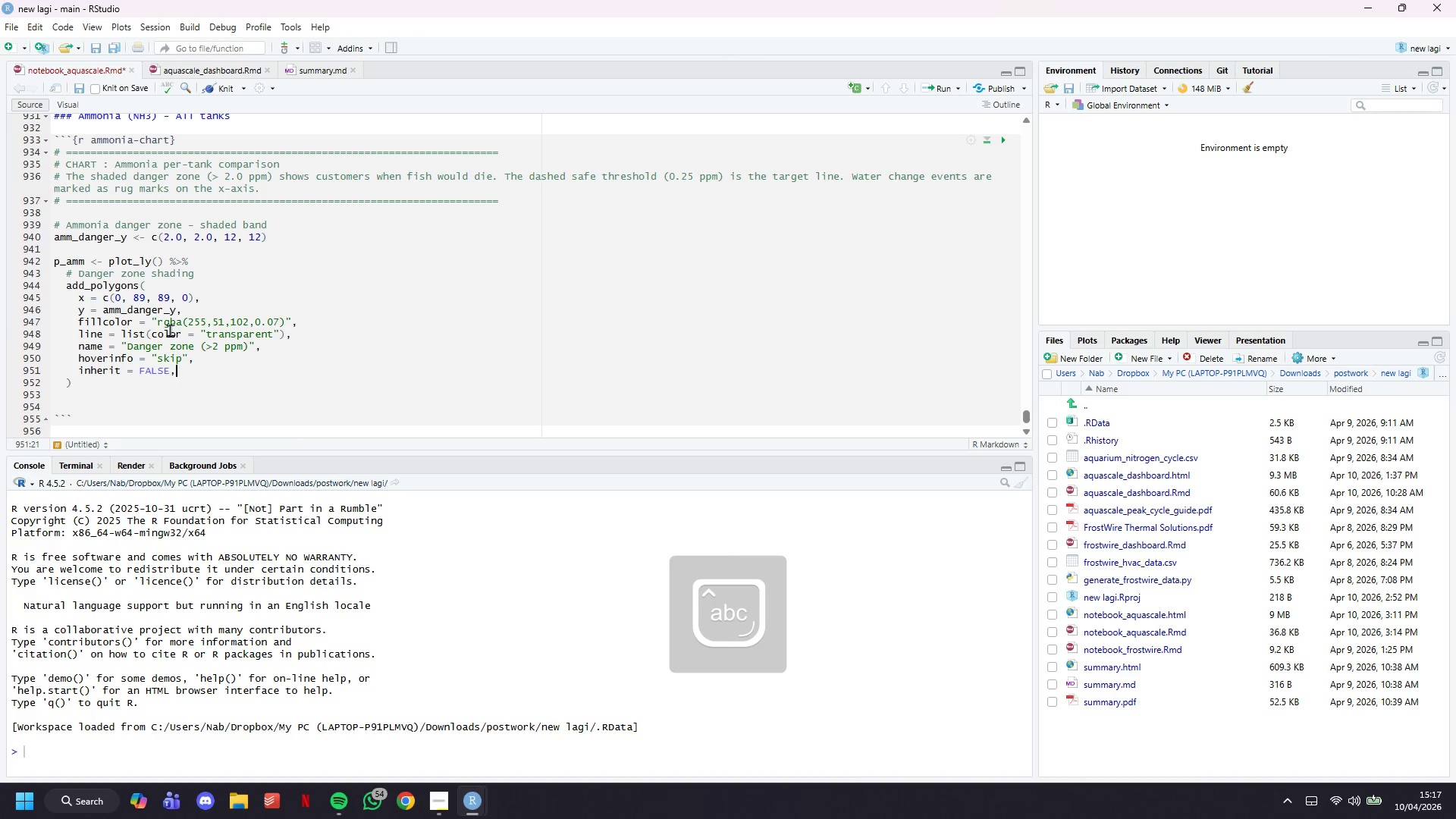 
key(Enter)
 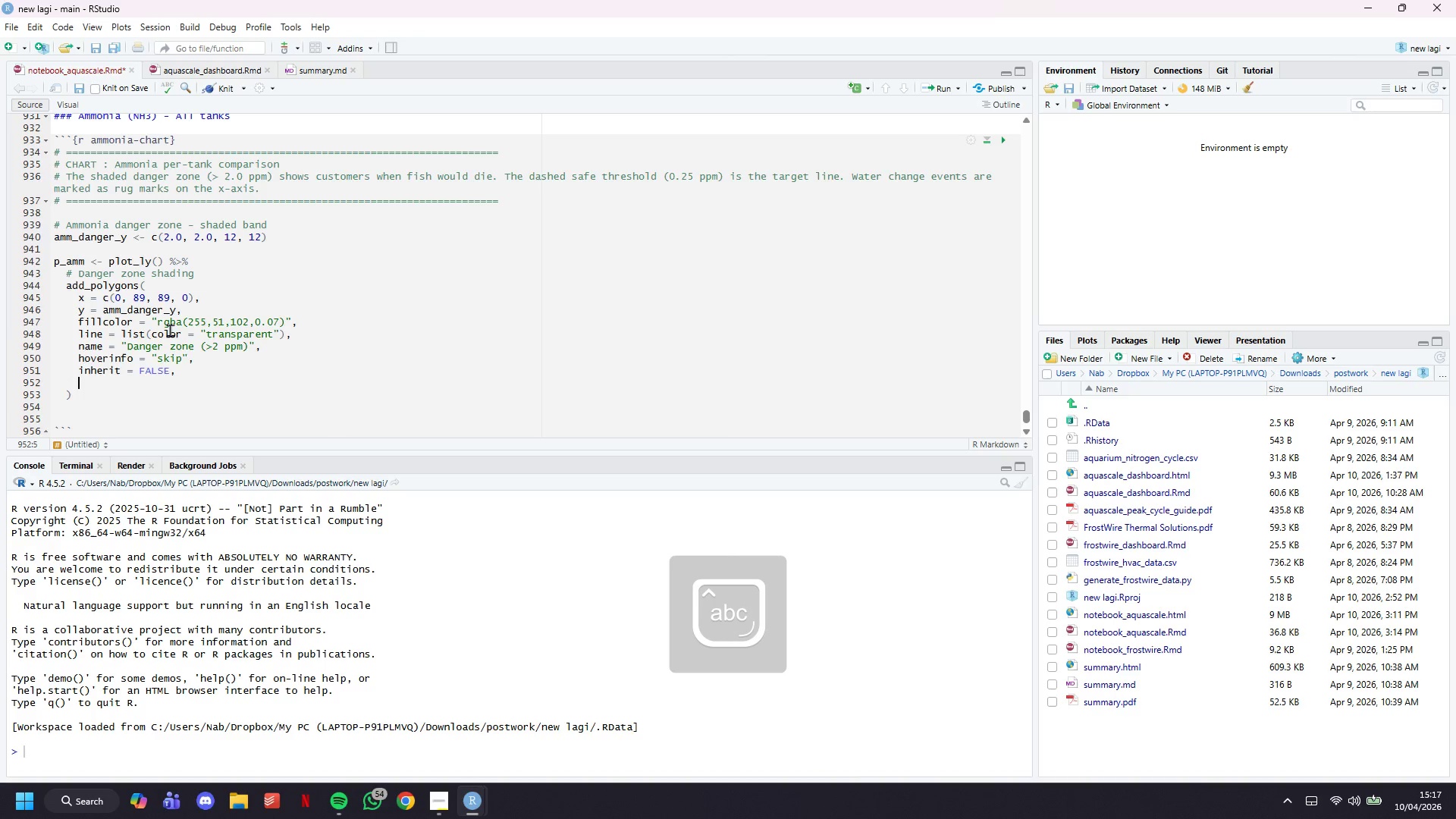 
type(slowlegend = TRUE)
 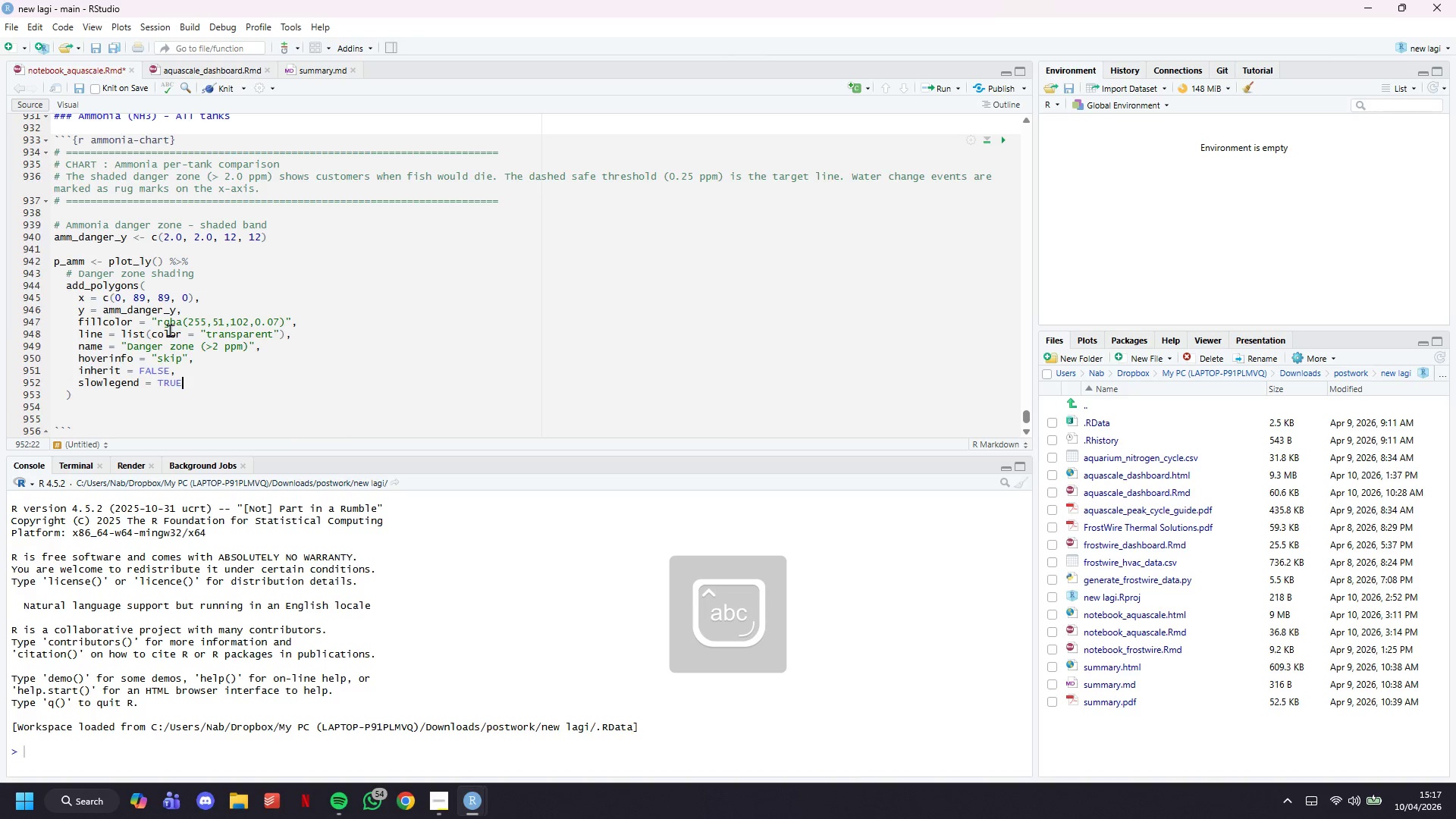 
key(ArrowDown)
 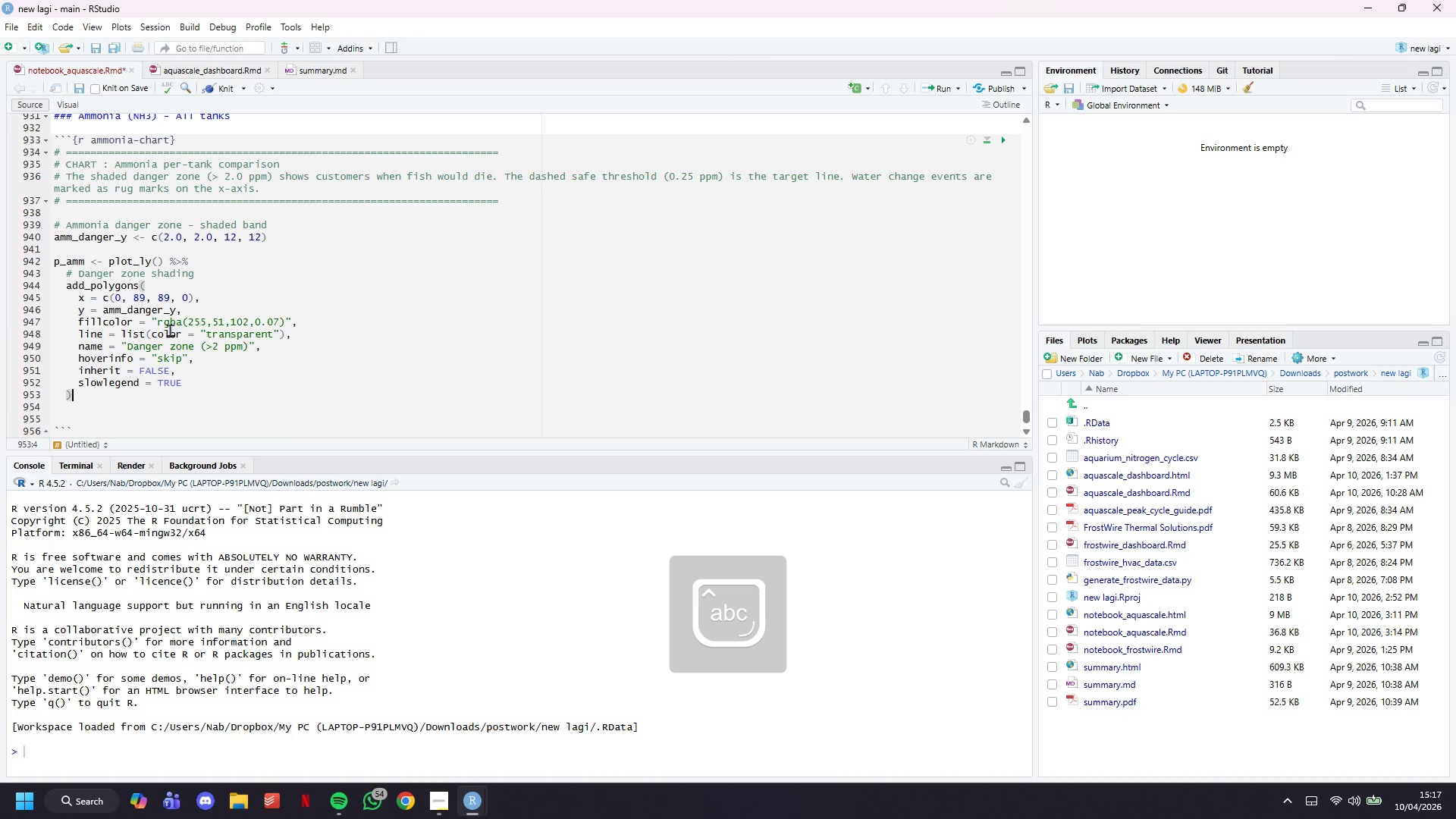 
key(Space)
 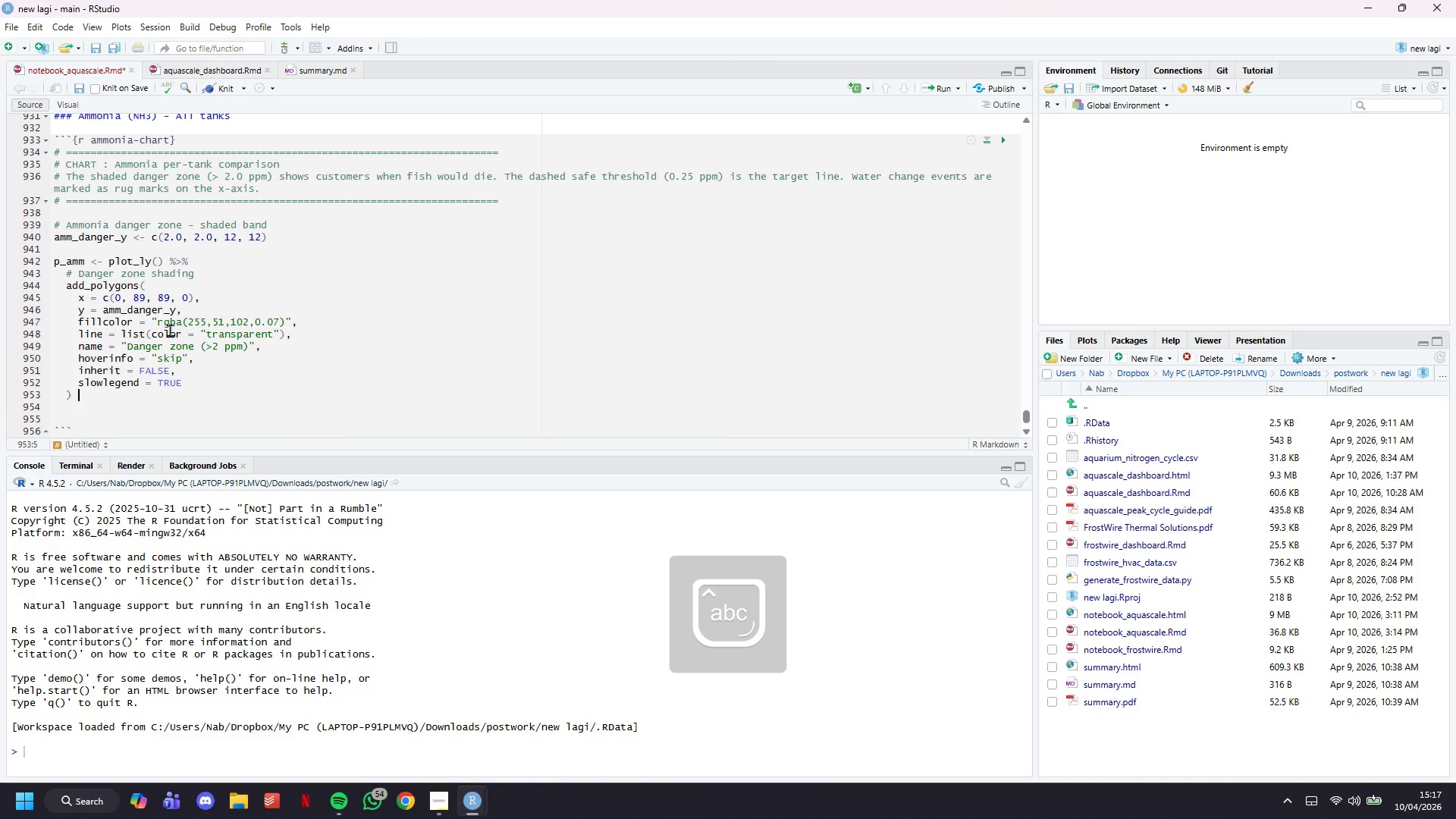 
key(Shift+5)
 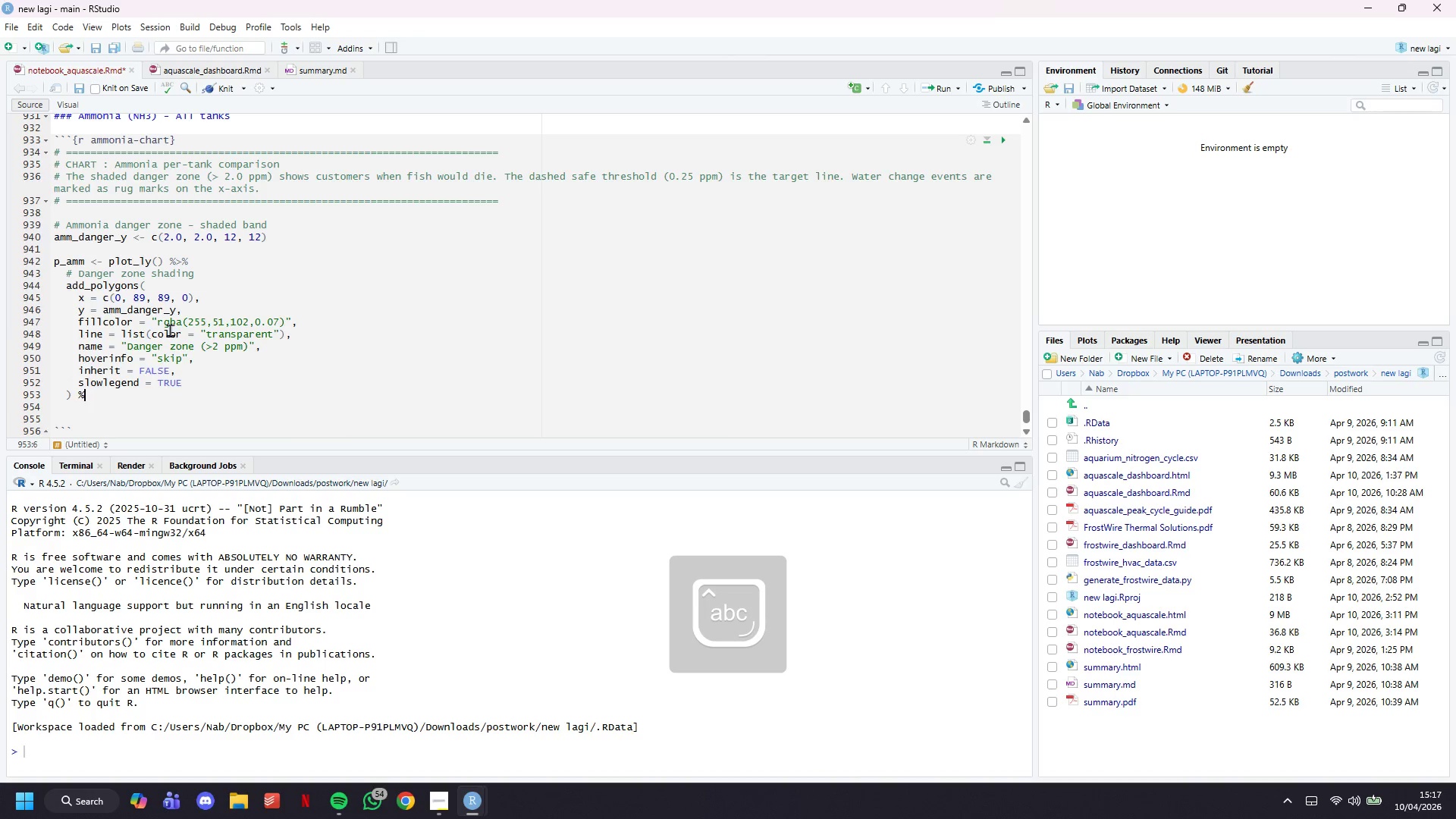 
key(Shift+Period)
 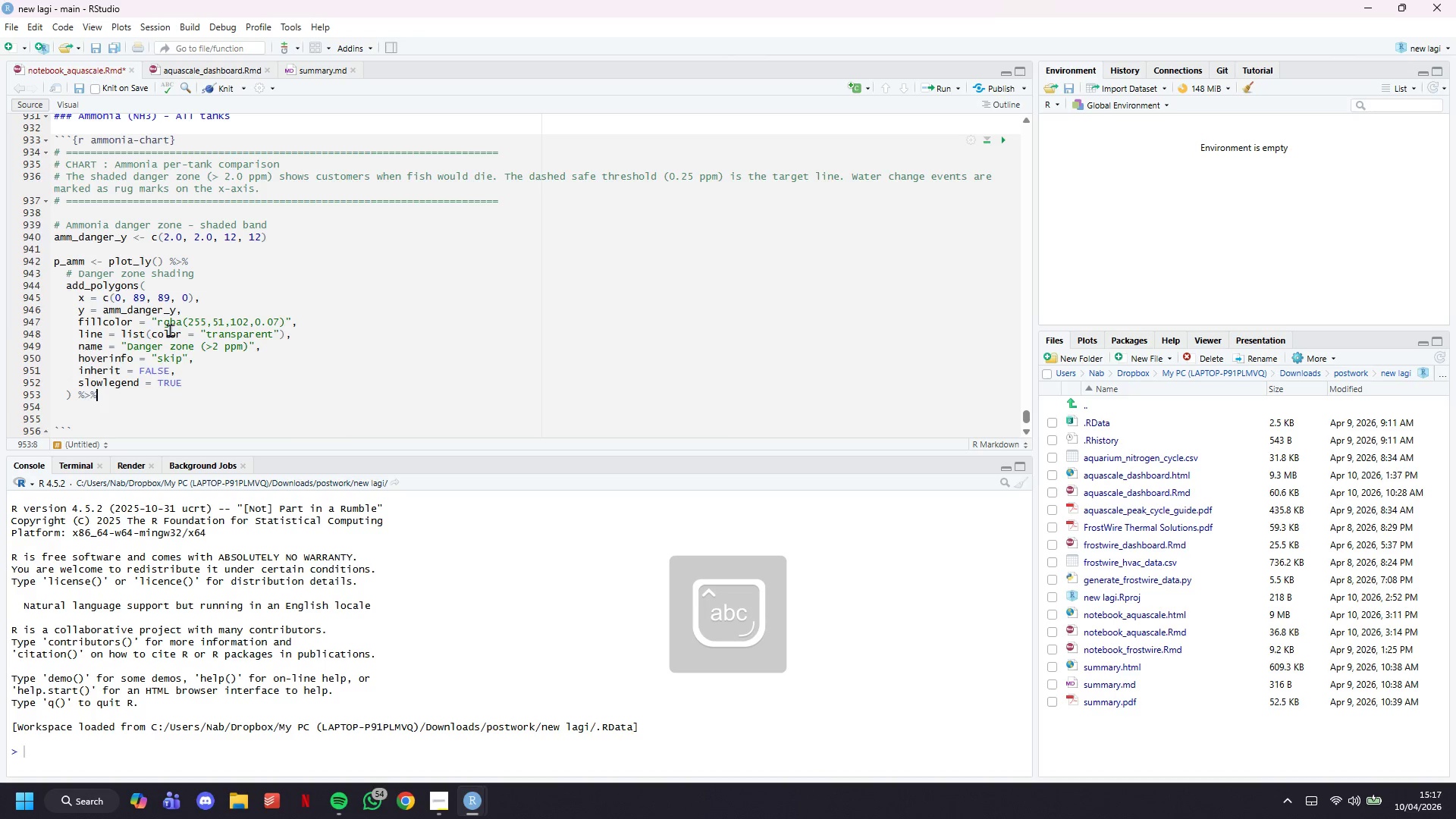 
key(Shift+5)
 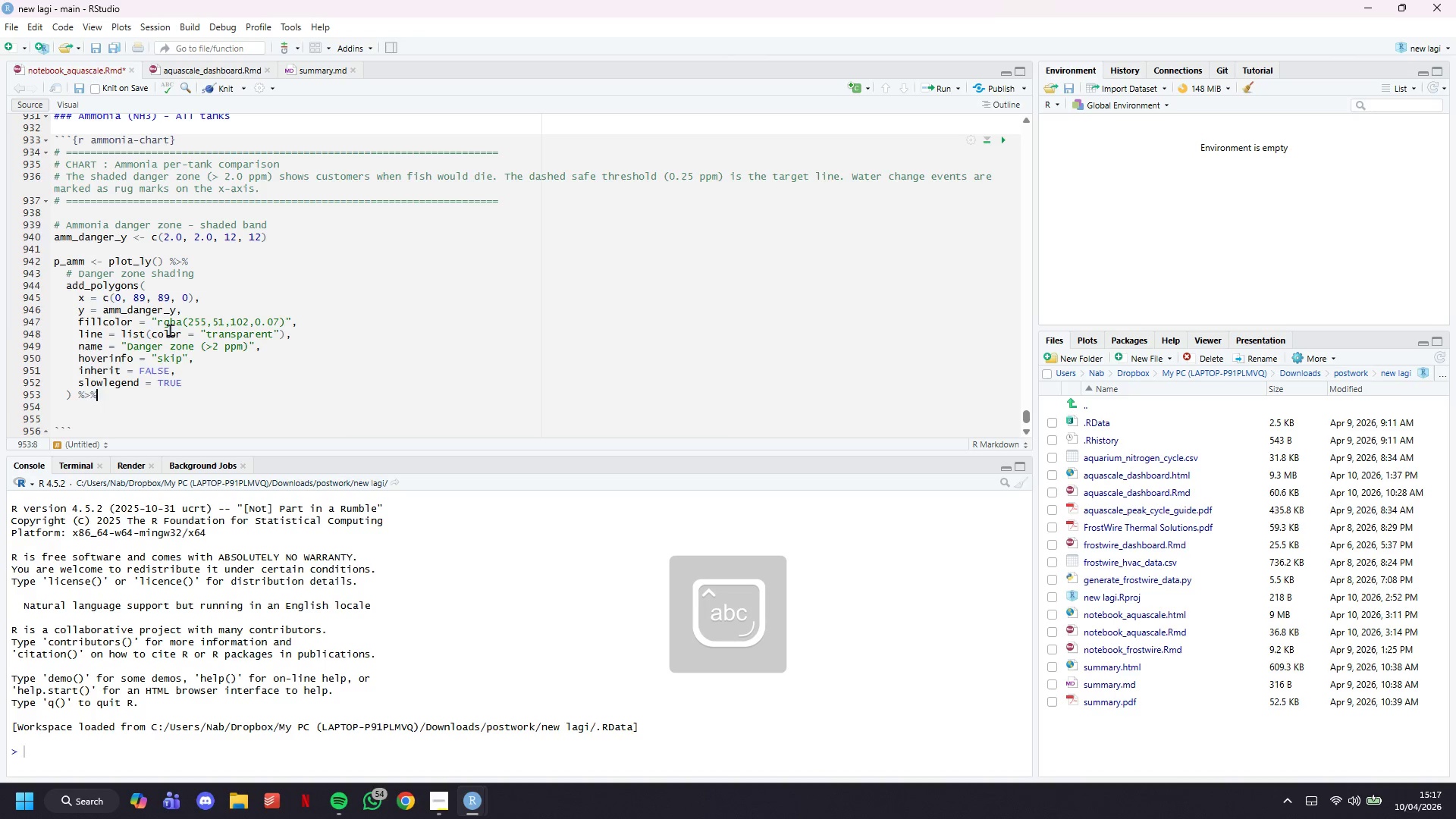 
key(Enter)
 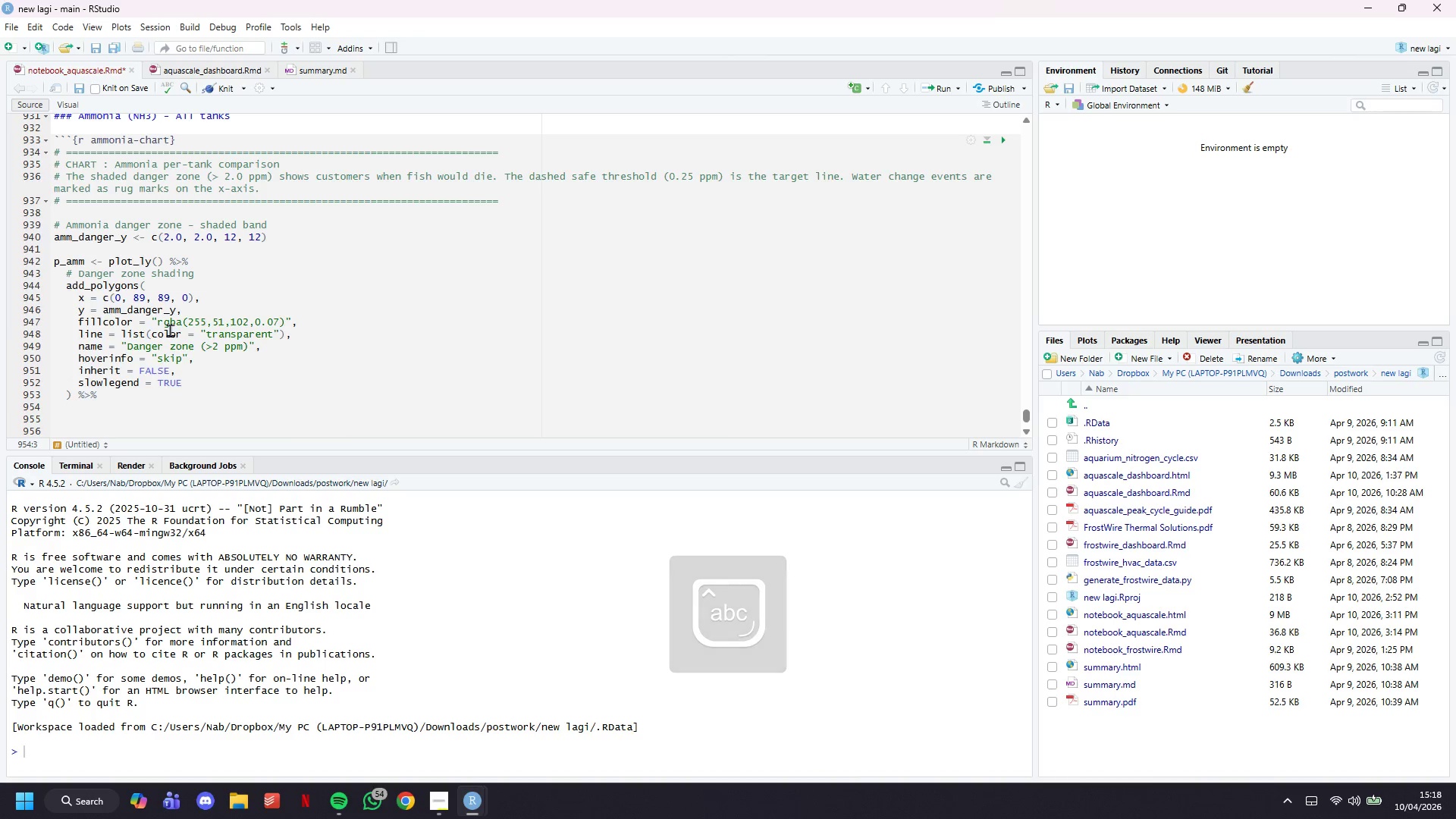 
key(Enter)
 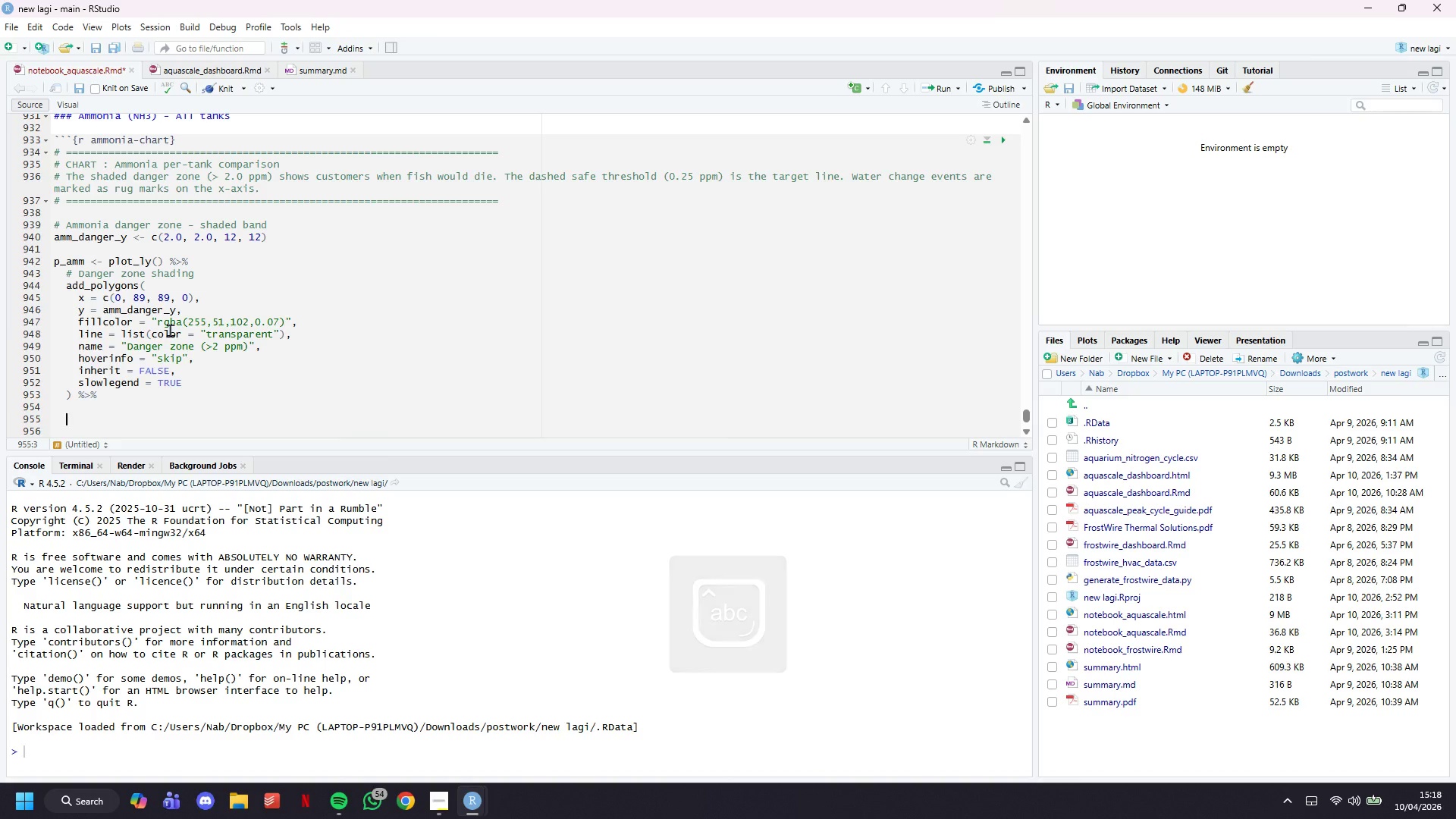 
type(# Safe threshold line)
 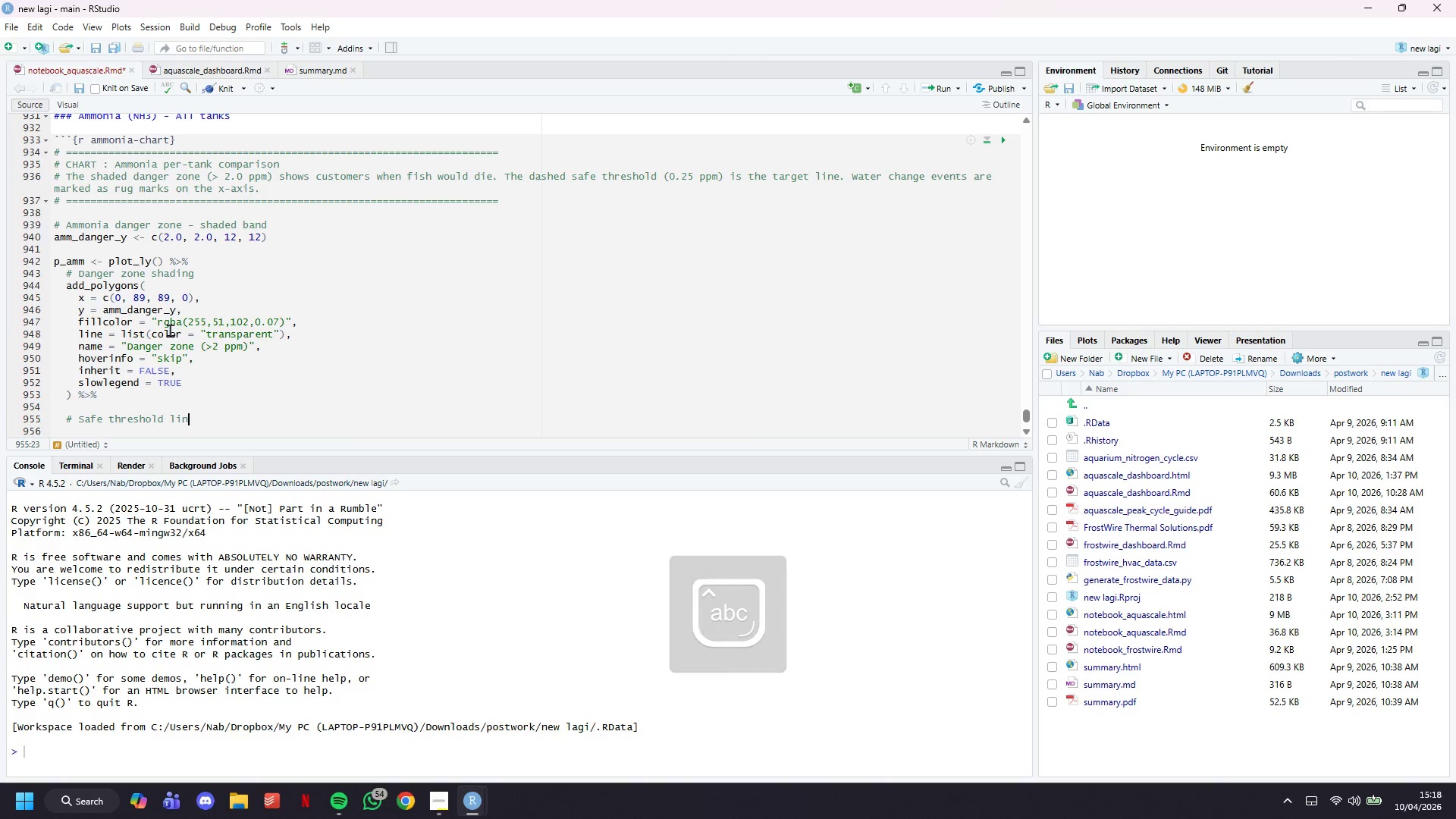 
key(Enter)
 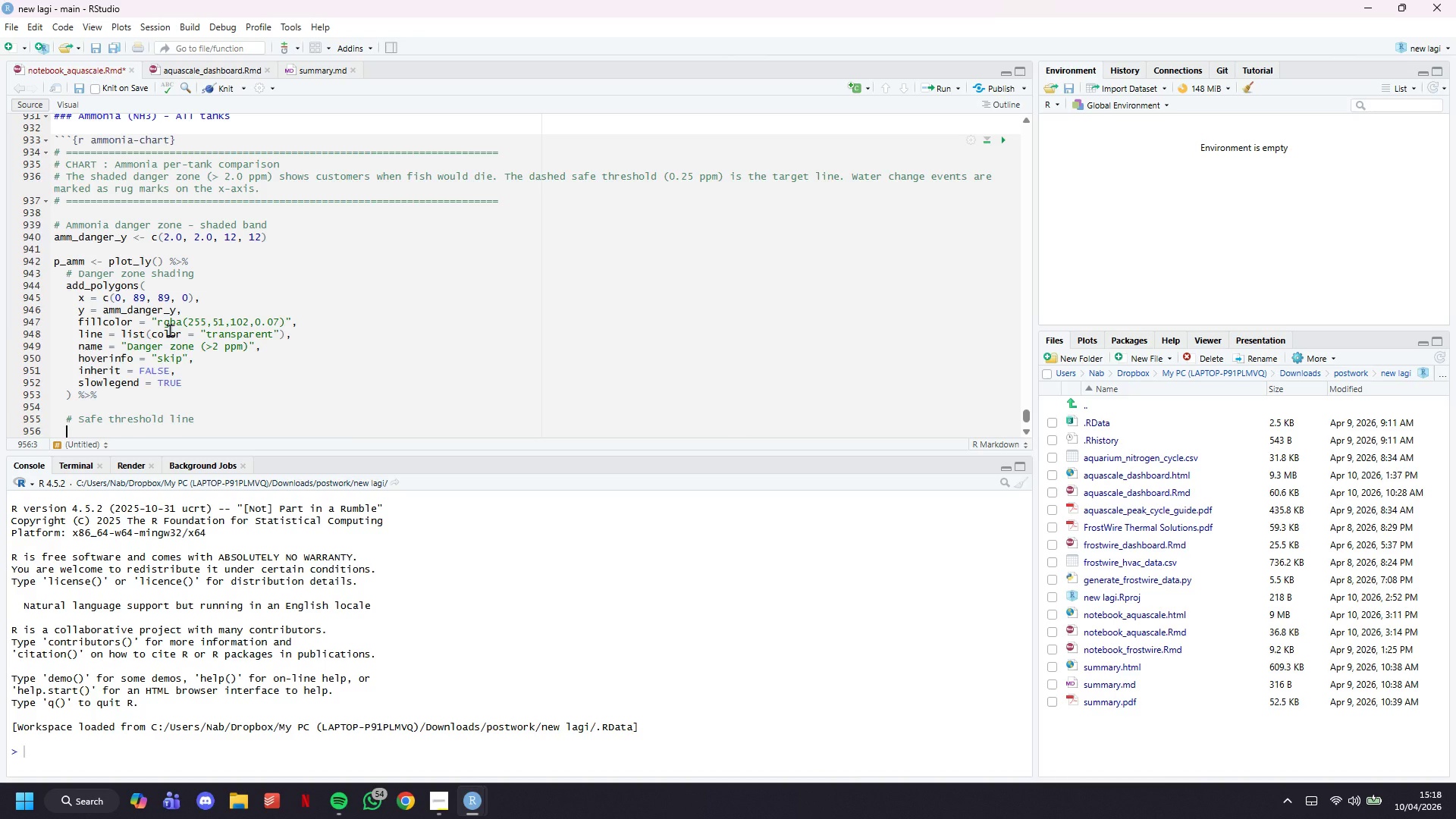 
scroll: coordinate [177, 334], scroll_direction: down, amount: 4.0
 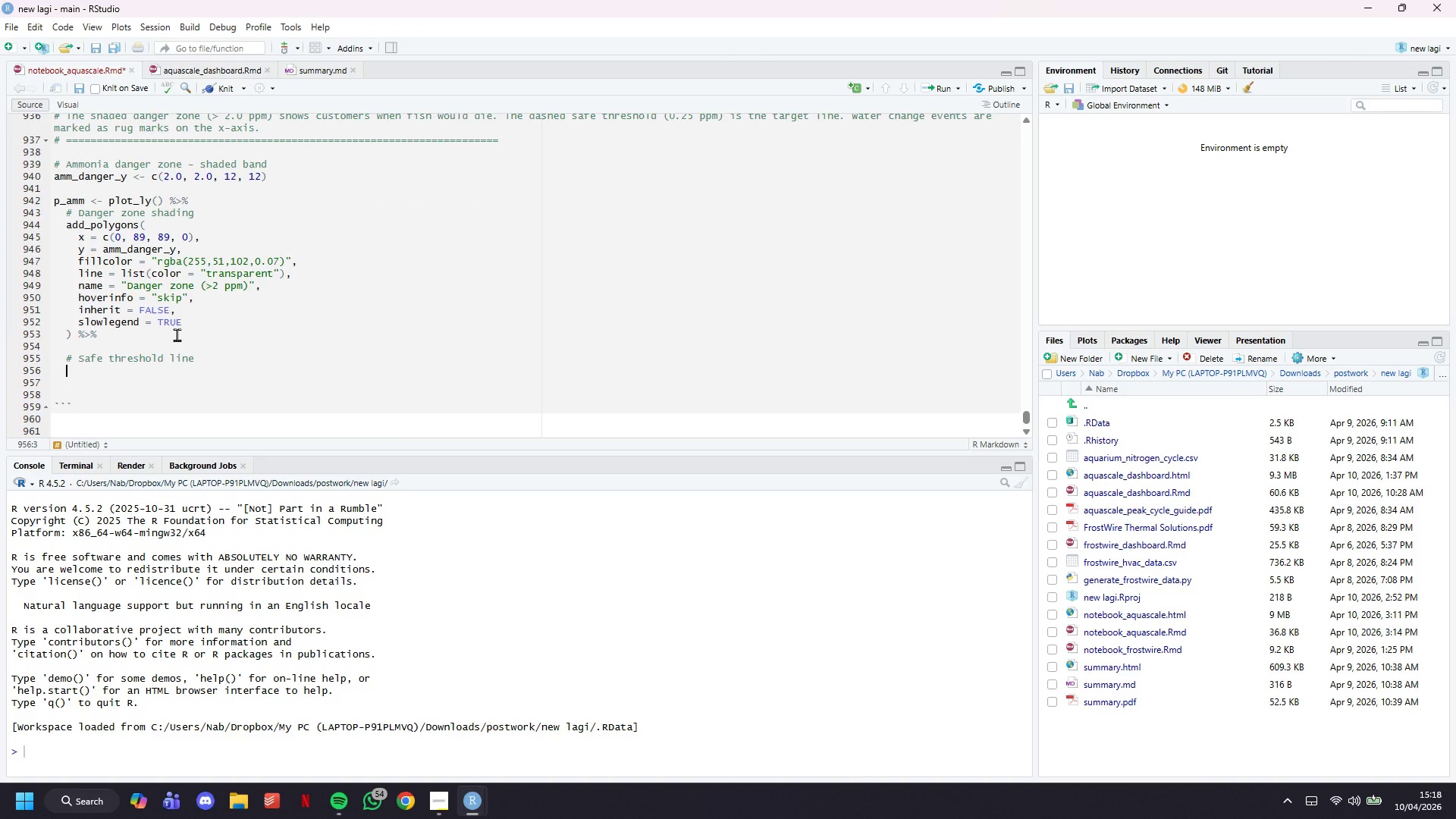 
type(add_lines()
 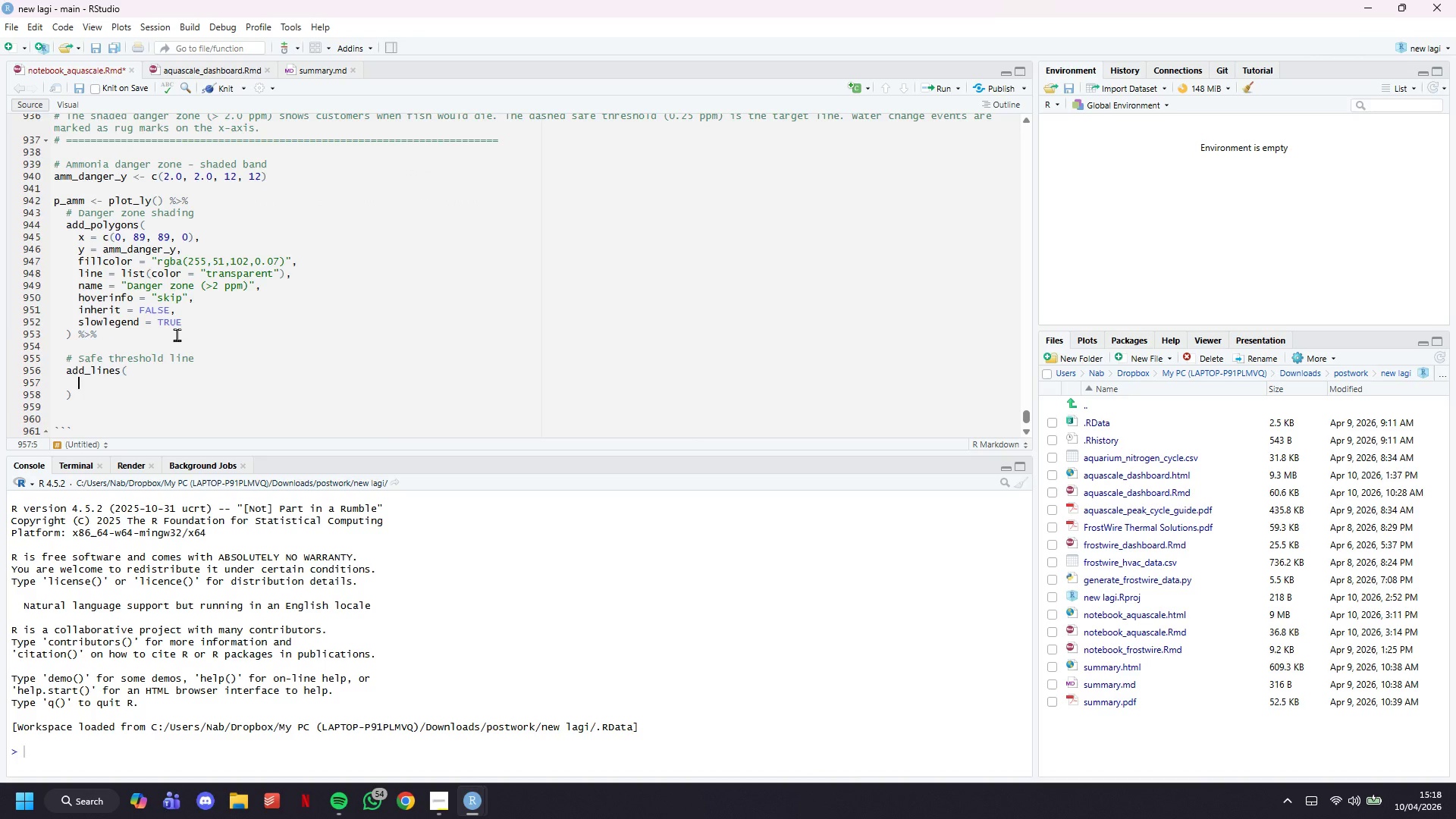 
 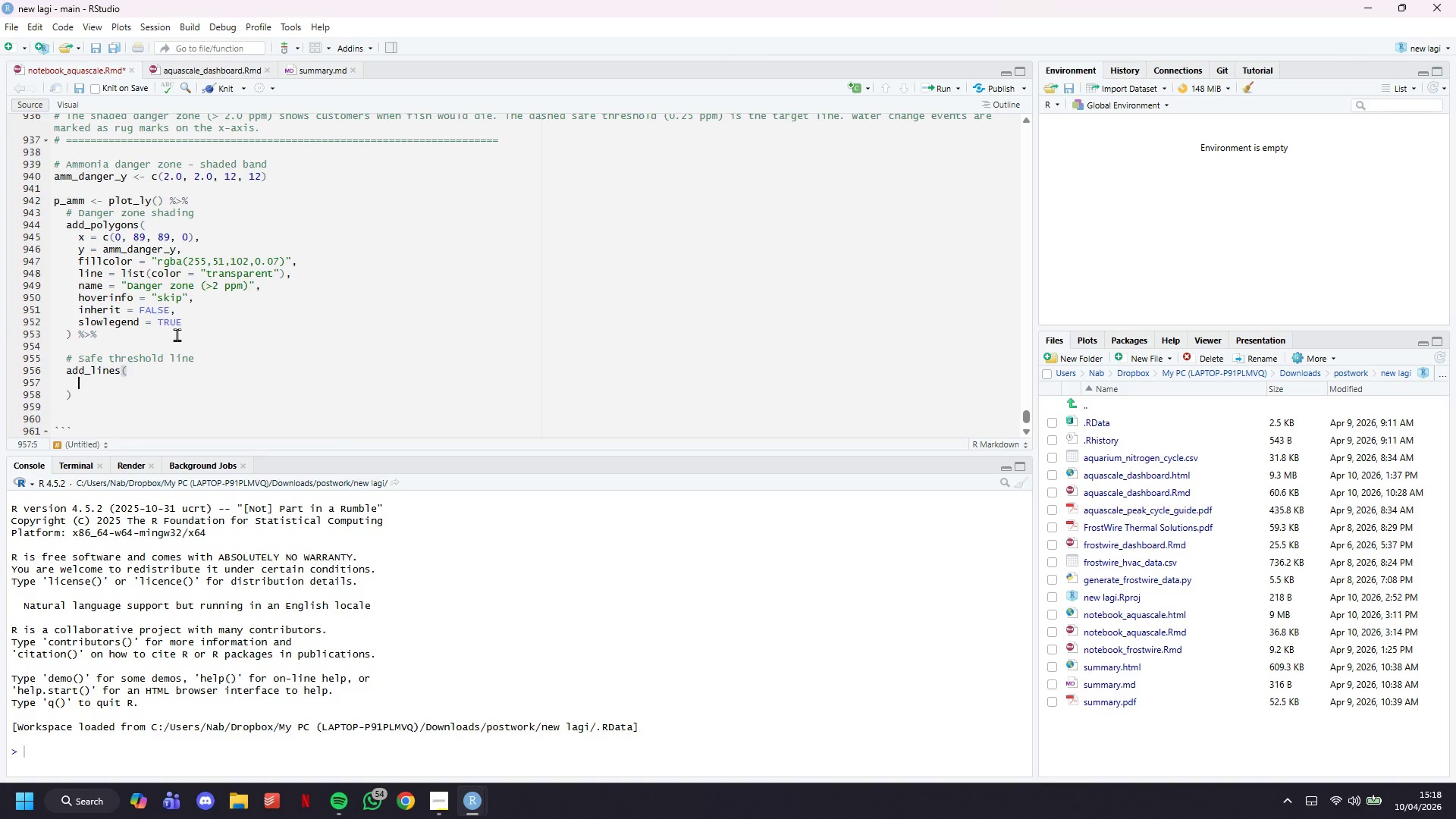 
key(Enter)
 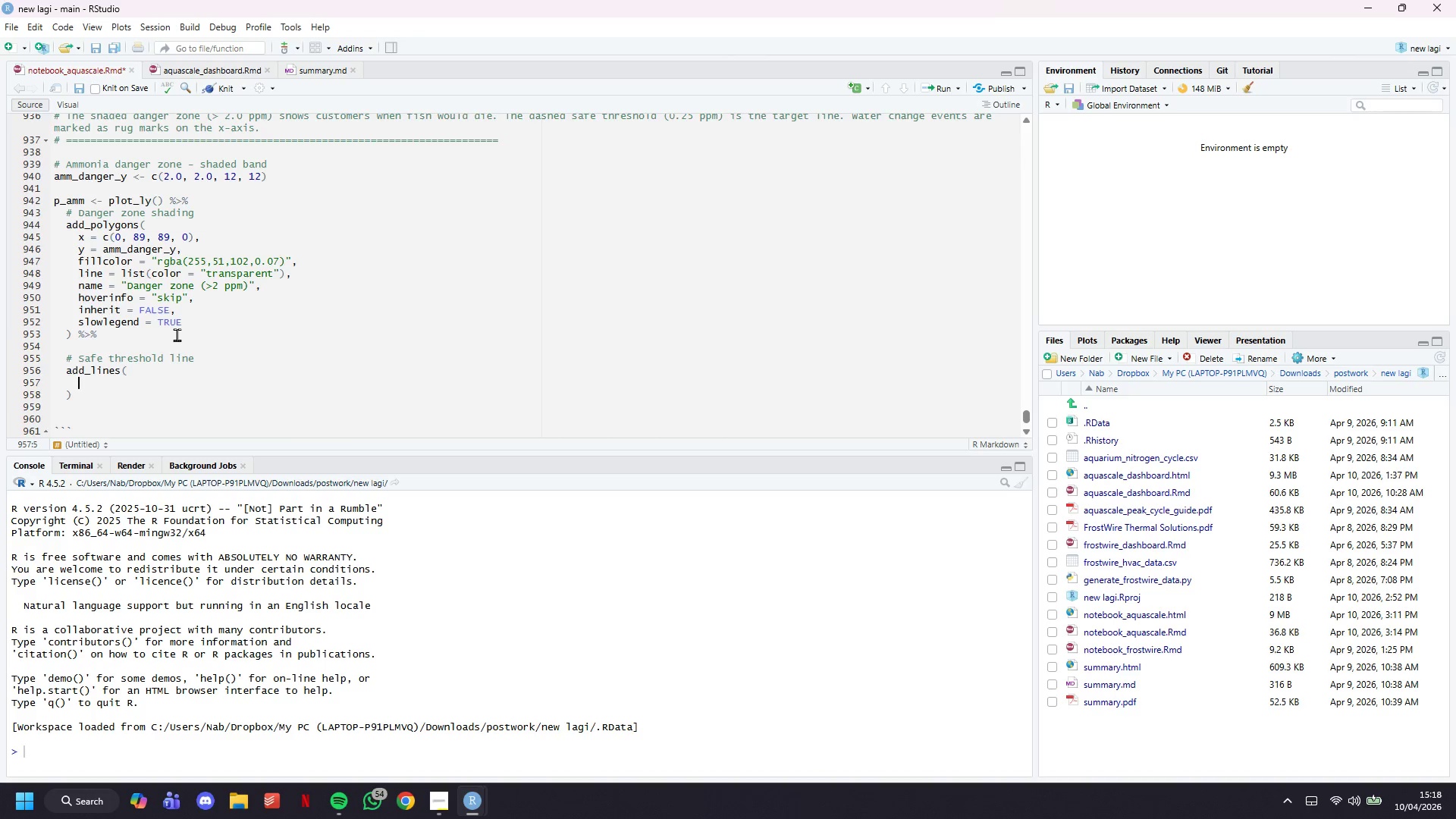 
type(x = c(0, 89)
 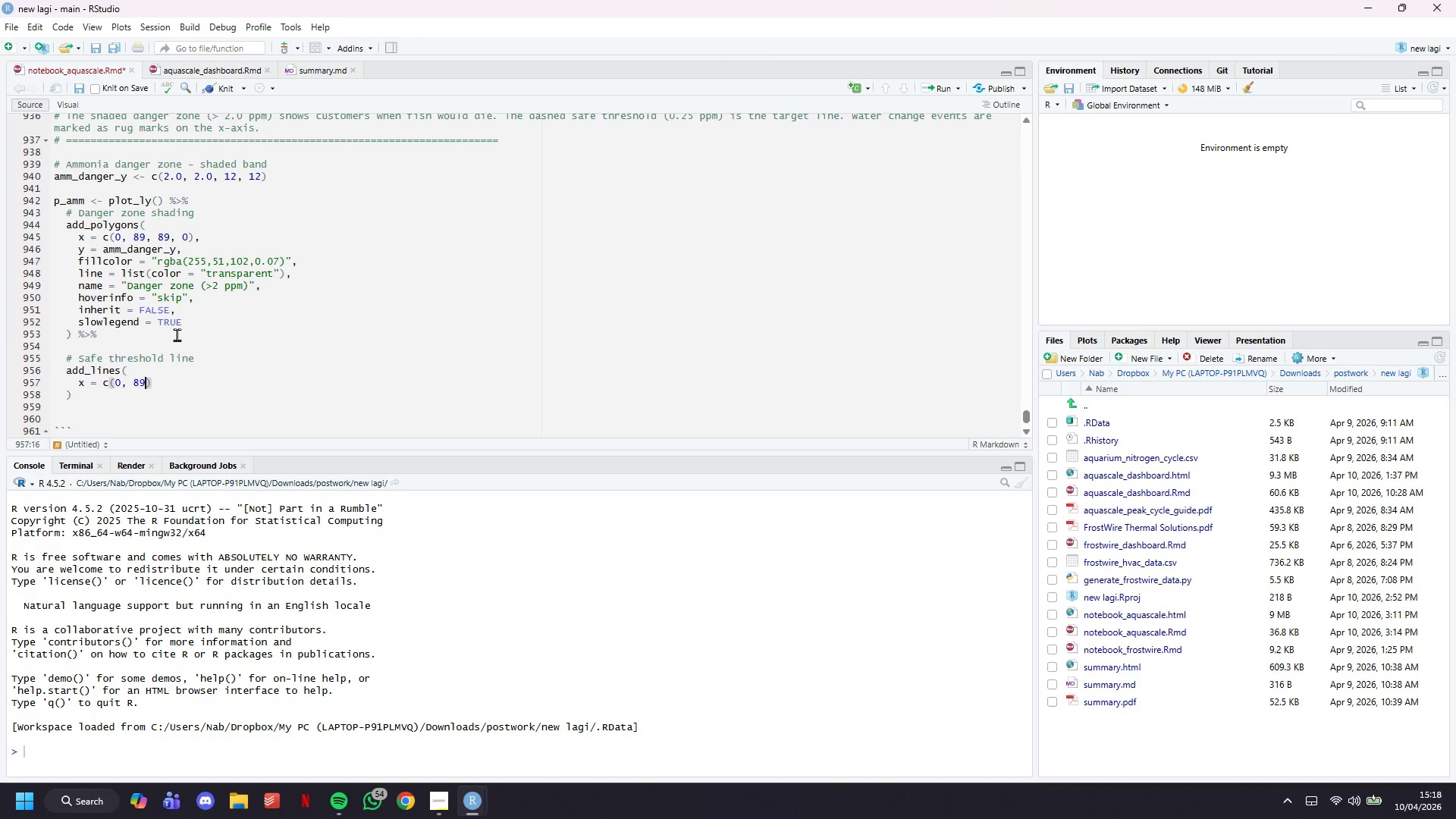 
key(ArrowRight)
 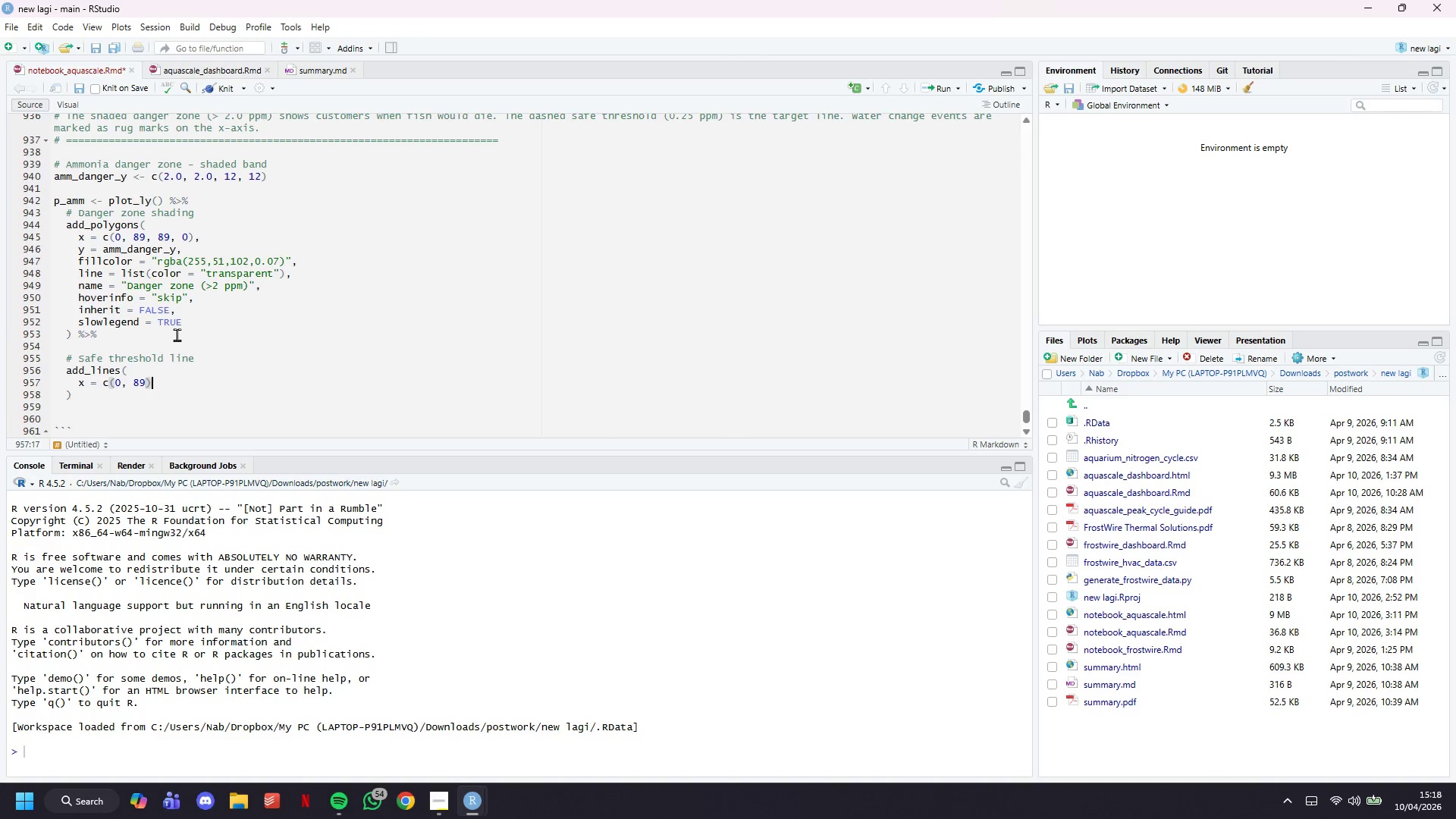 
key(Comma)
 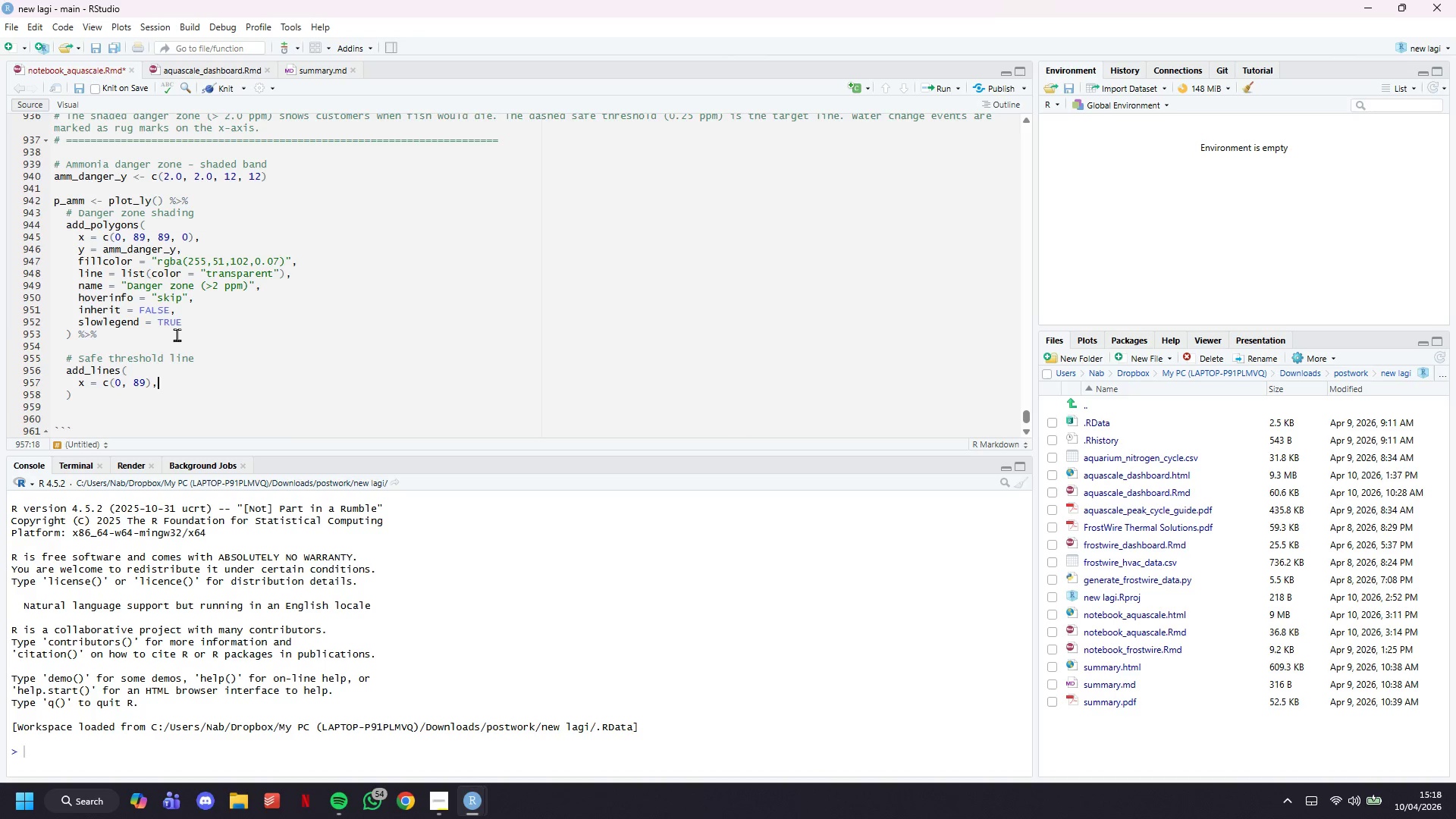 
key(Enter)
 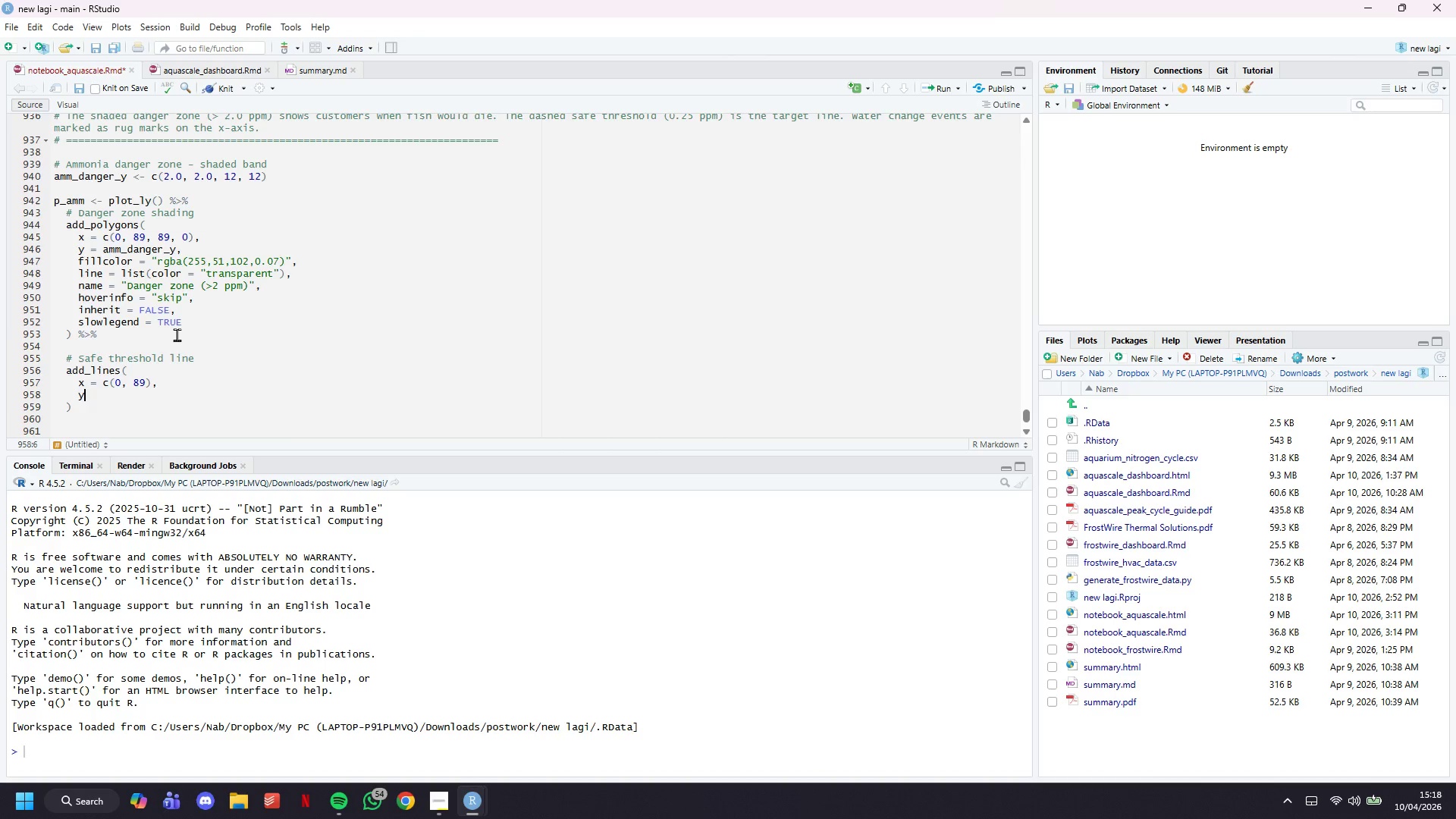 
type(y = c(0.25m )
key(Backspace)
key(Backspace)
type(, 0.25)
 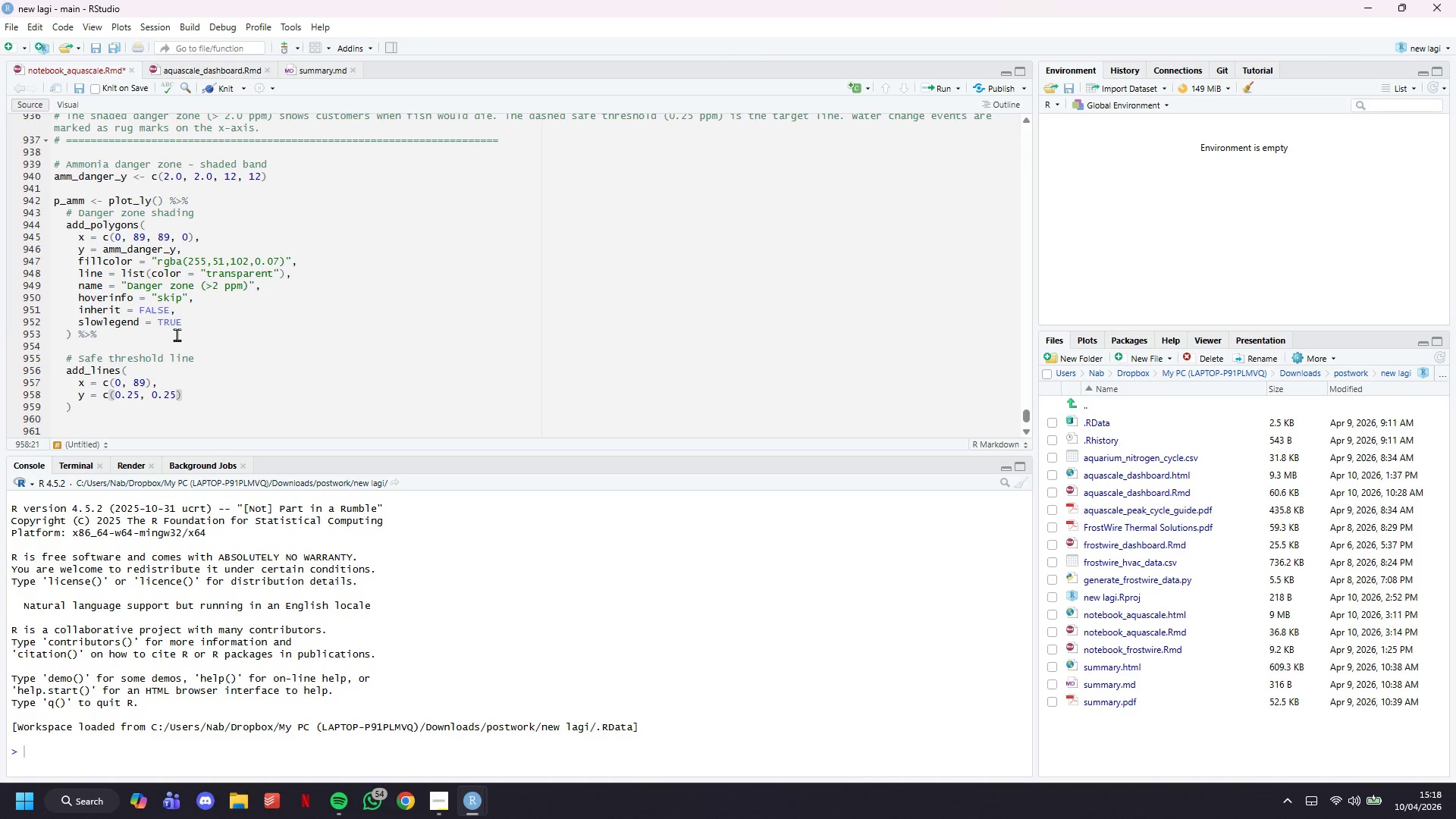 
wait(6.3)
 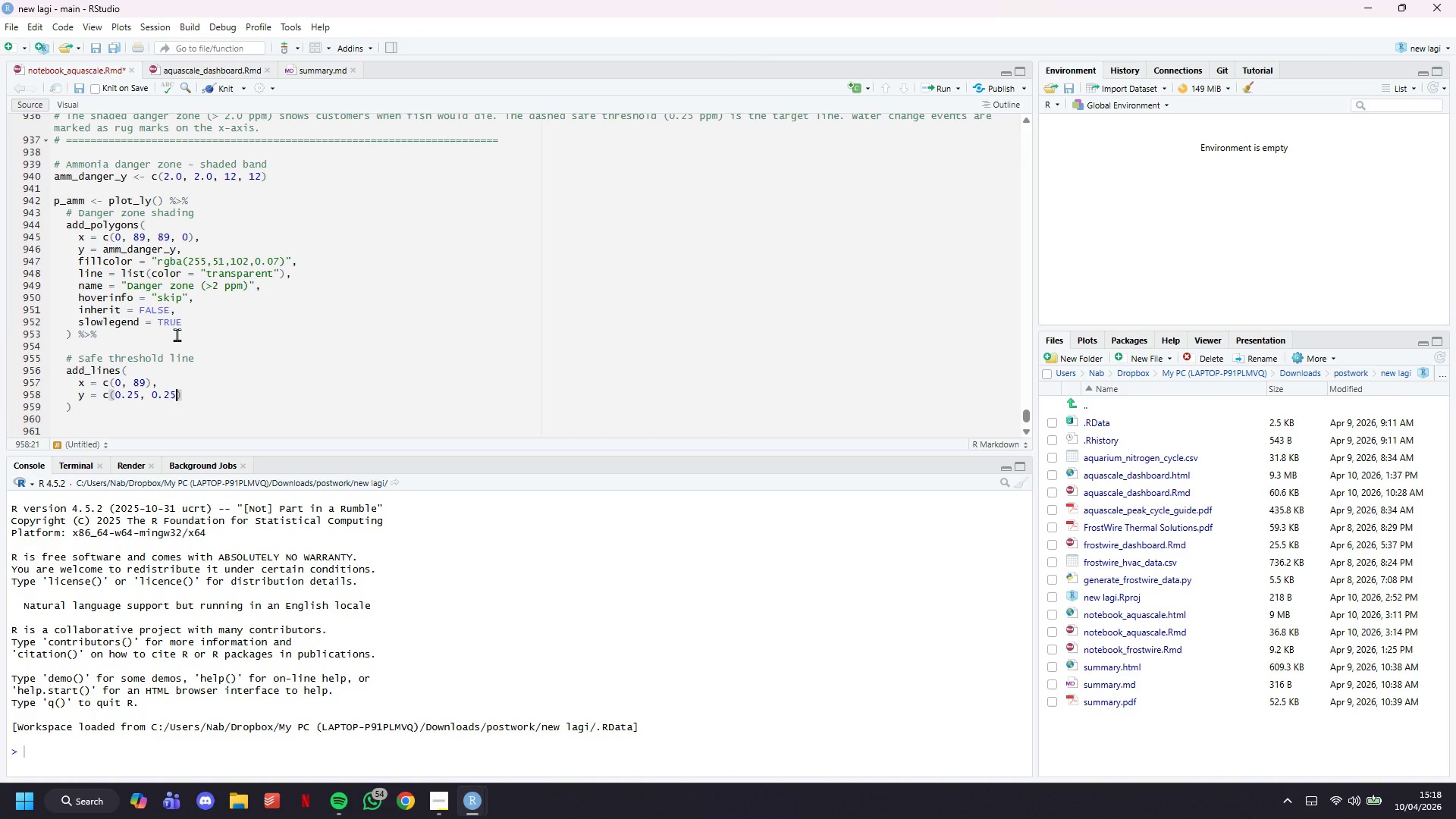 
key(ArrowRight)
 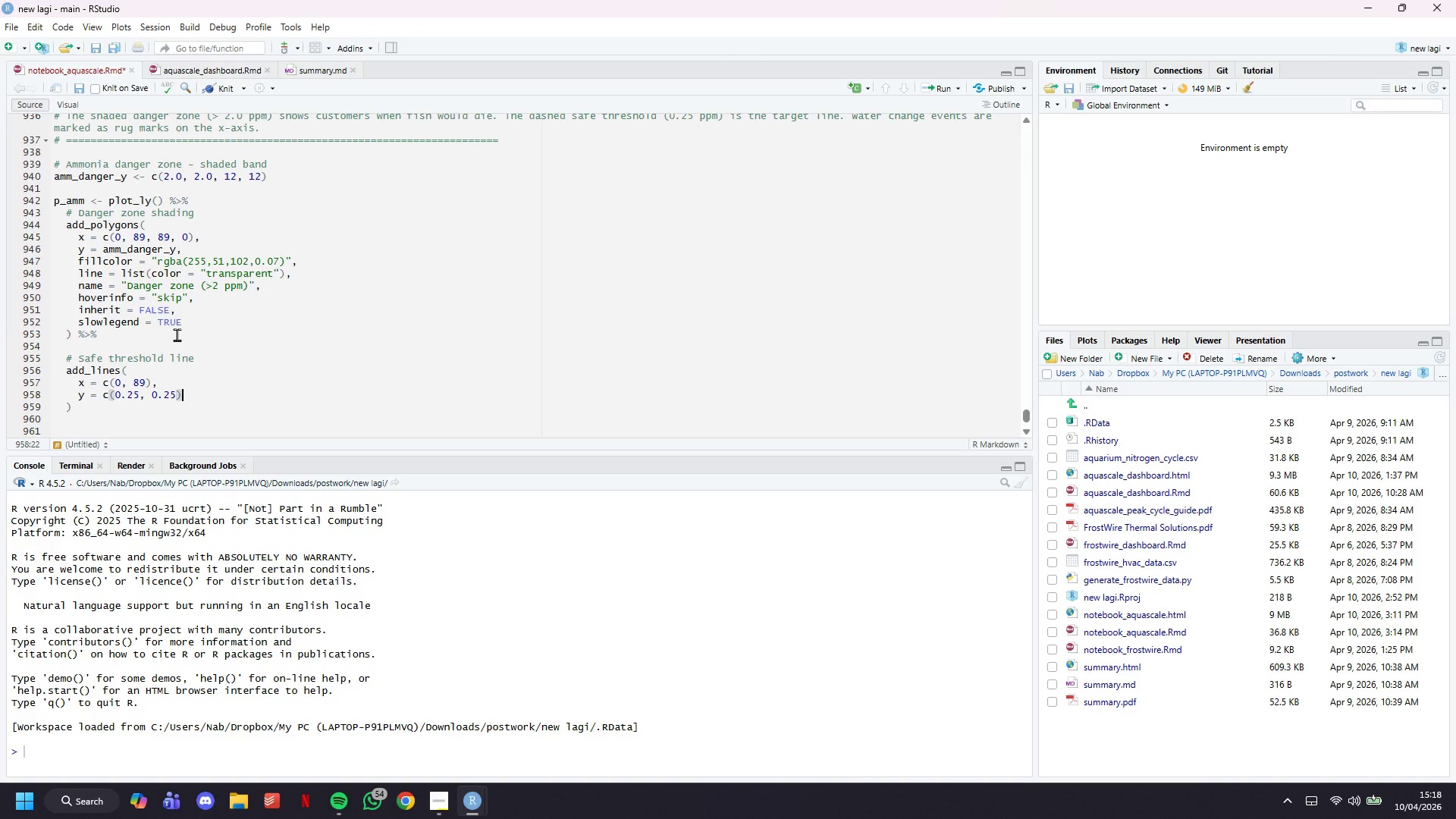 
key(Comma)
 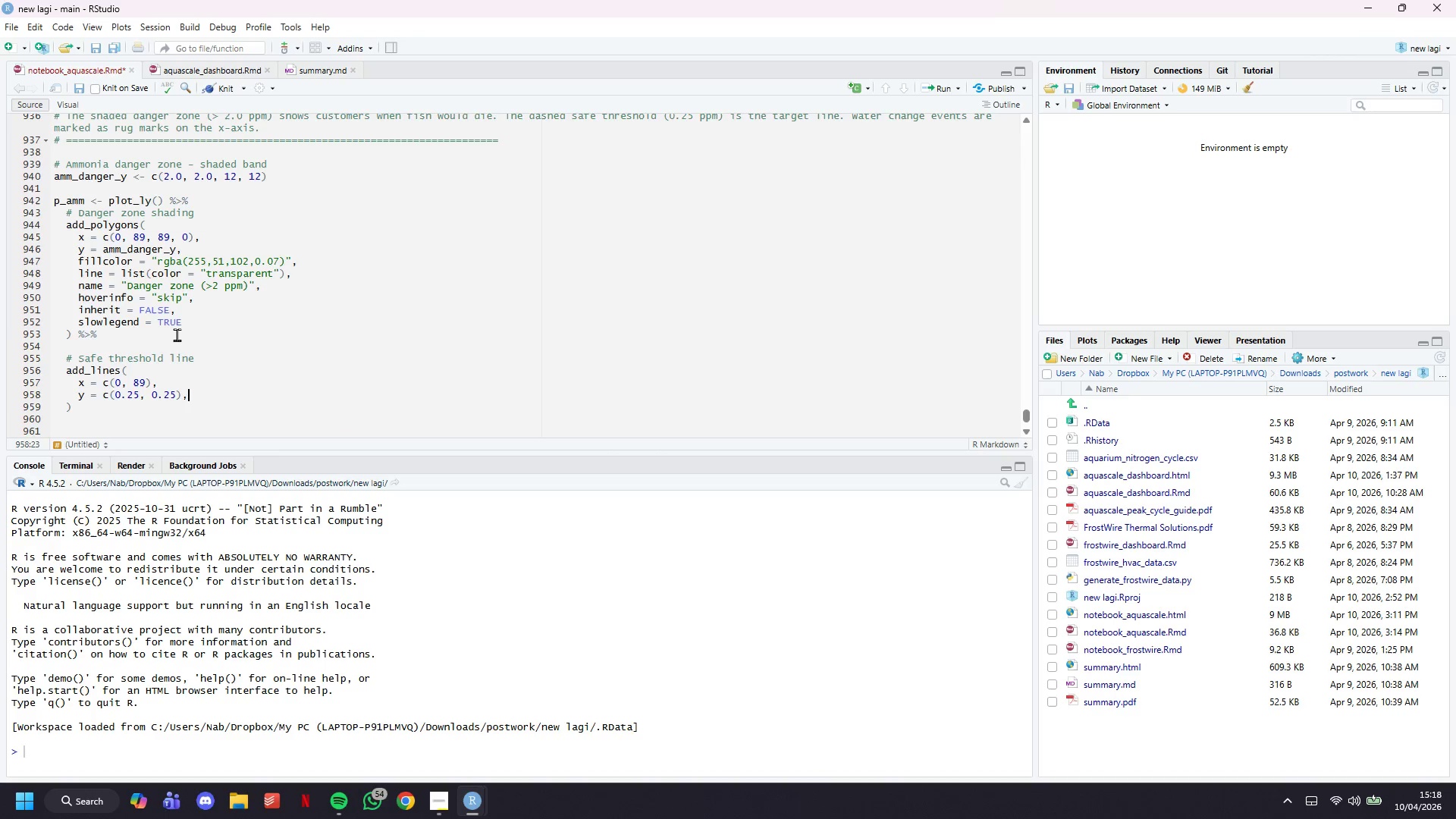 
key(Enter)
 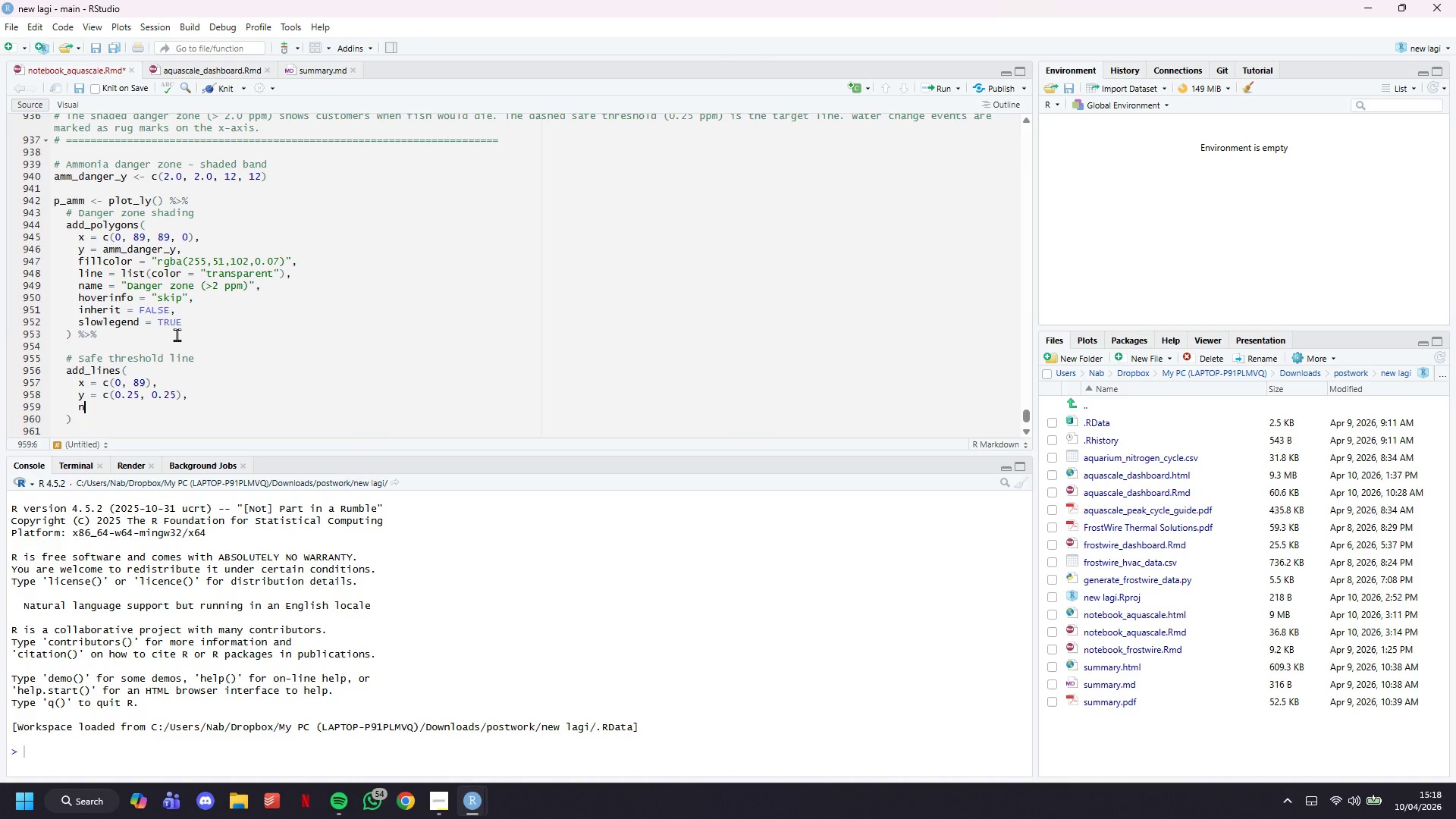 
type(name = "Safe limit (0.25 pmm))
 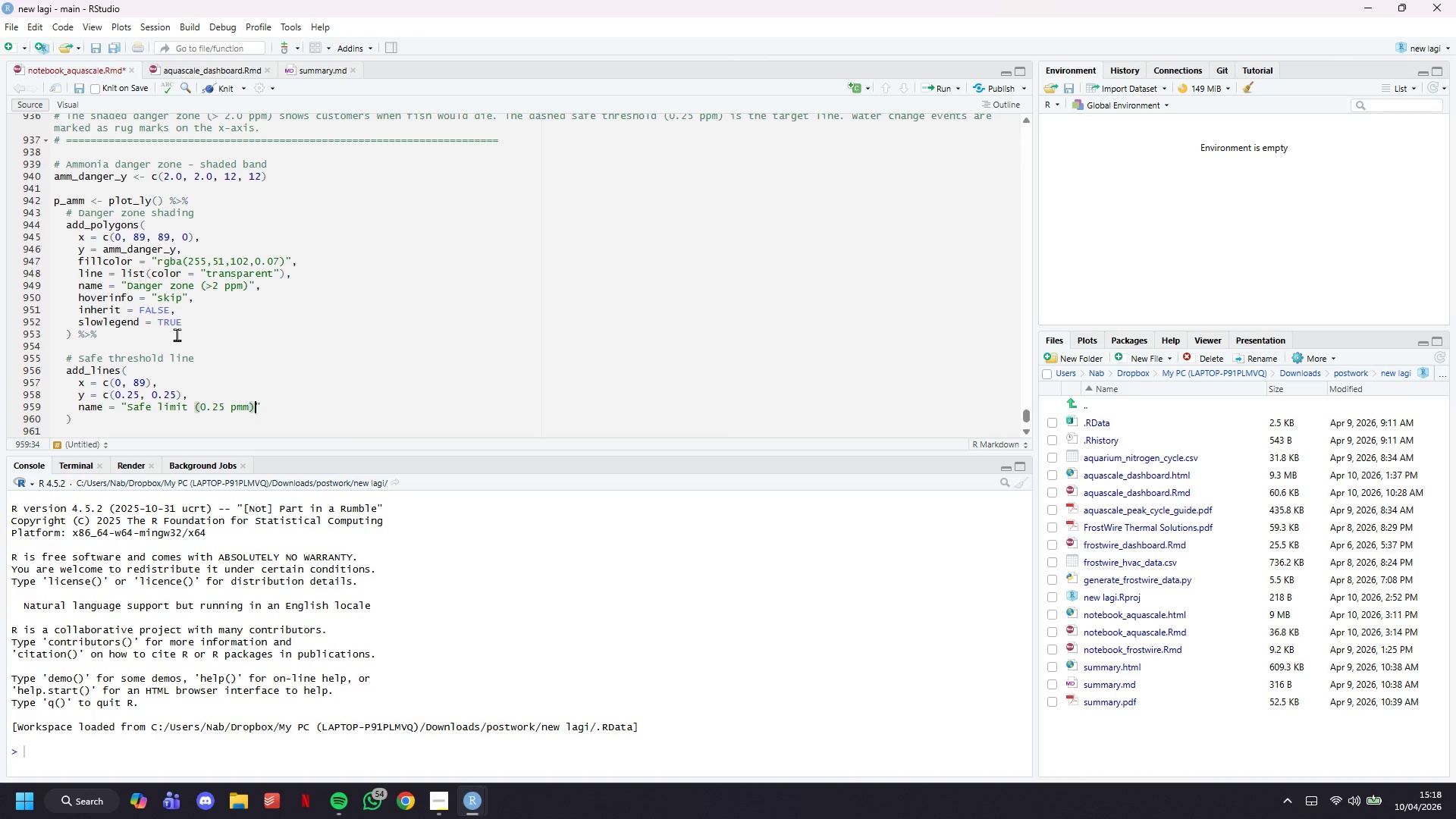 
key(ArrowLeft)
 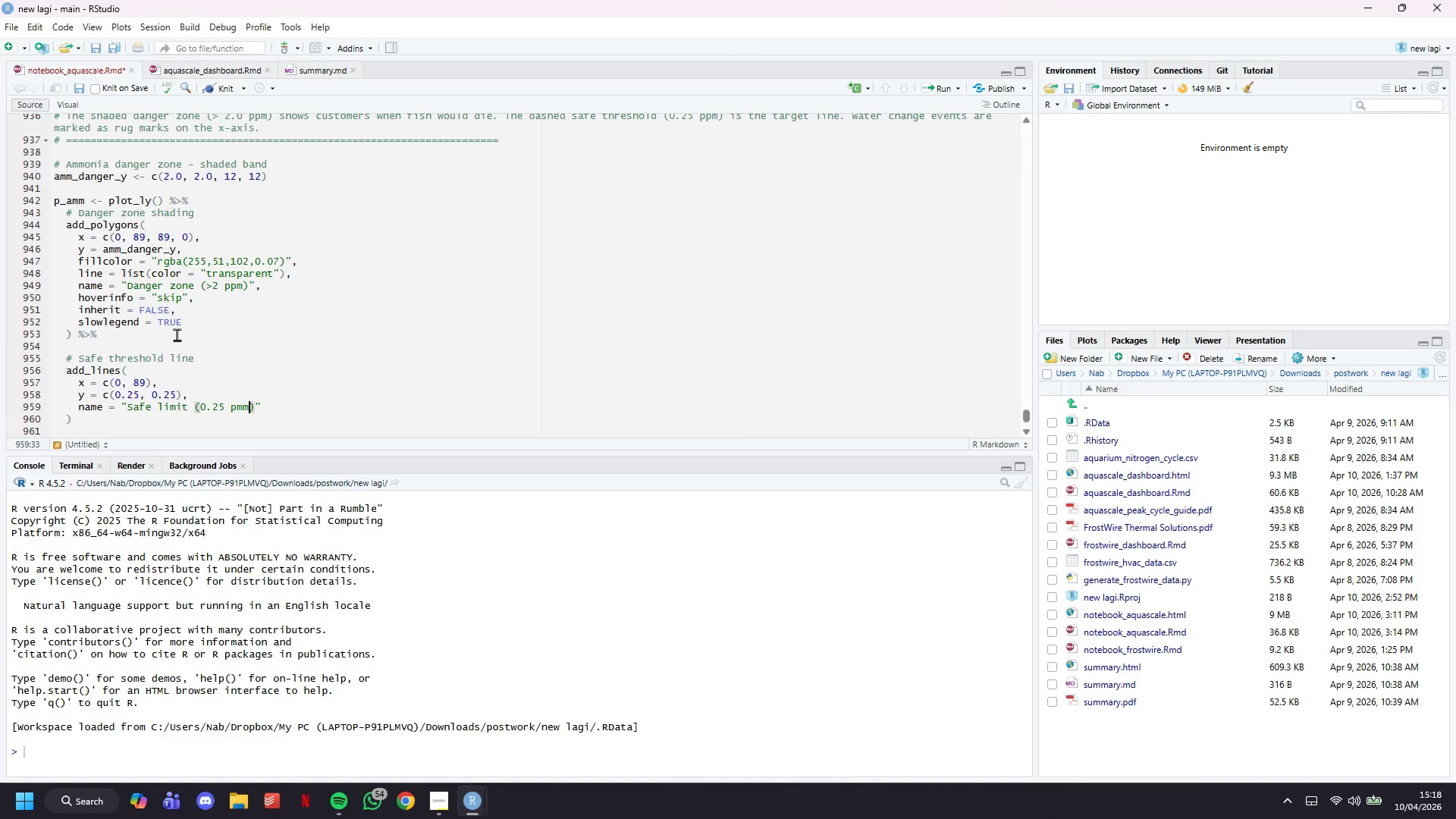 
key(Backspace)
key(Backspace)
type(pm)
 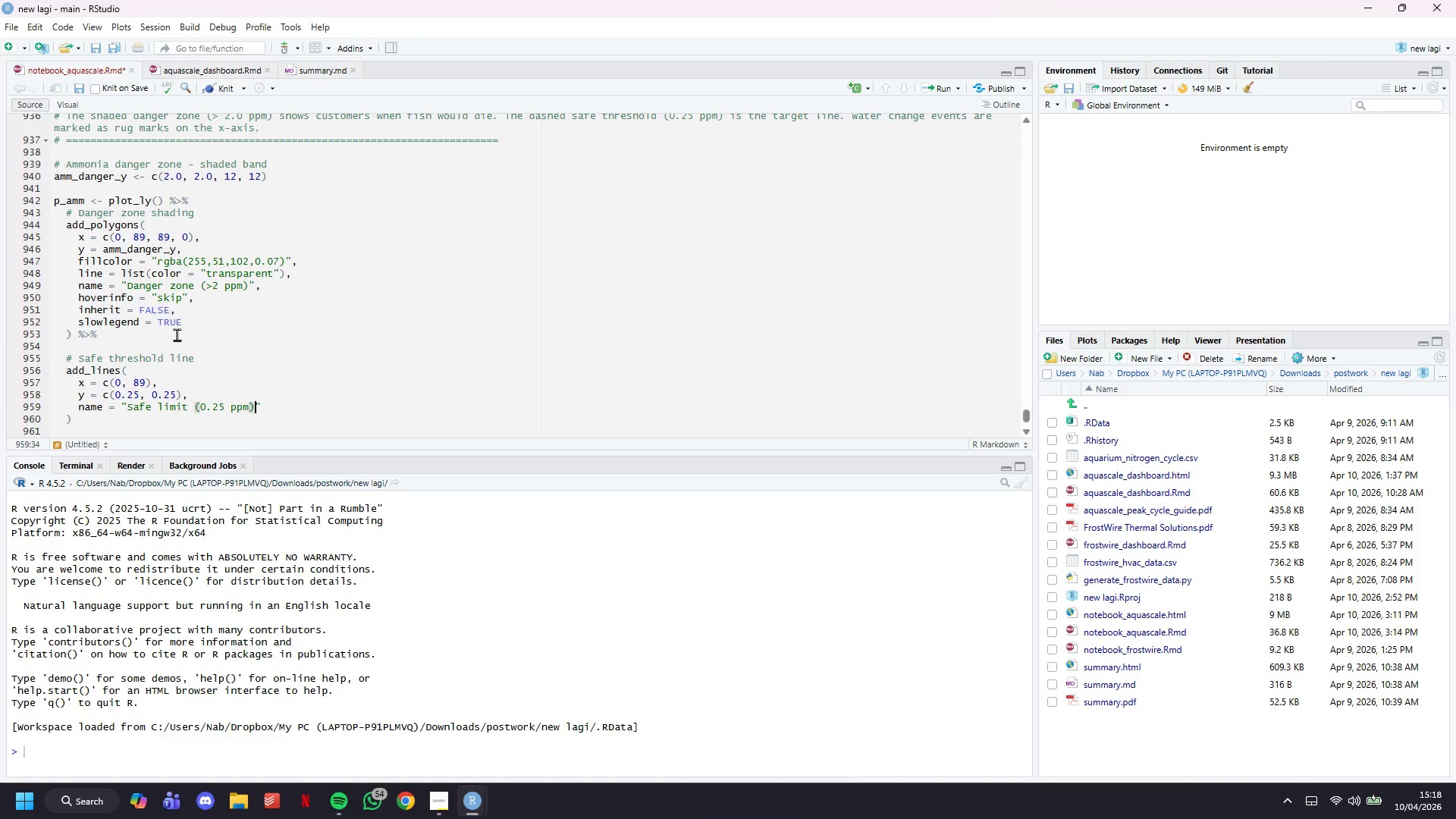 
key(ArrowRight)
 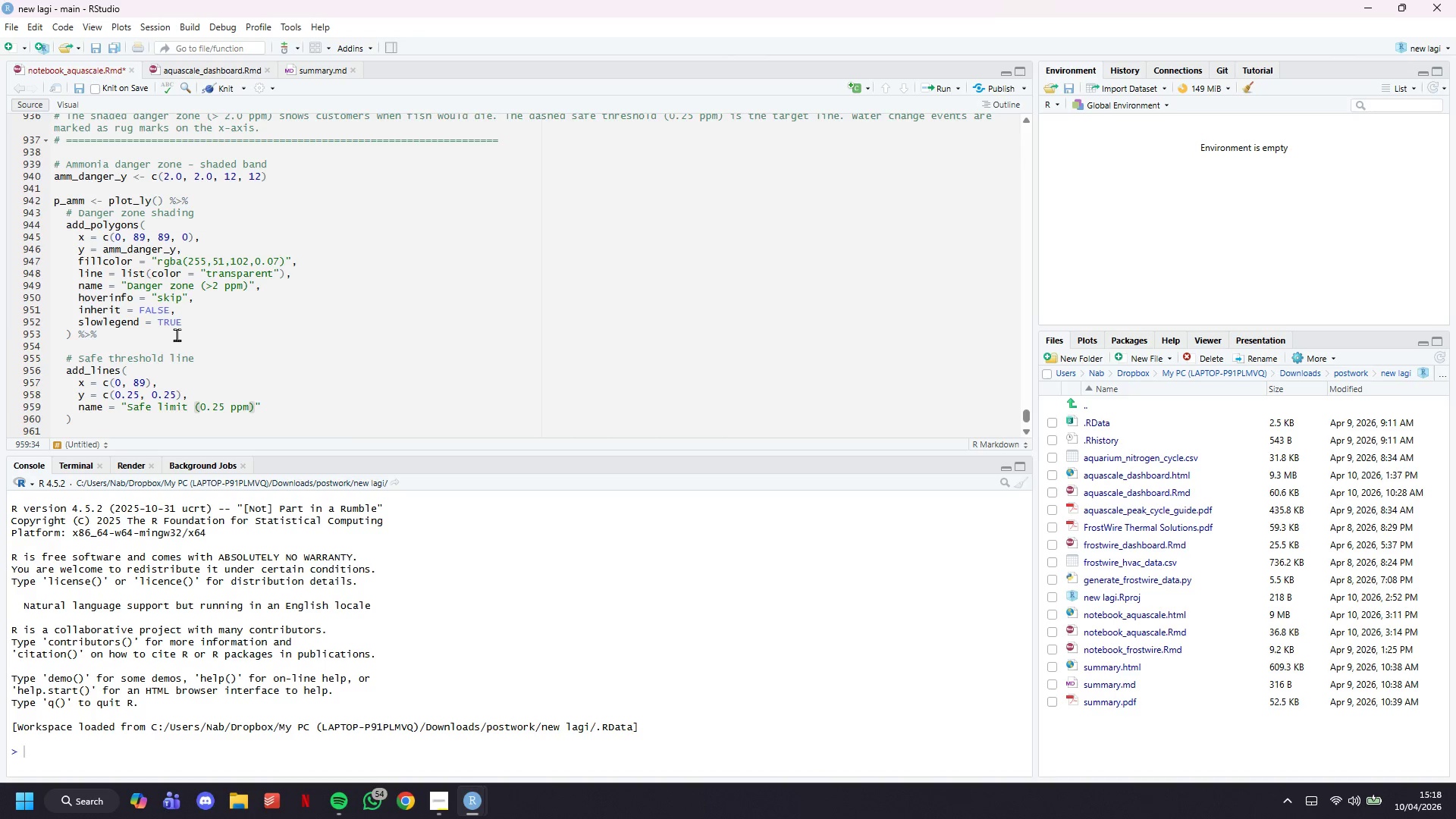 
key(ArrowRight)
 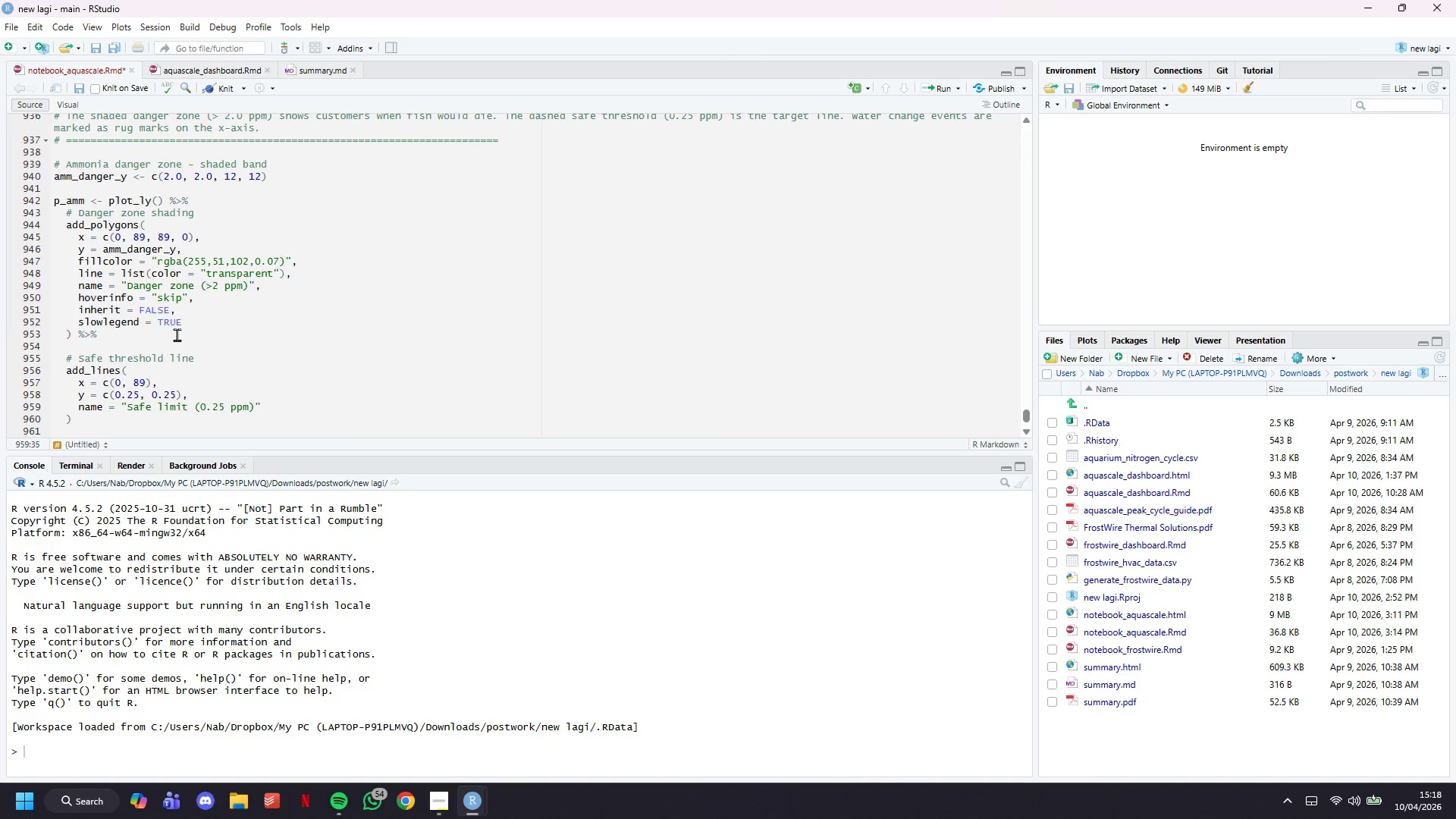 
key(Comma)
 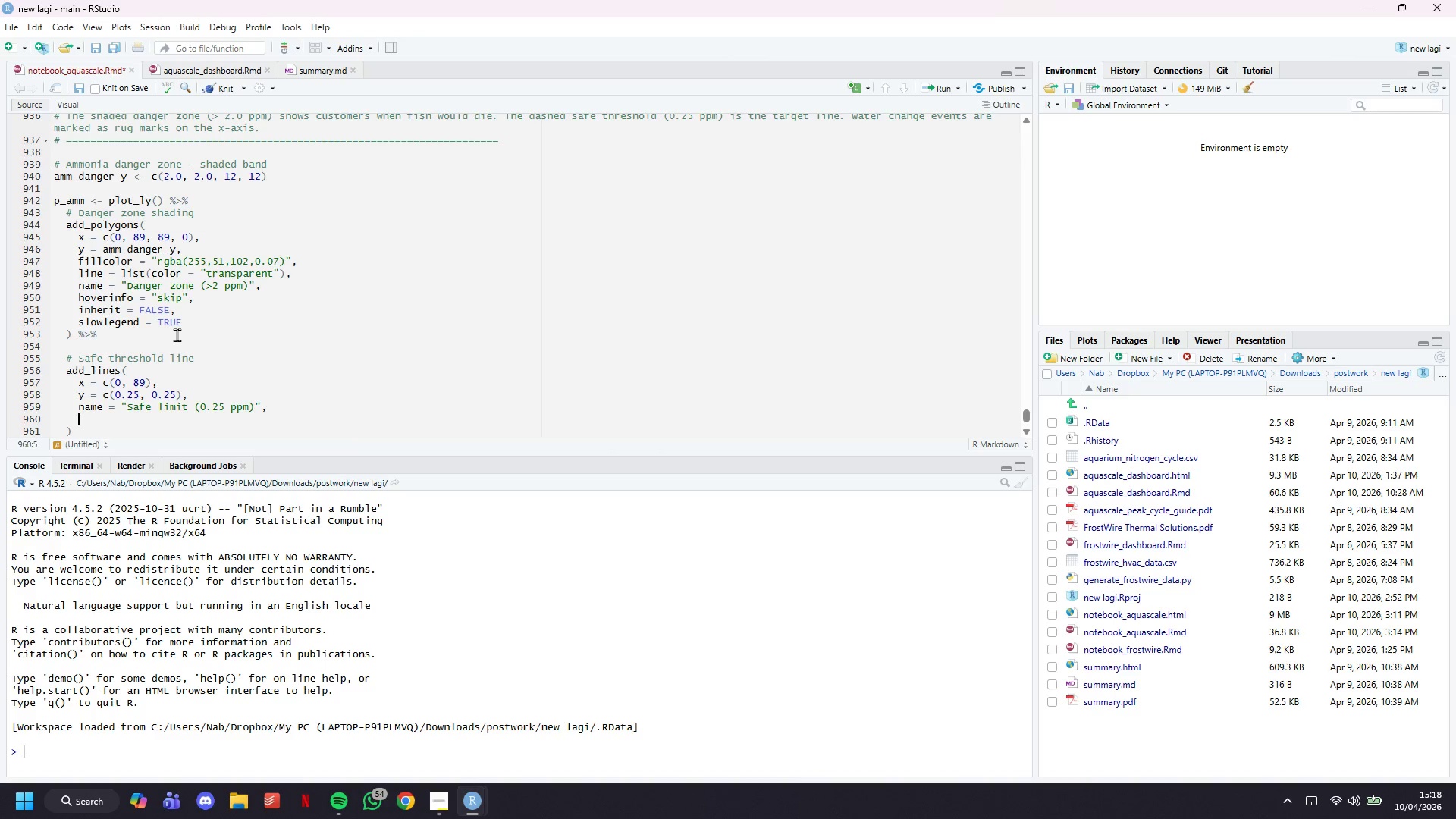 
key(Enter)
 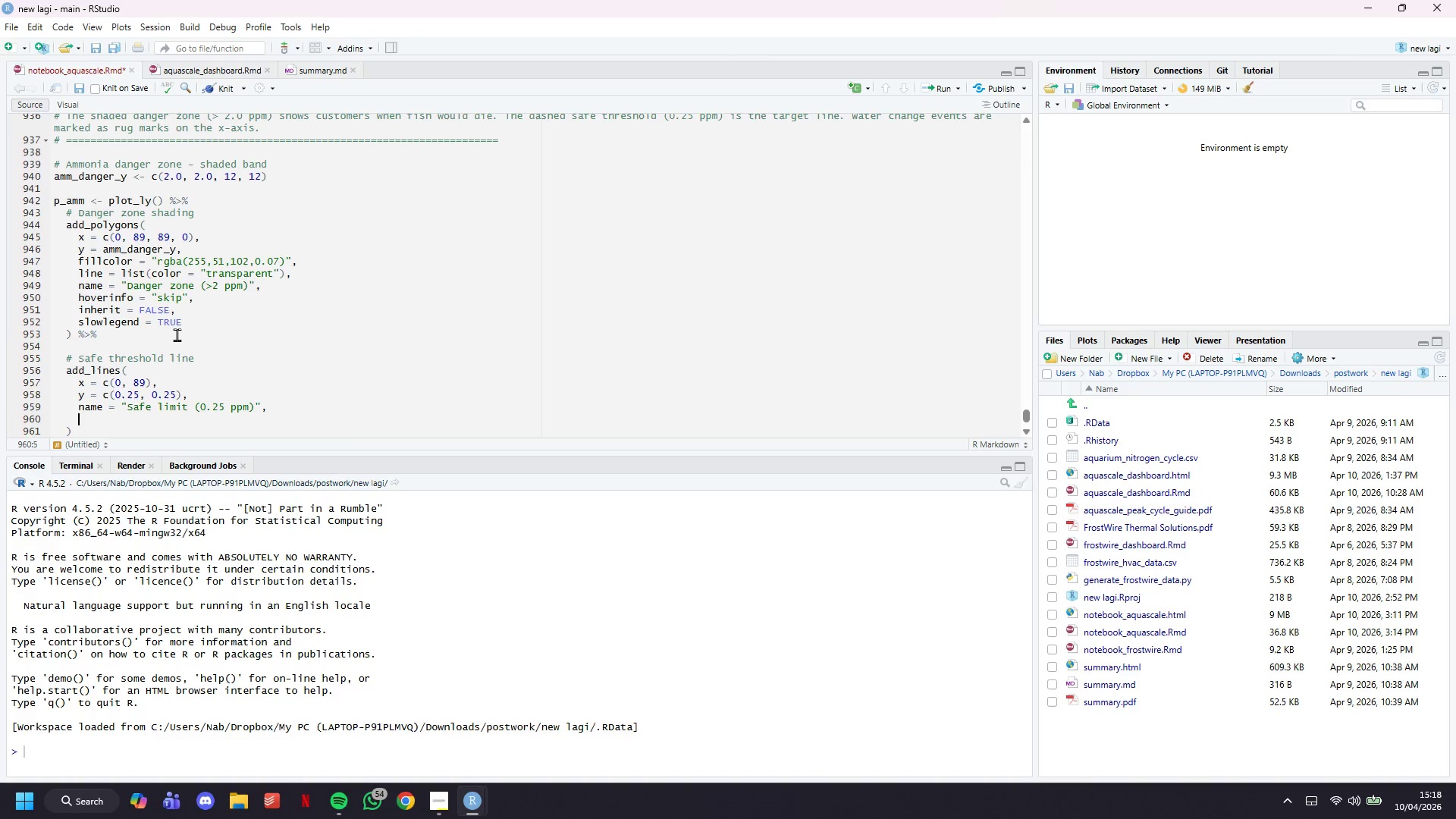 
type(line = list(color = PALETTE$safe, width -)
key(Backspace)
type(= 1.2, dash = "dash)
 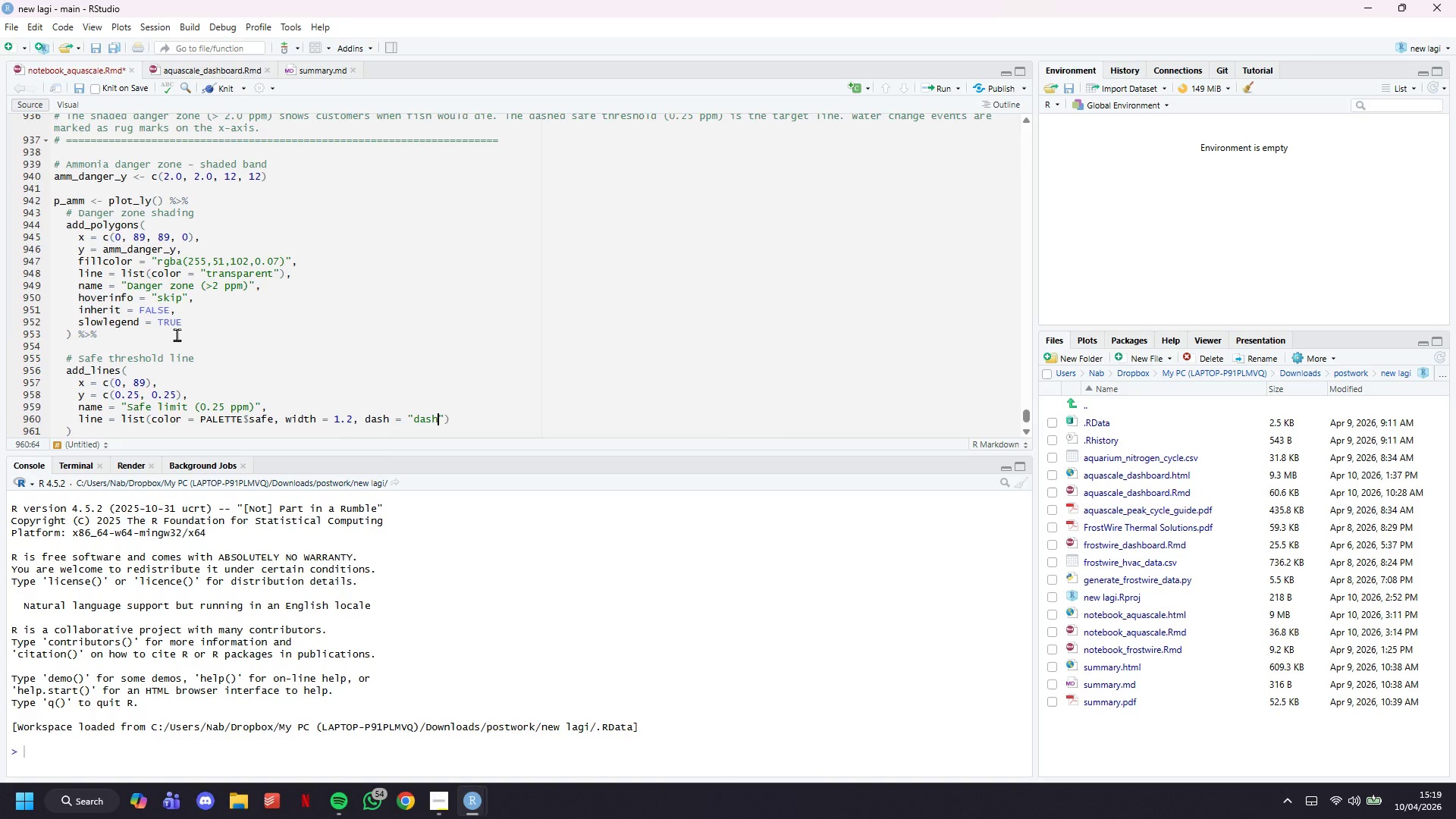 
 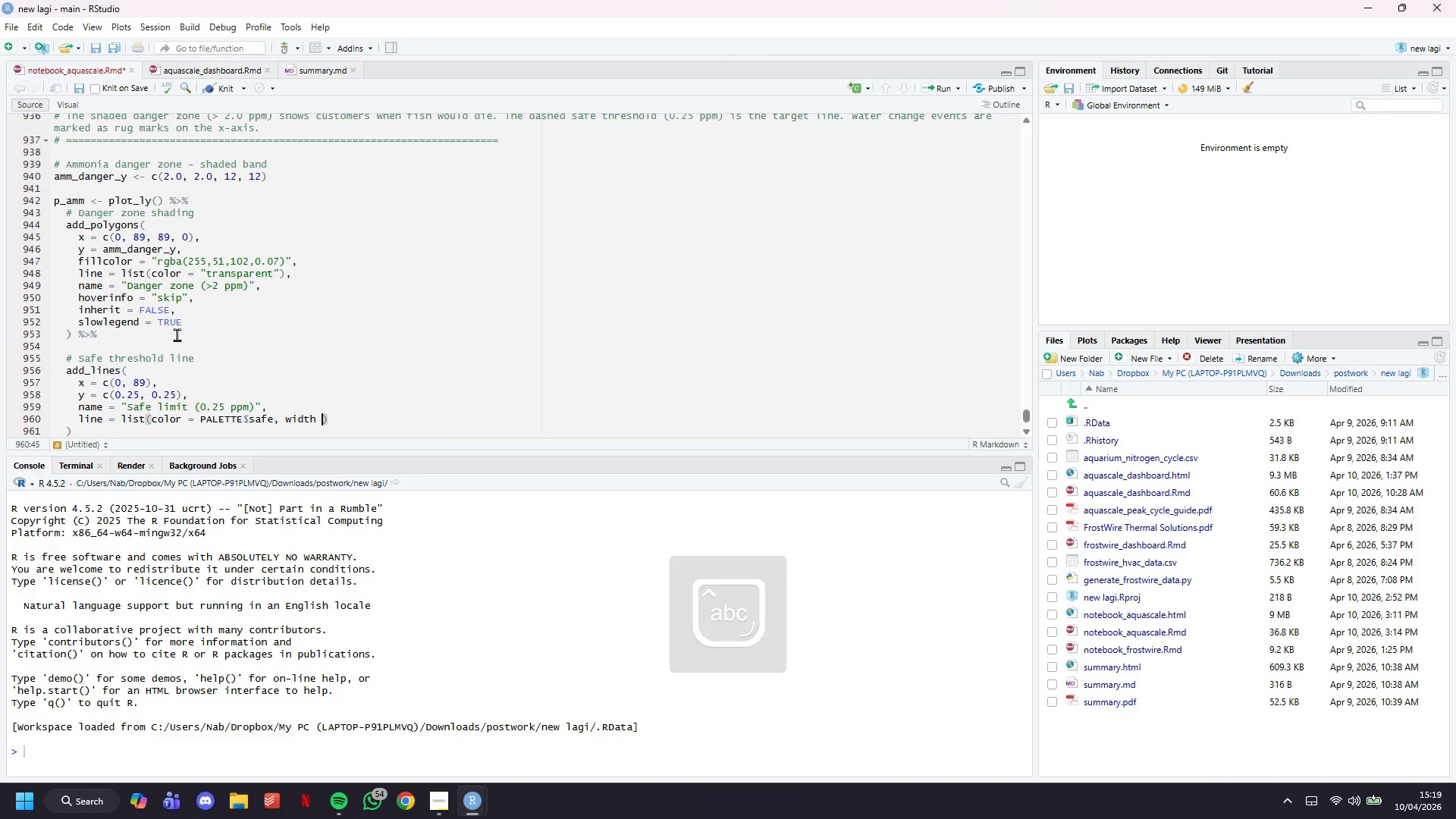 
key(ArrowRight)
 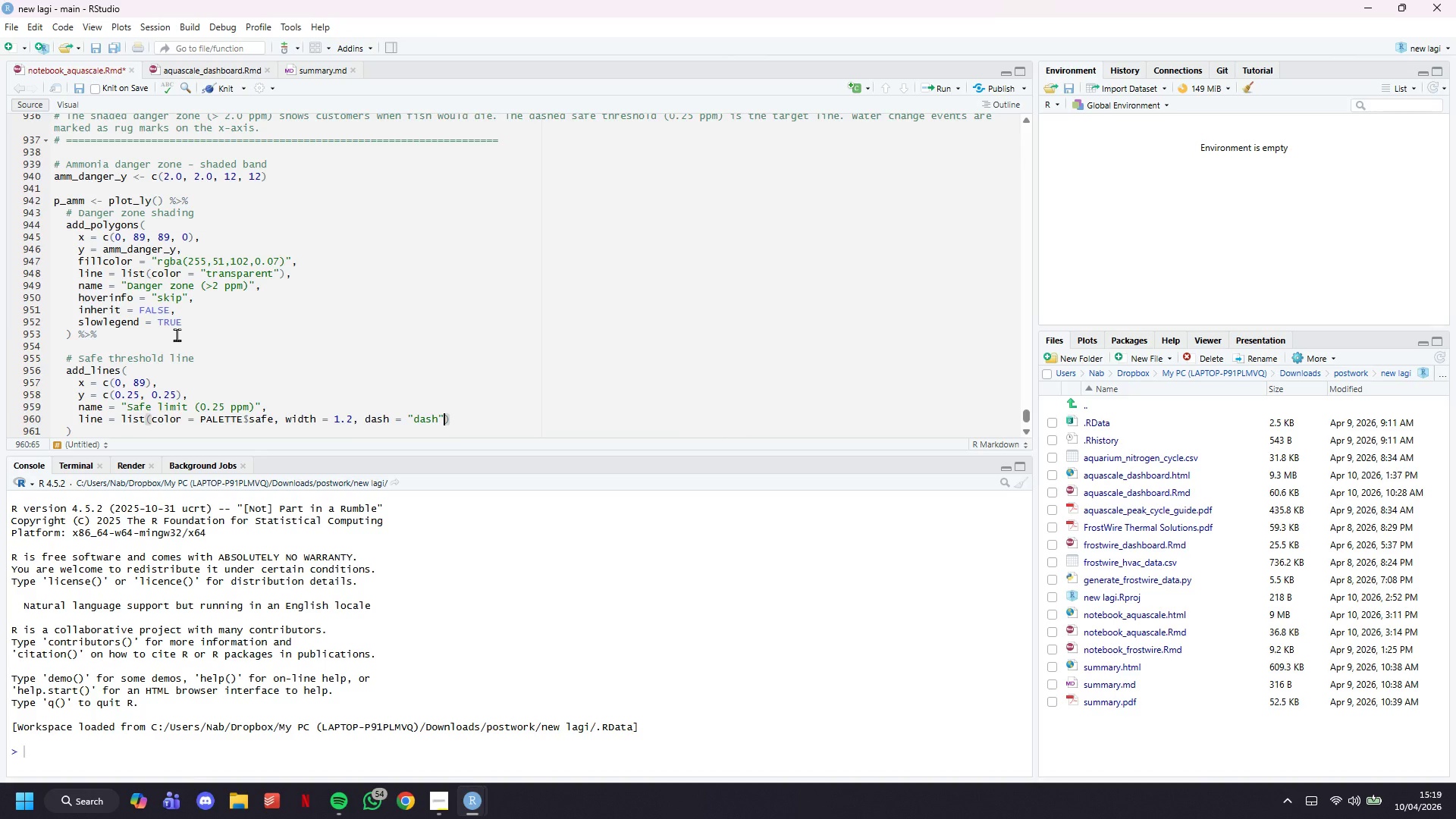 
key(ArrowRight)
 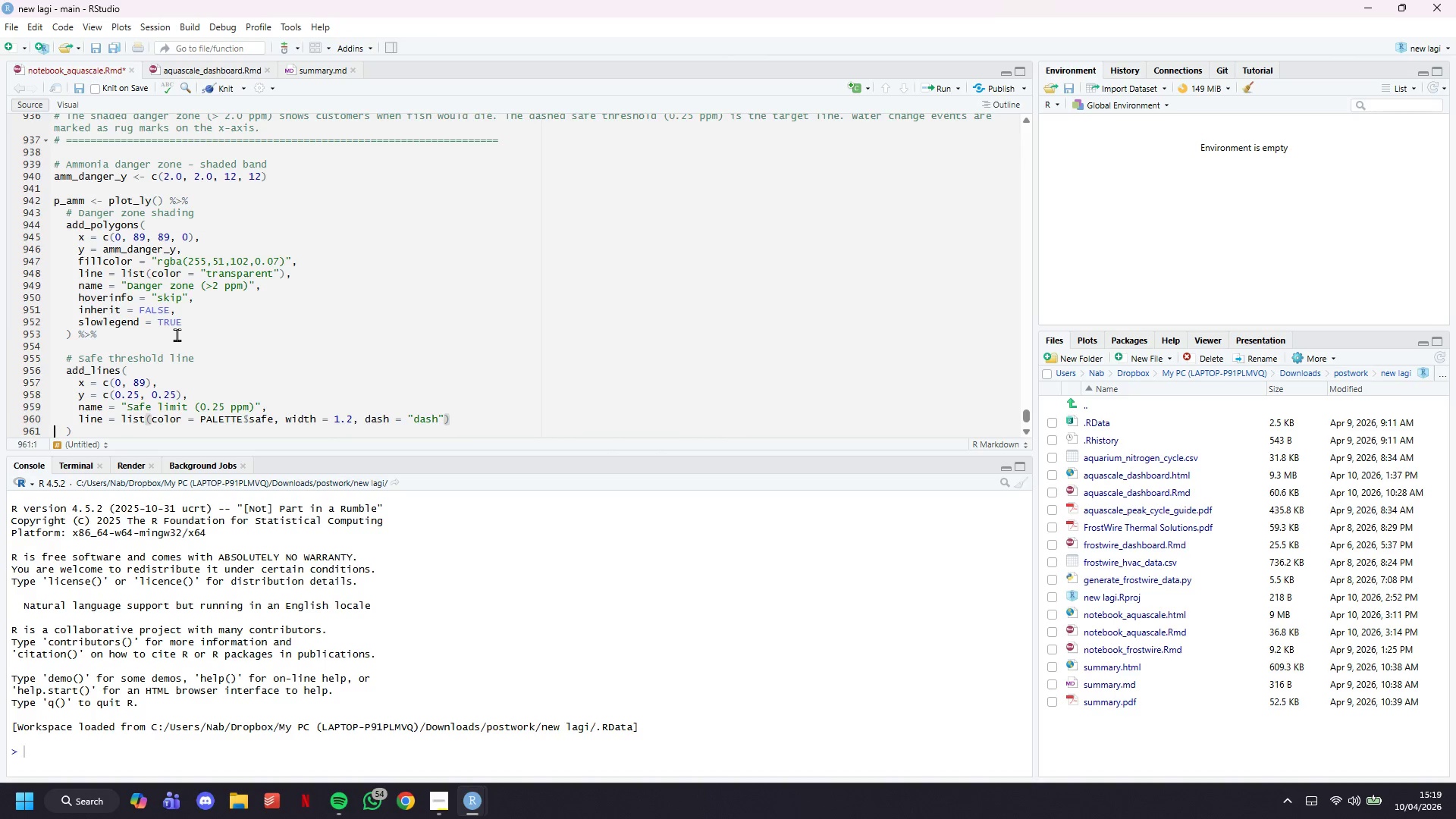 
key(ArrowRight)
 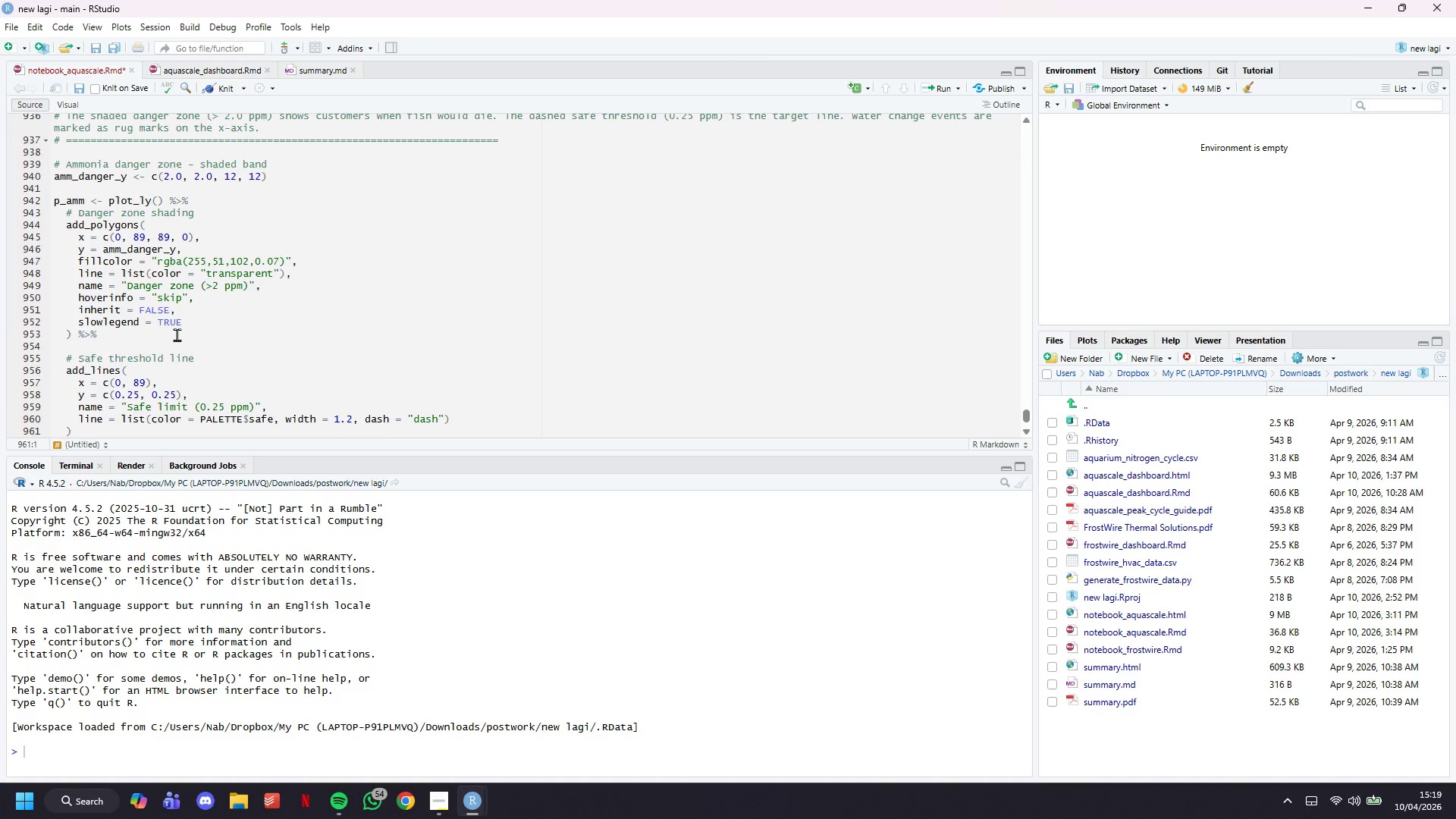 
key(Comma)
 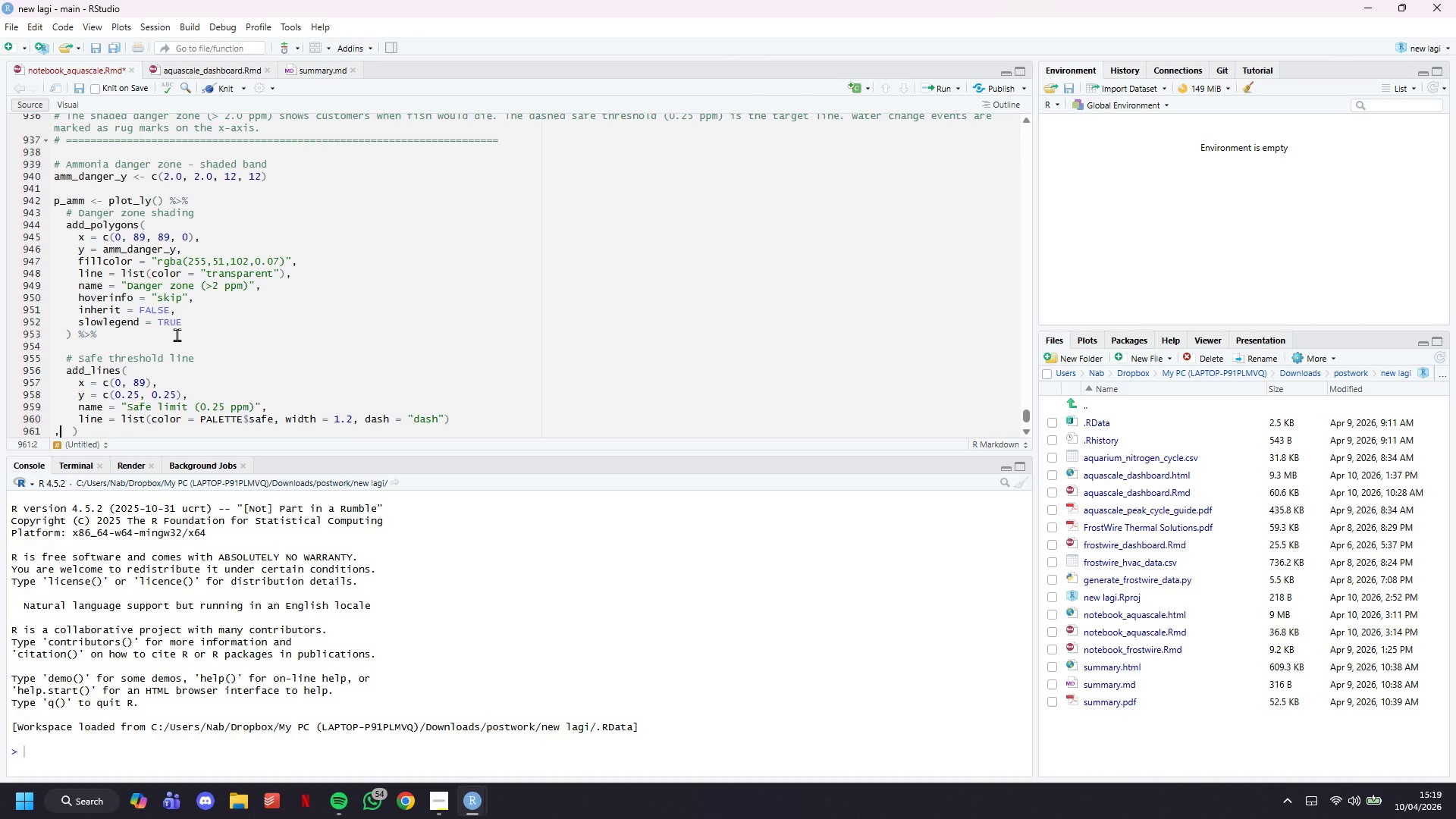 
key(Enter)
 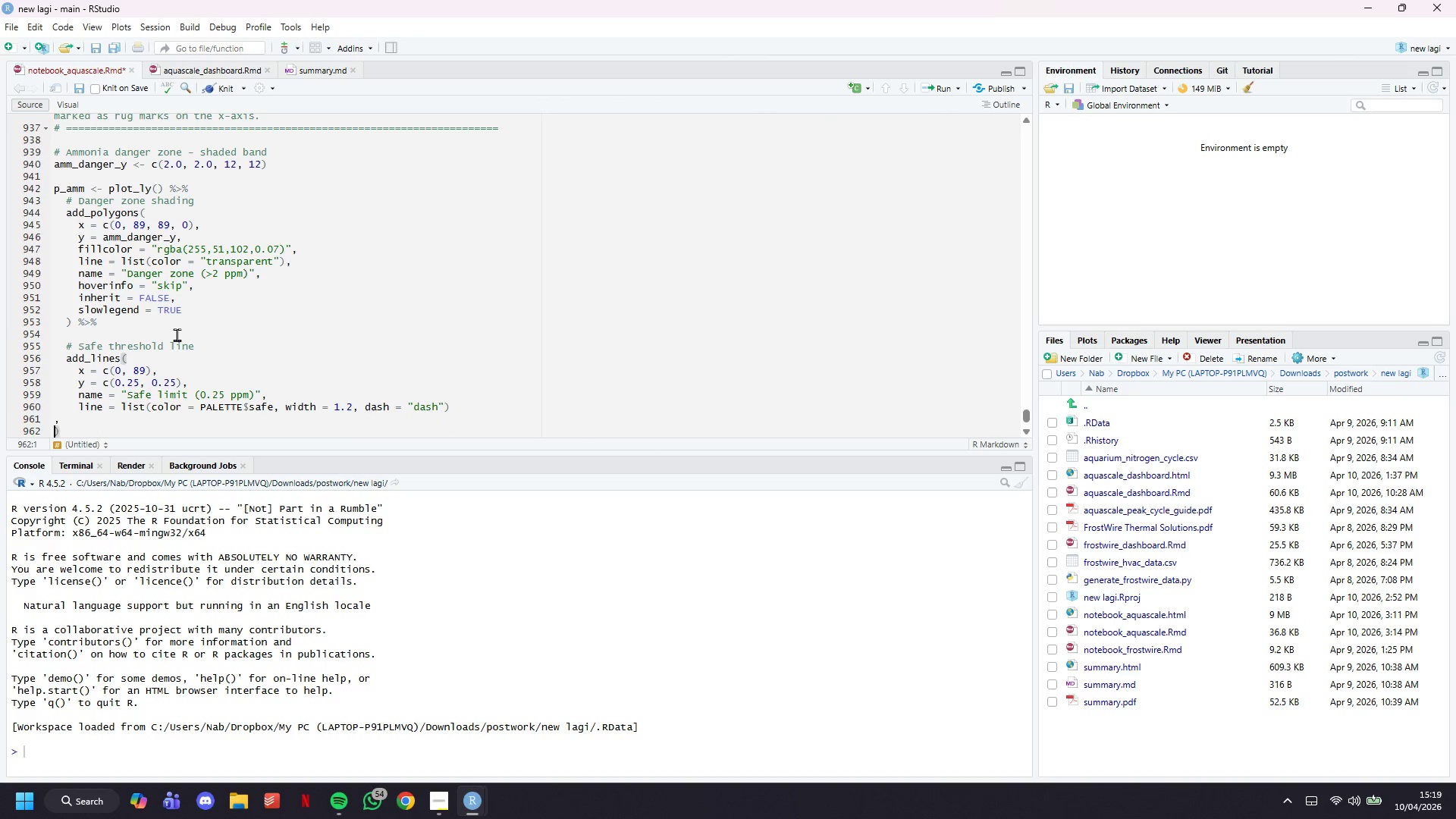 
key(Control+Z)
 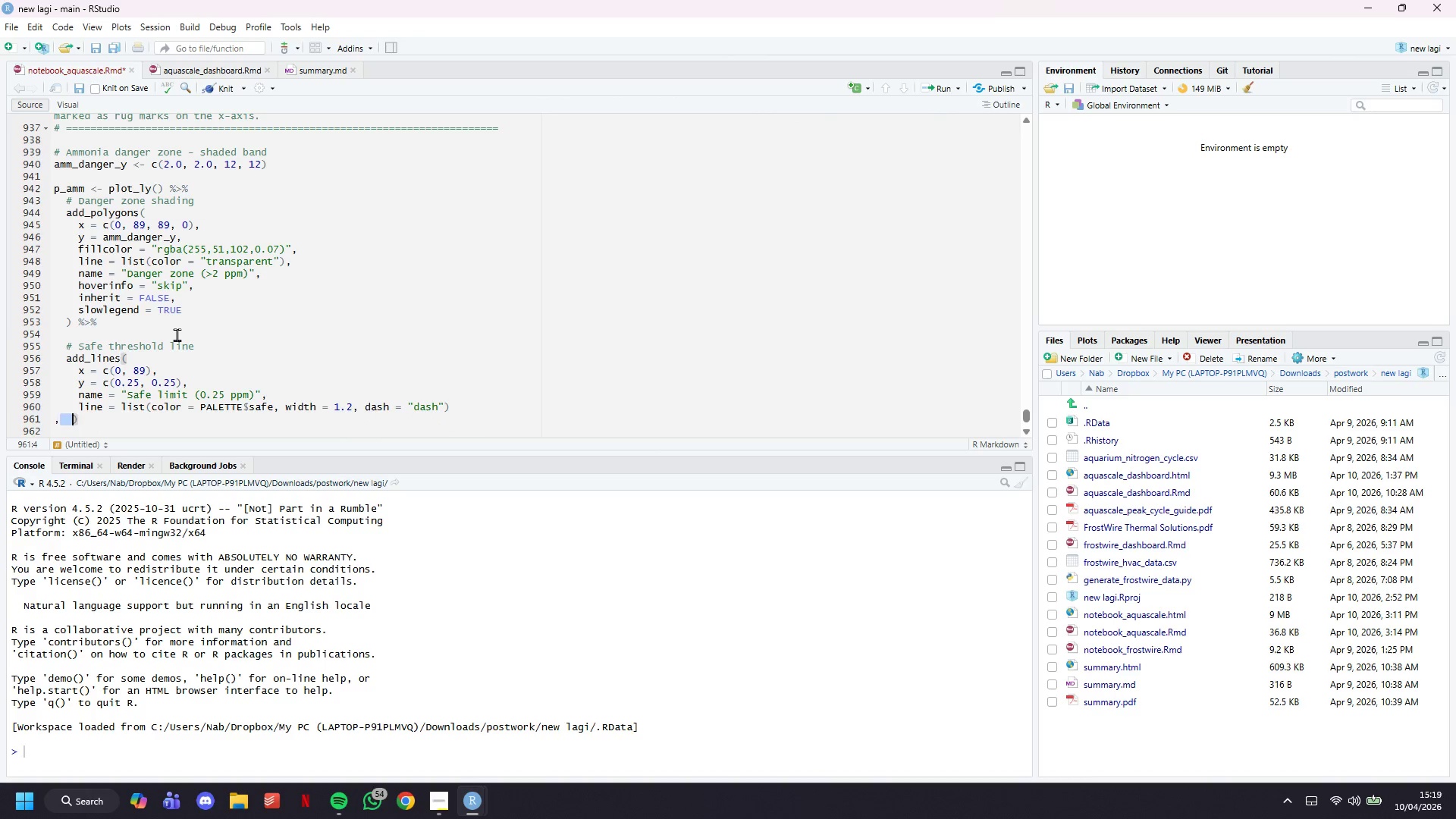 
key(Control+Z)
 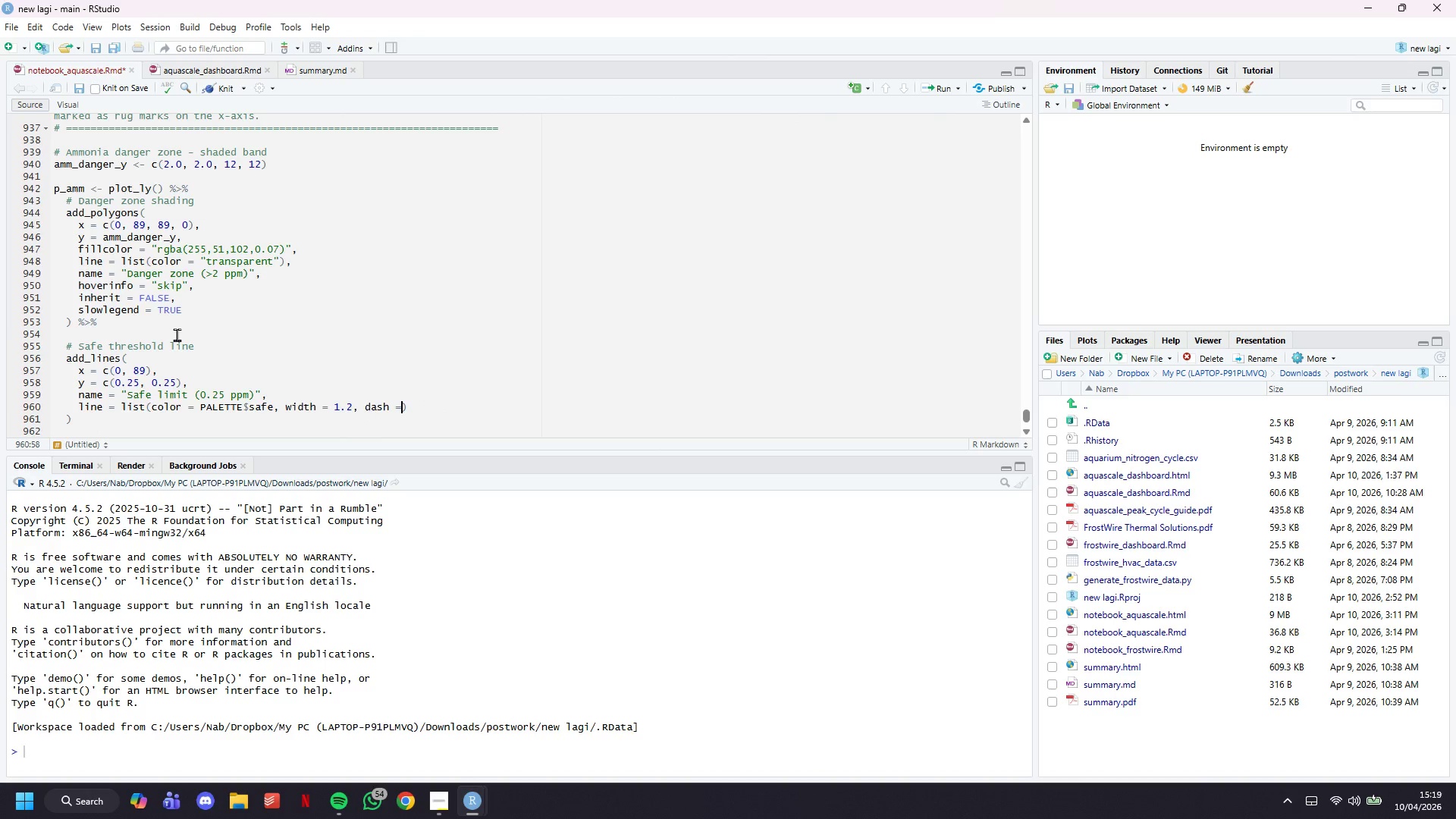 
key(Control+Z)
 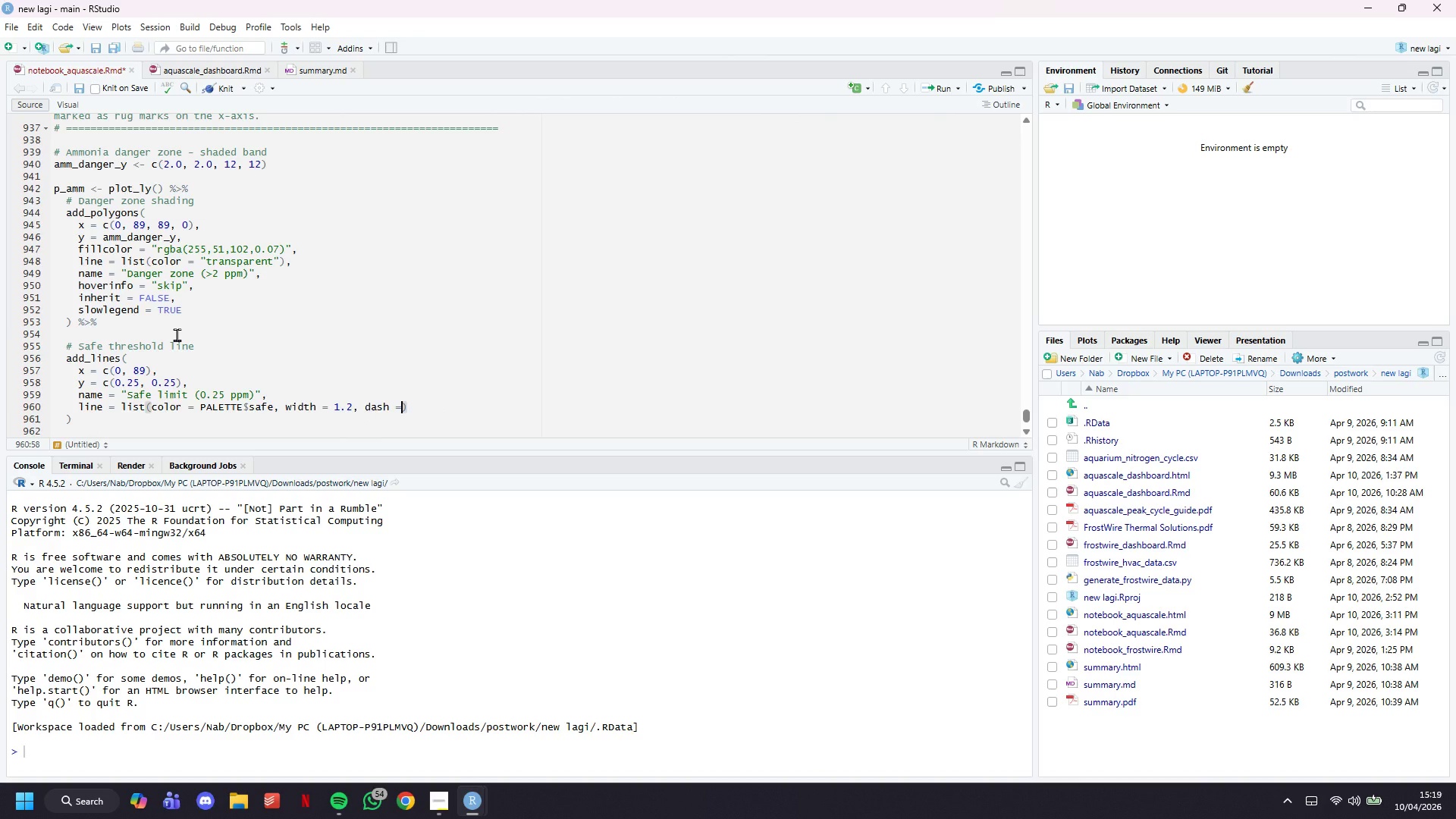 
type( "dash)
 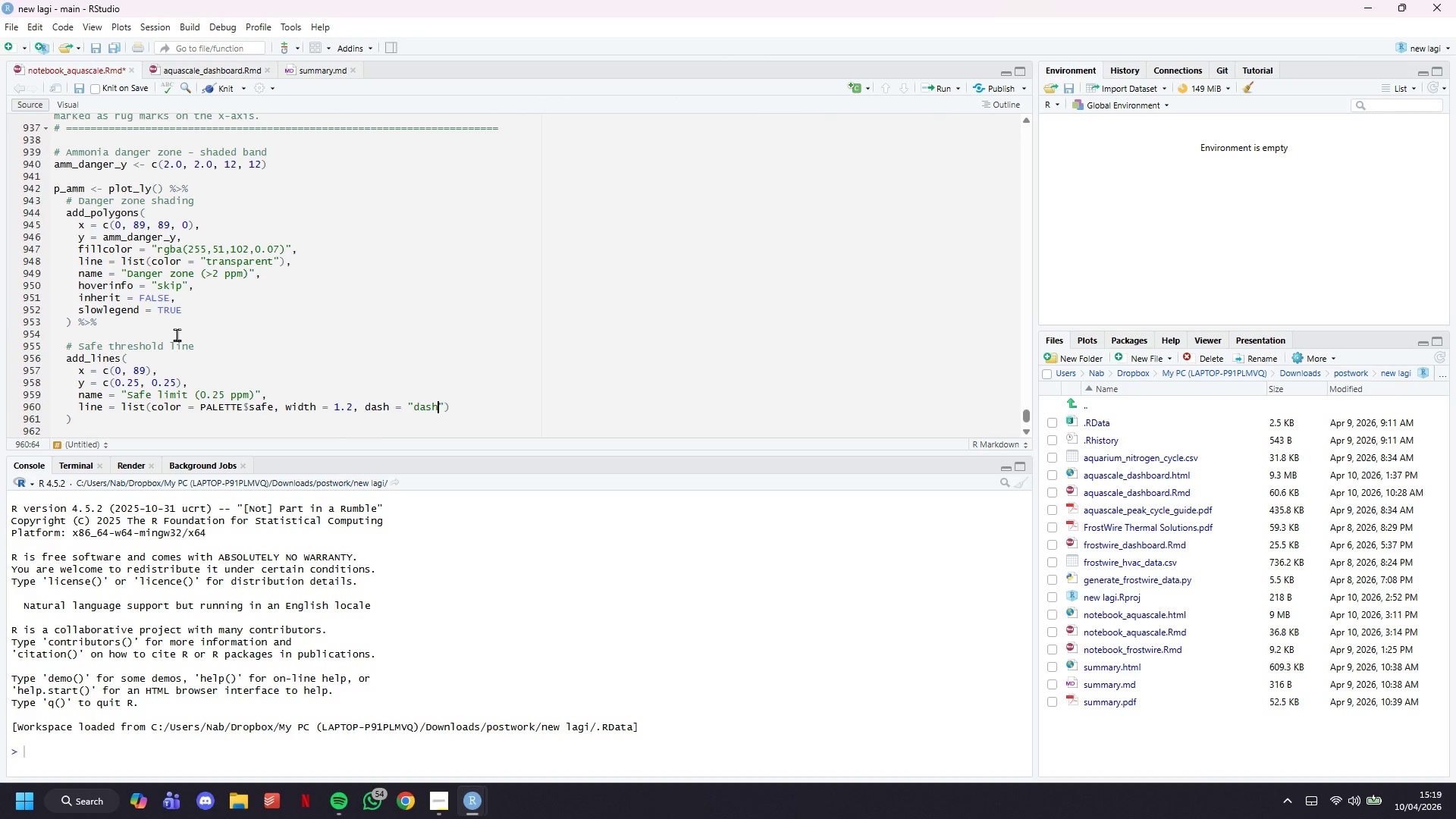 
key(ArrowRight)
 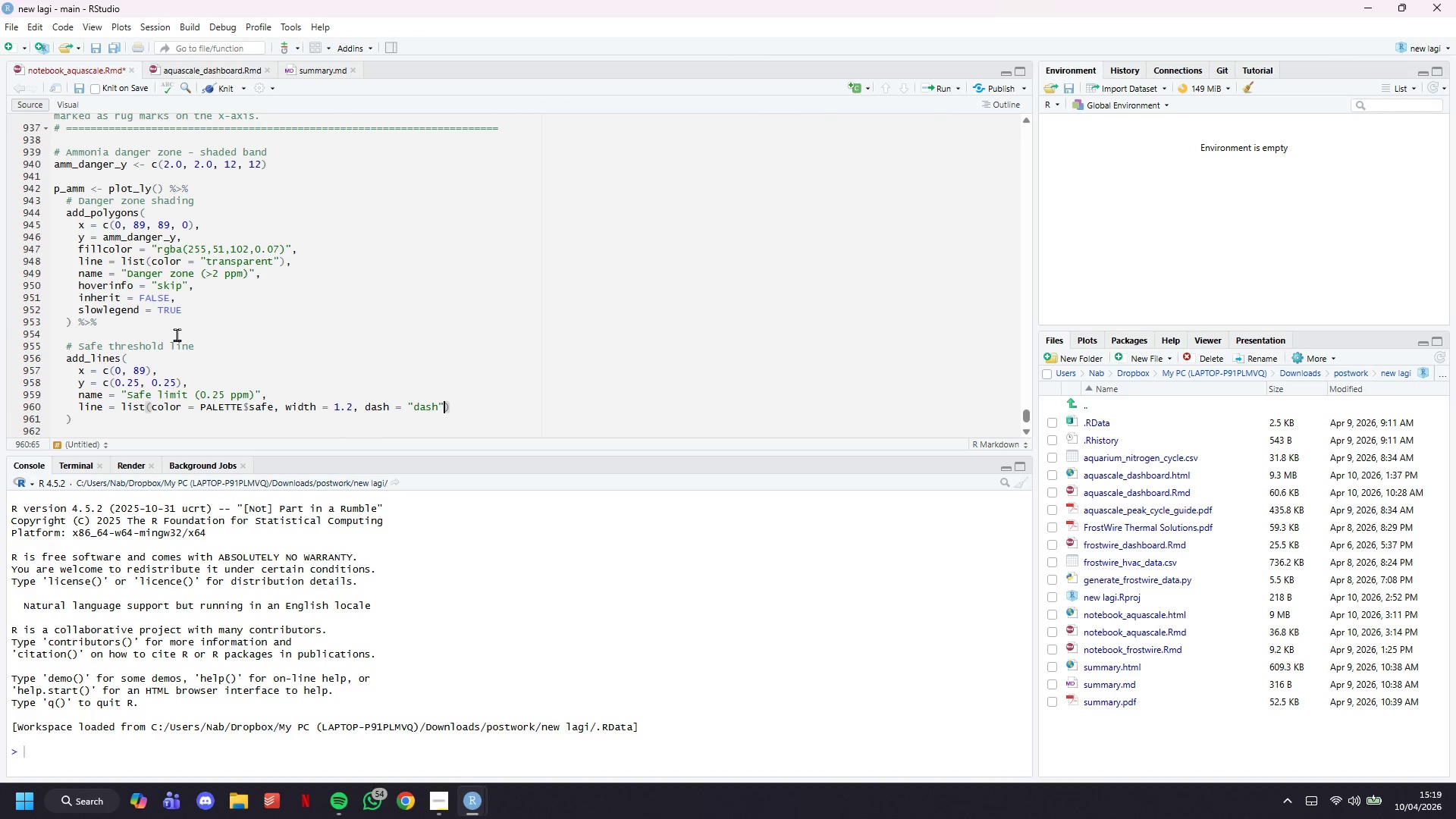 
key(ArrowRight)
 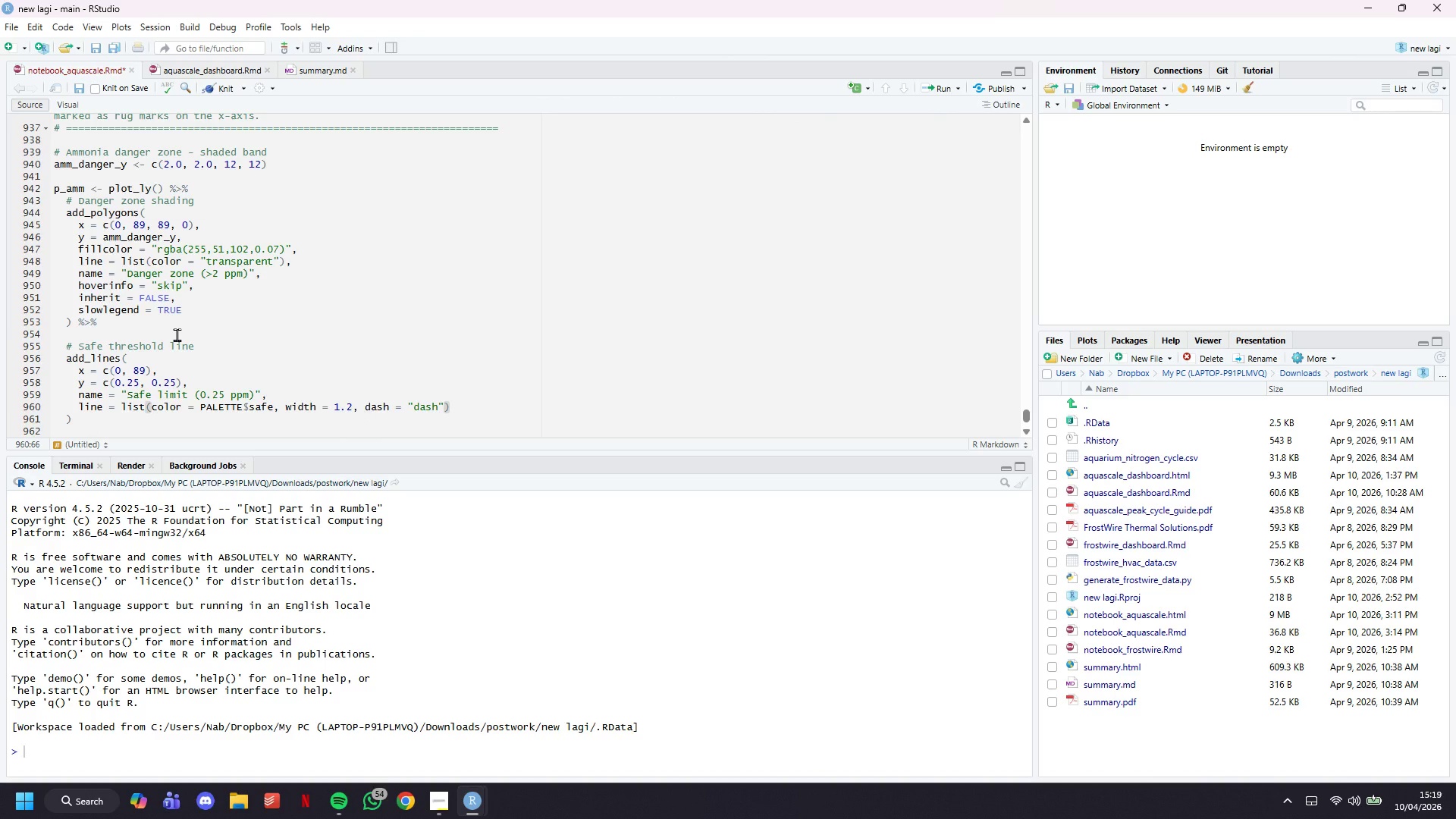 
key(Comma)
 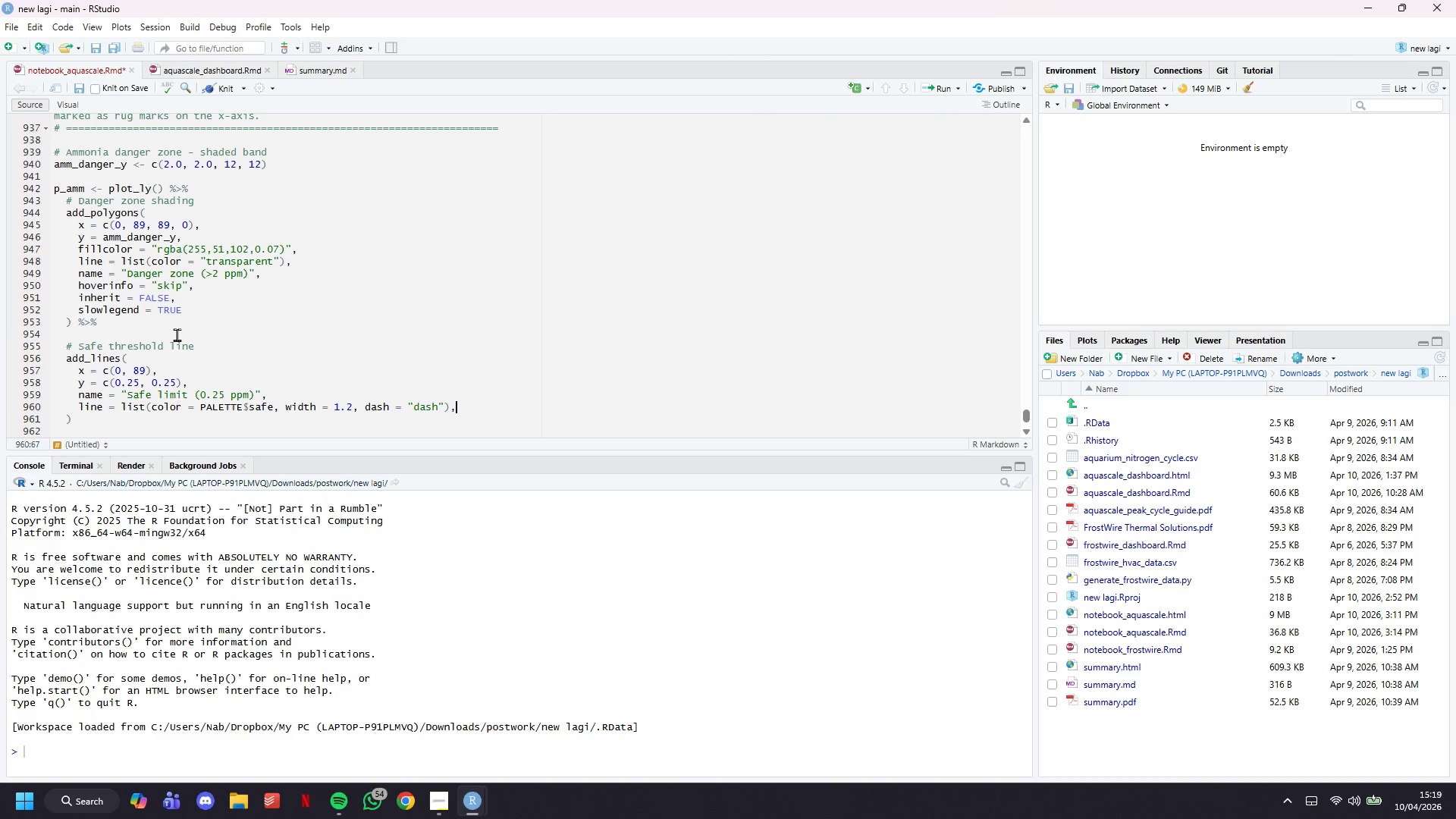 
key(Enter)
 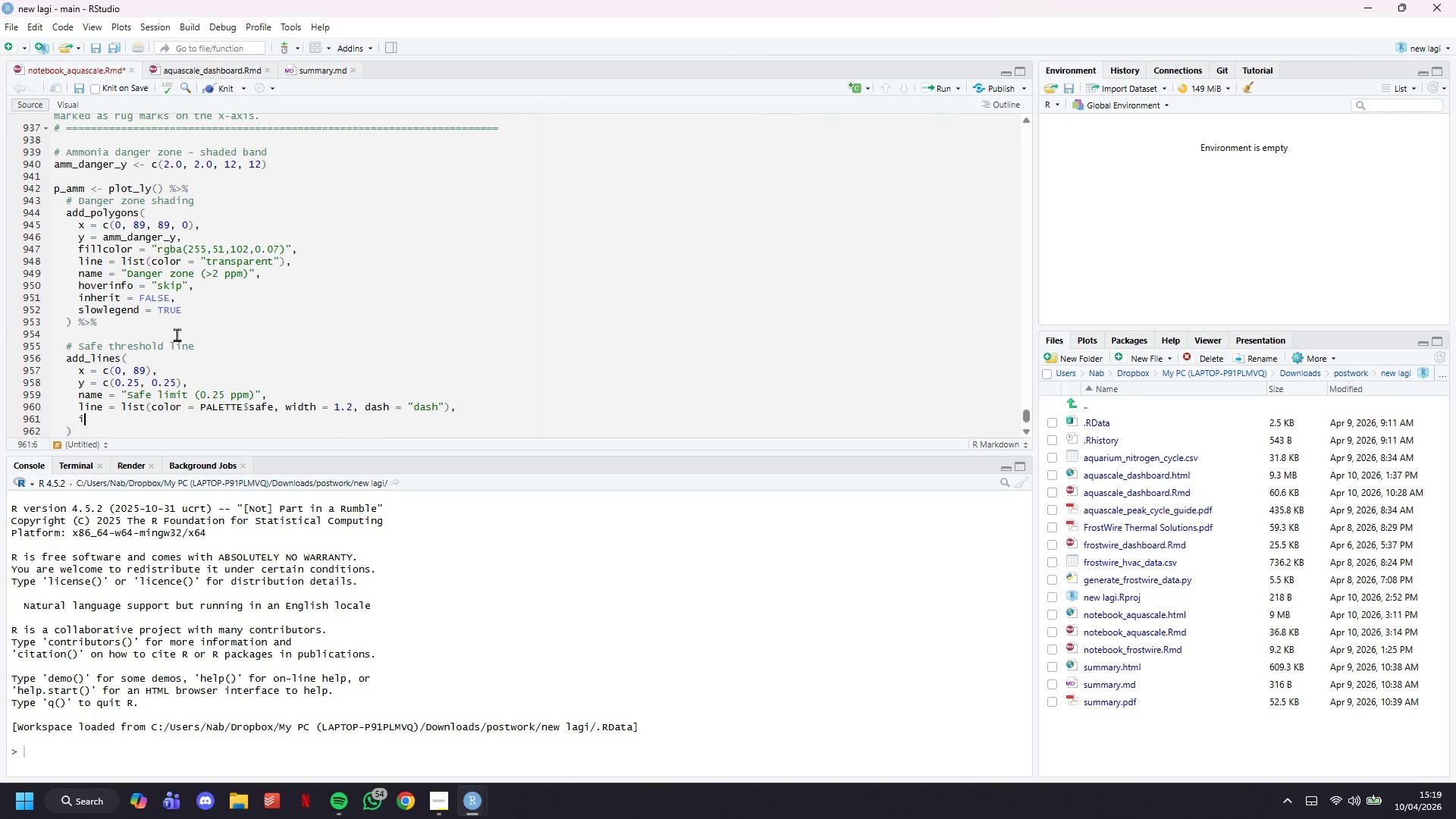 
type(ing)
key(Backspace)
type(herit = FALSE,)
 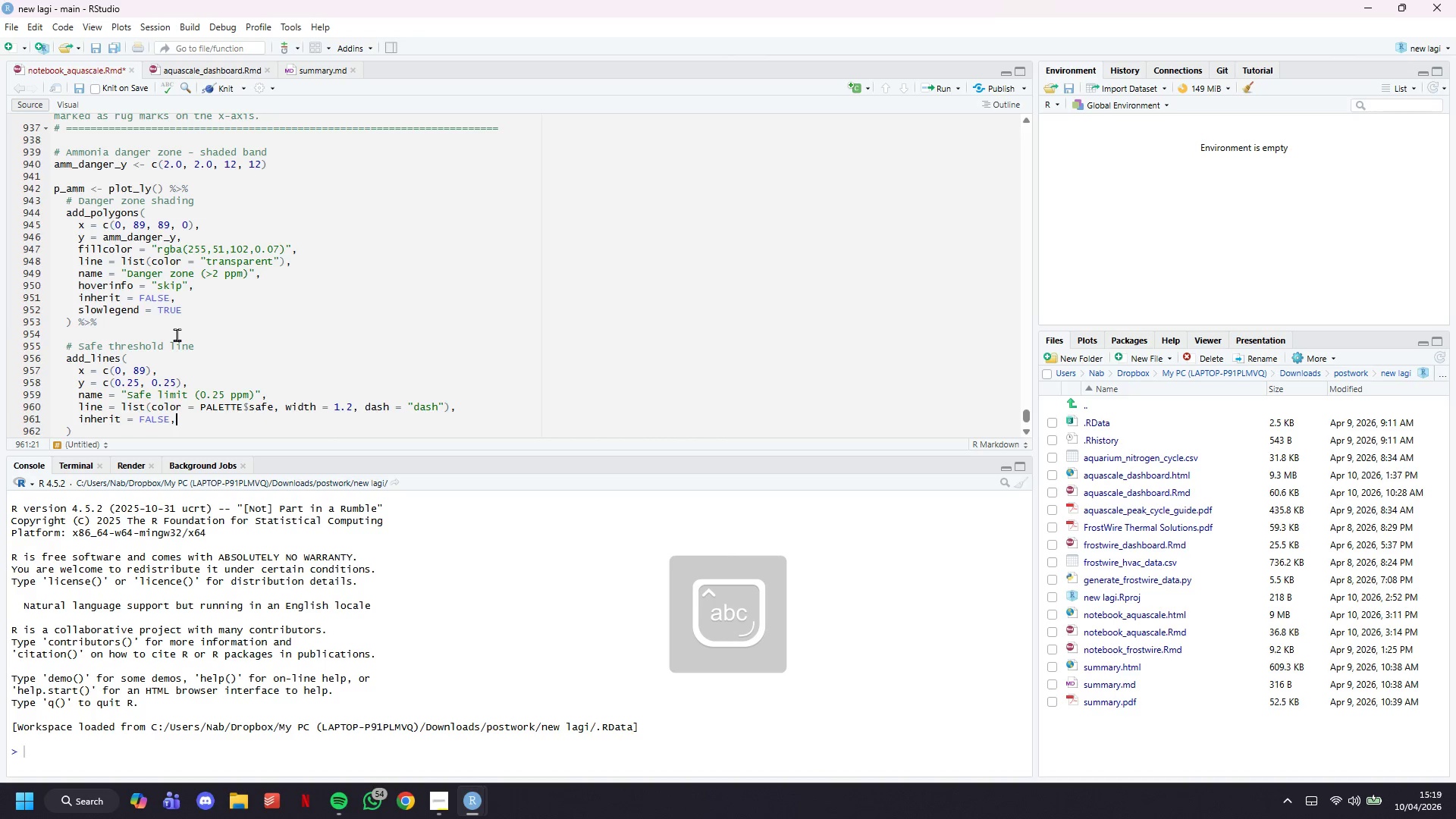 
key(Enter)
 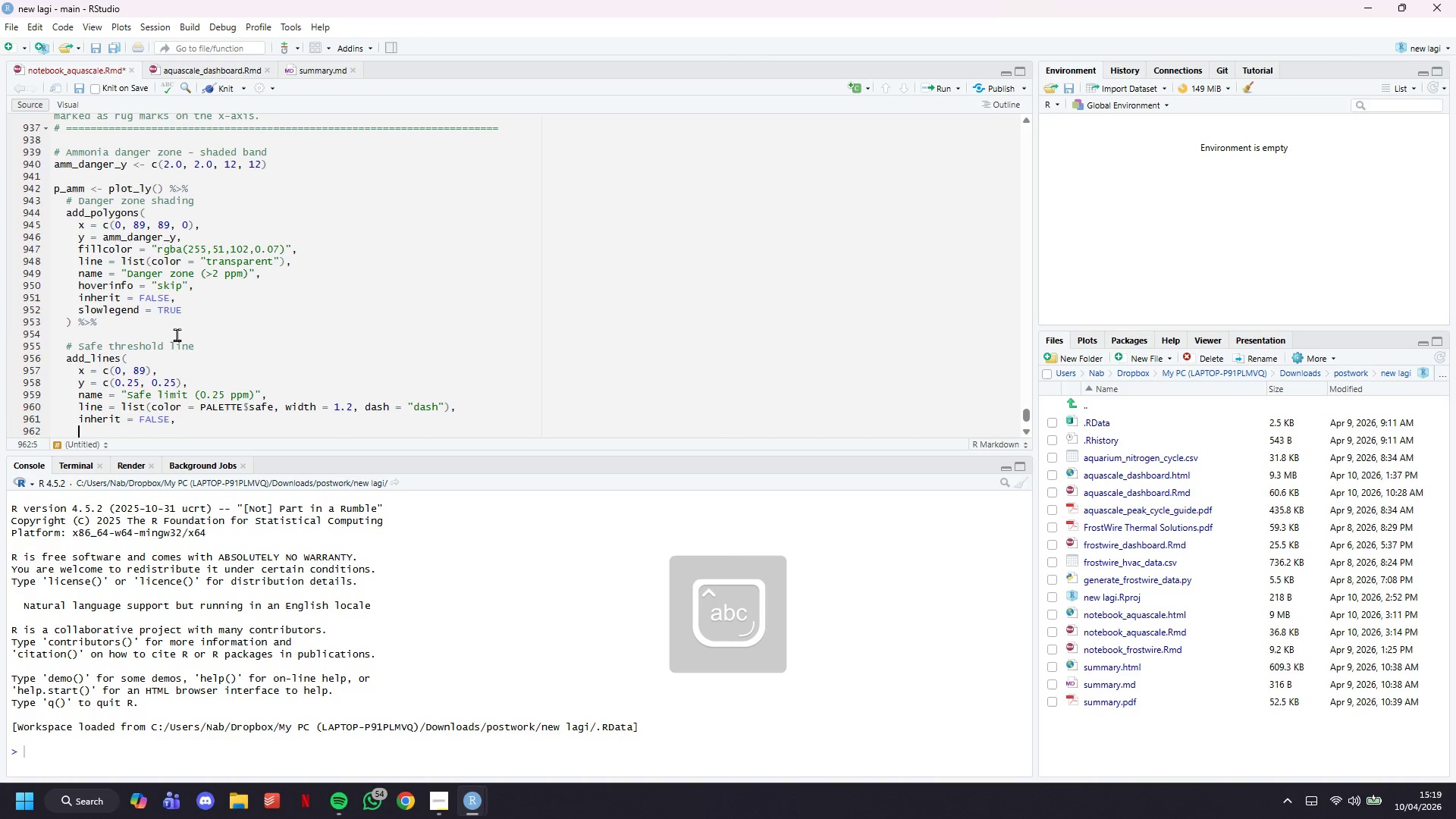 
type(hoverinfo = "skip)
 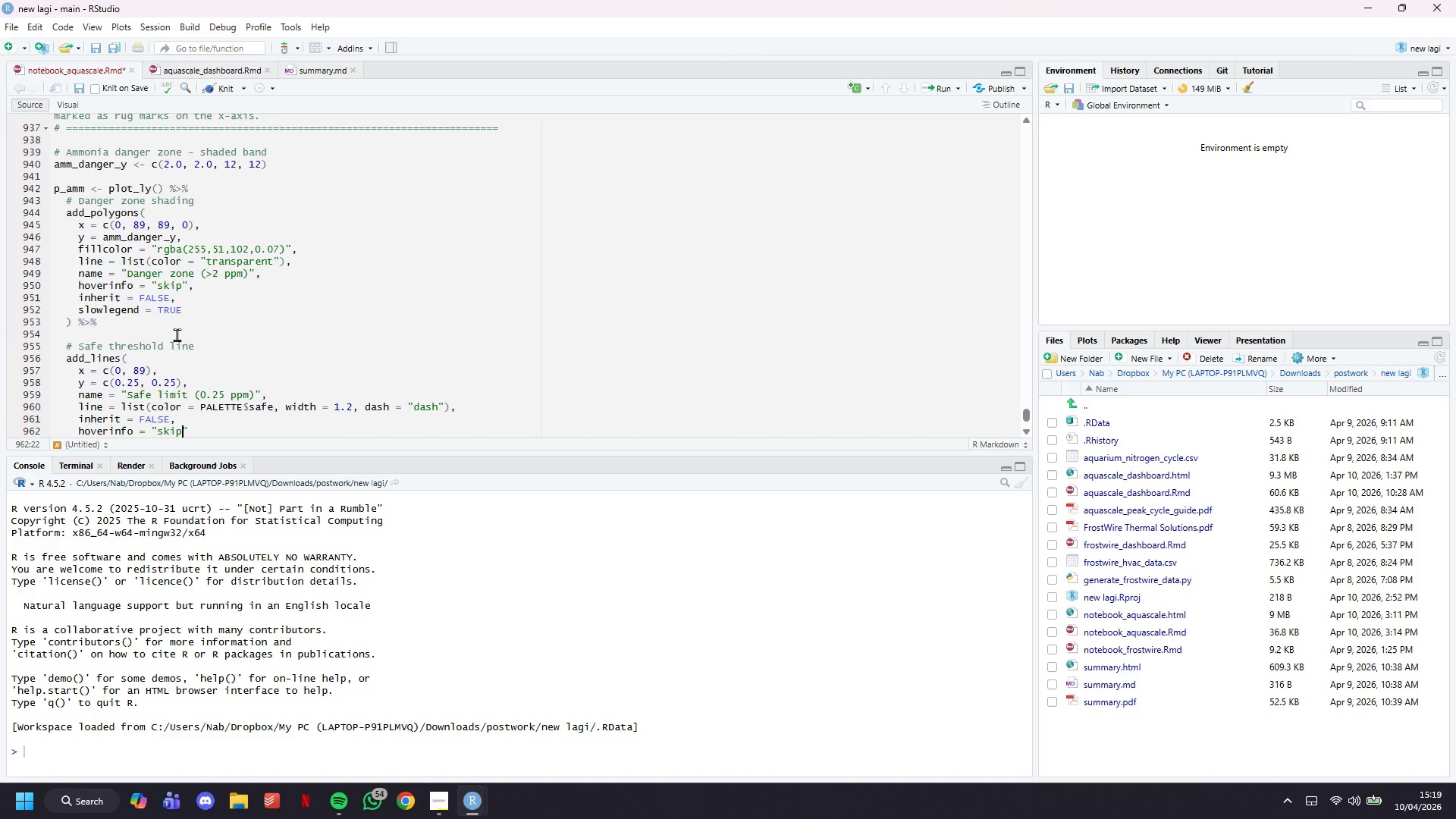 
key(ArrowRight)
 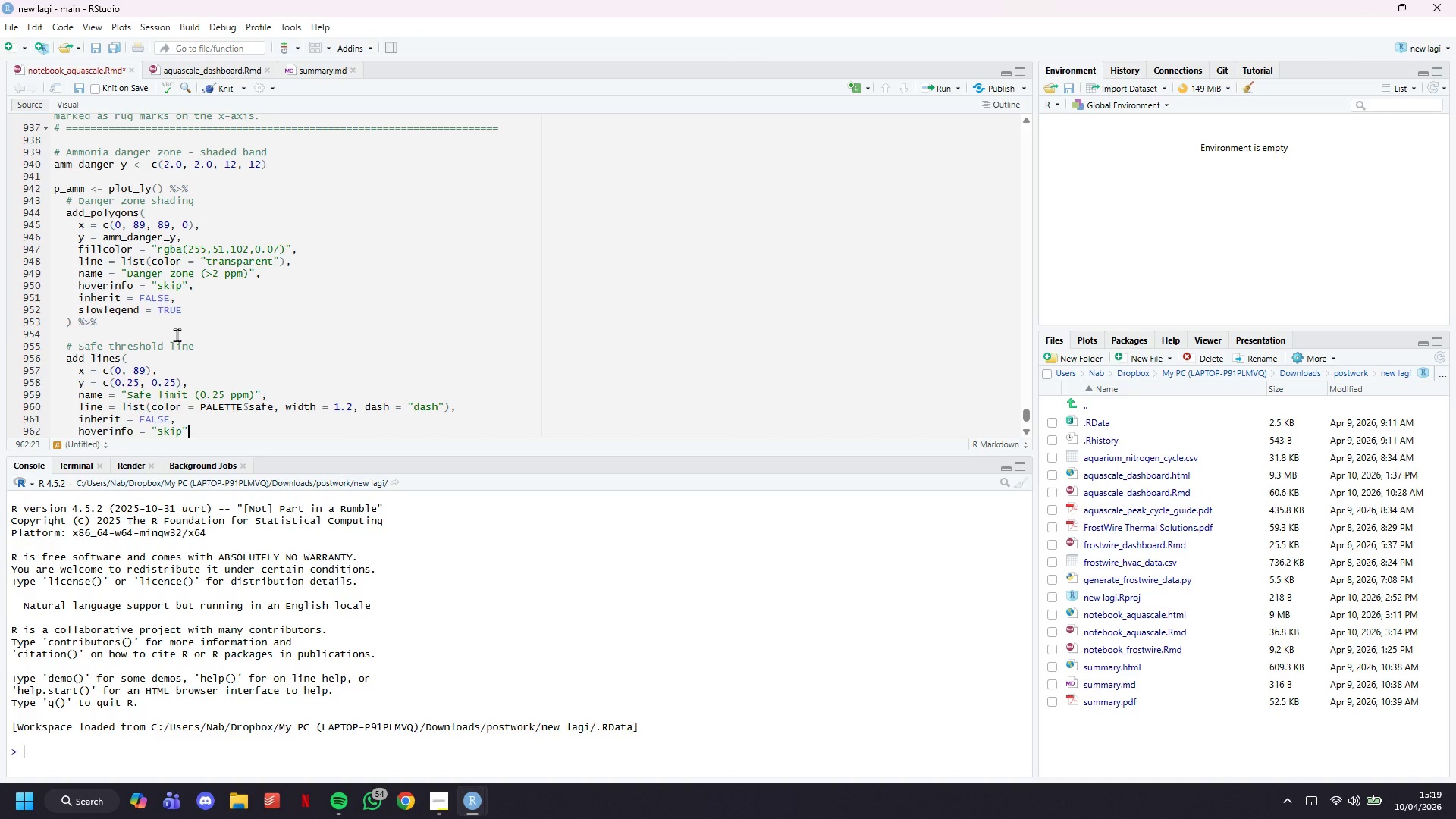 
key(ArrowDown)
 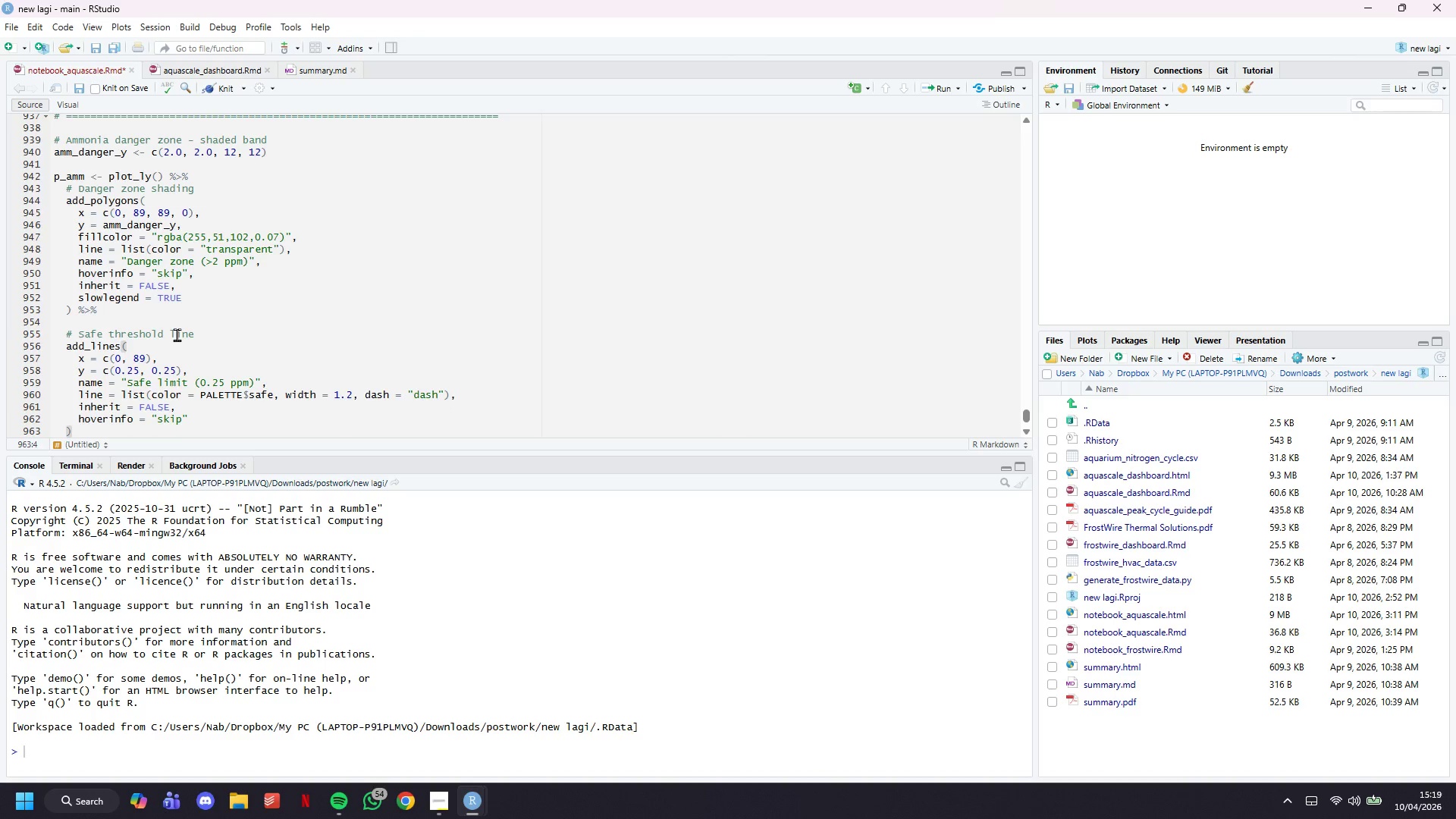 
key(Enter)
 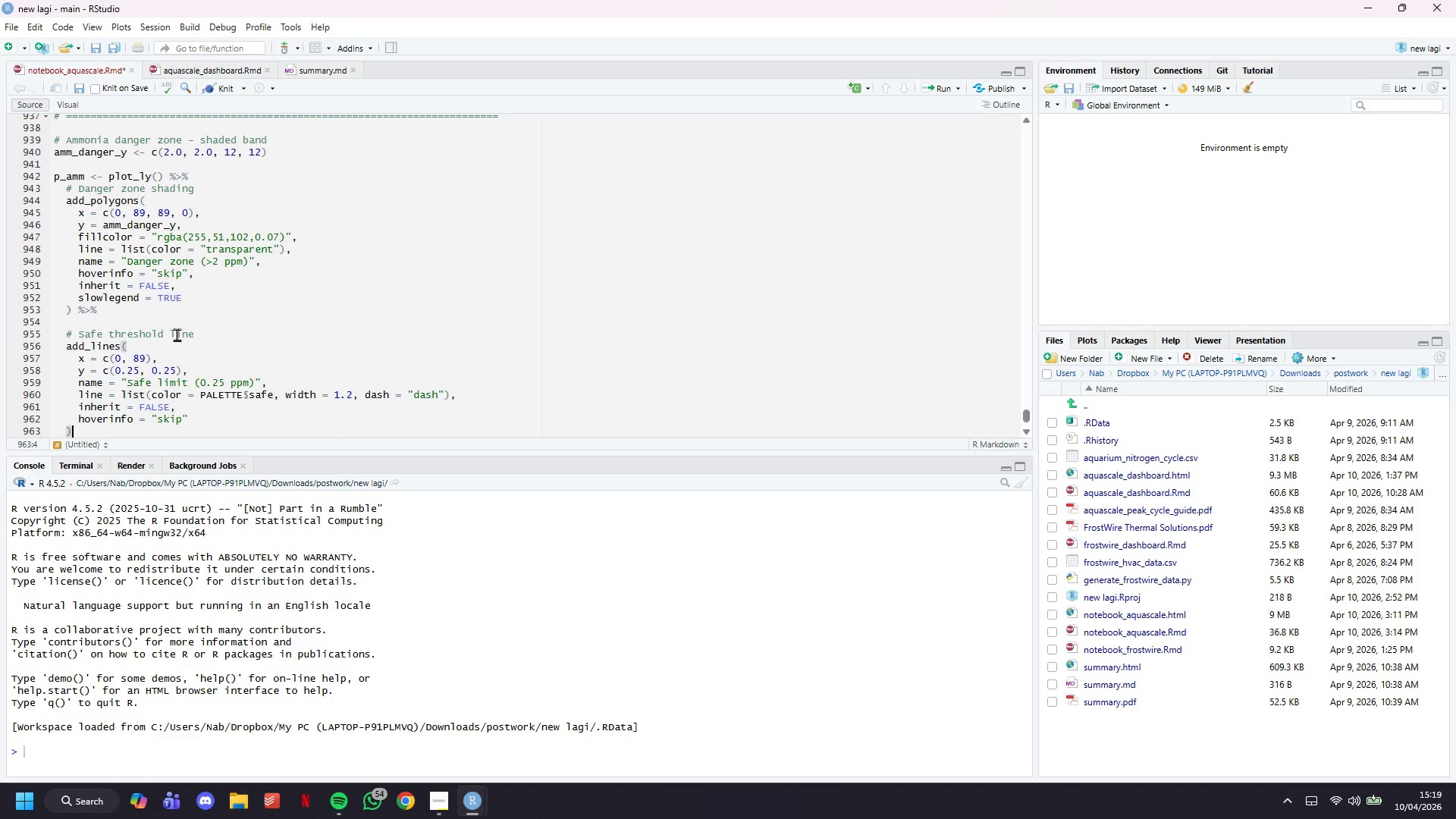 
key(Enter)
 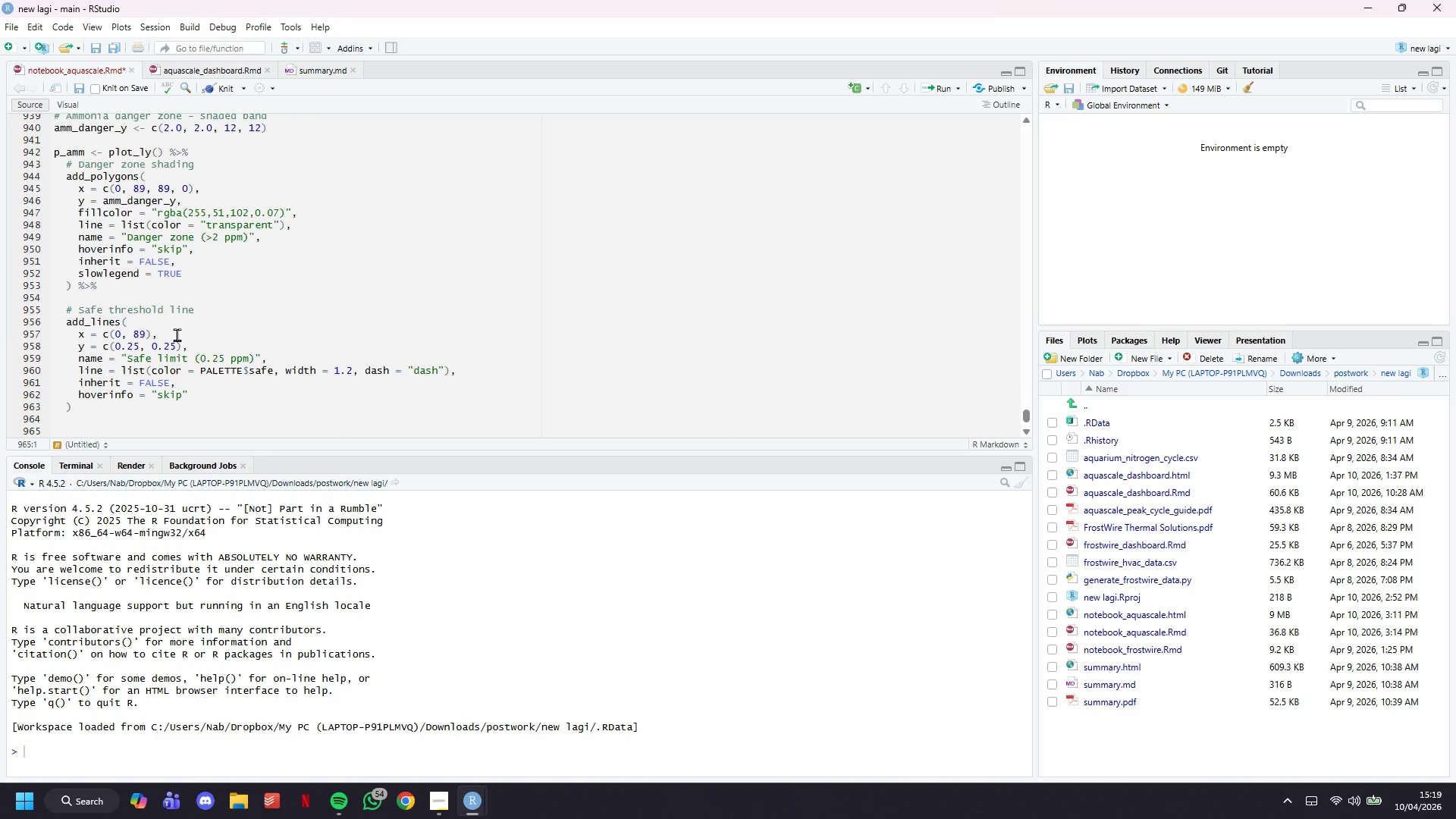 
scroll: coordinate [177, 334], scroll_direction: down, amount: 3.0
 